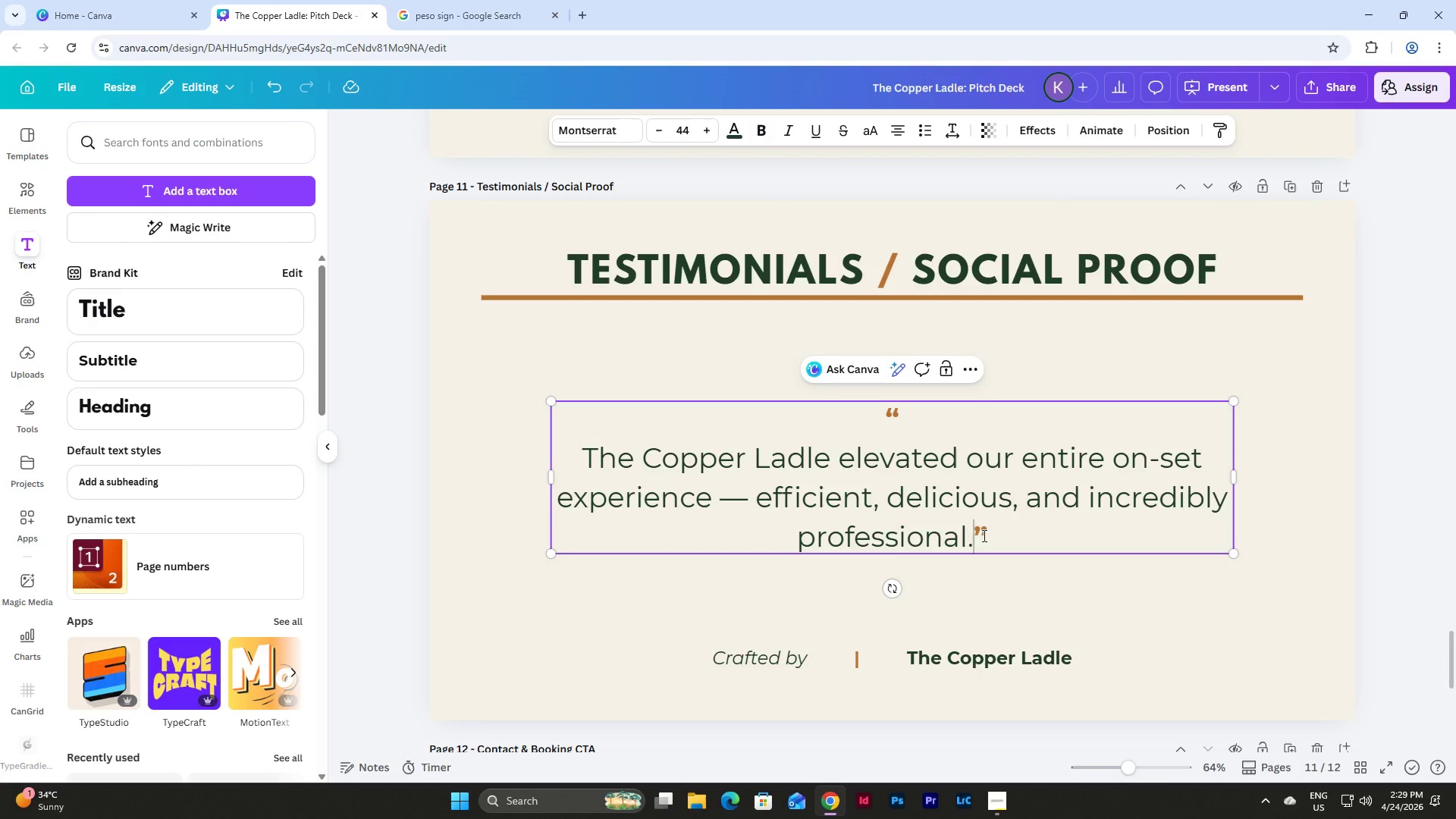 
key(Enter)
 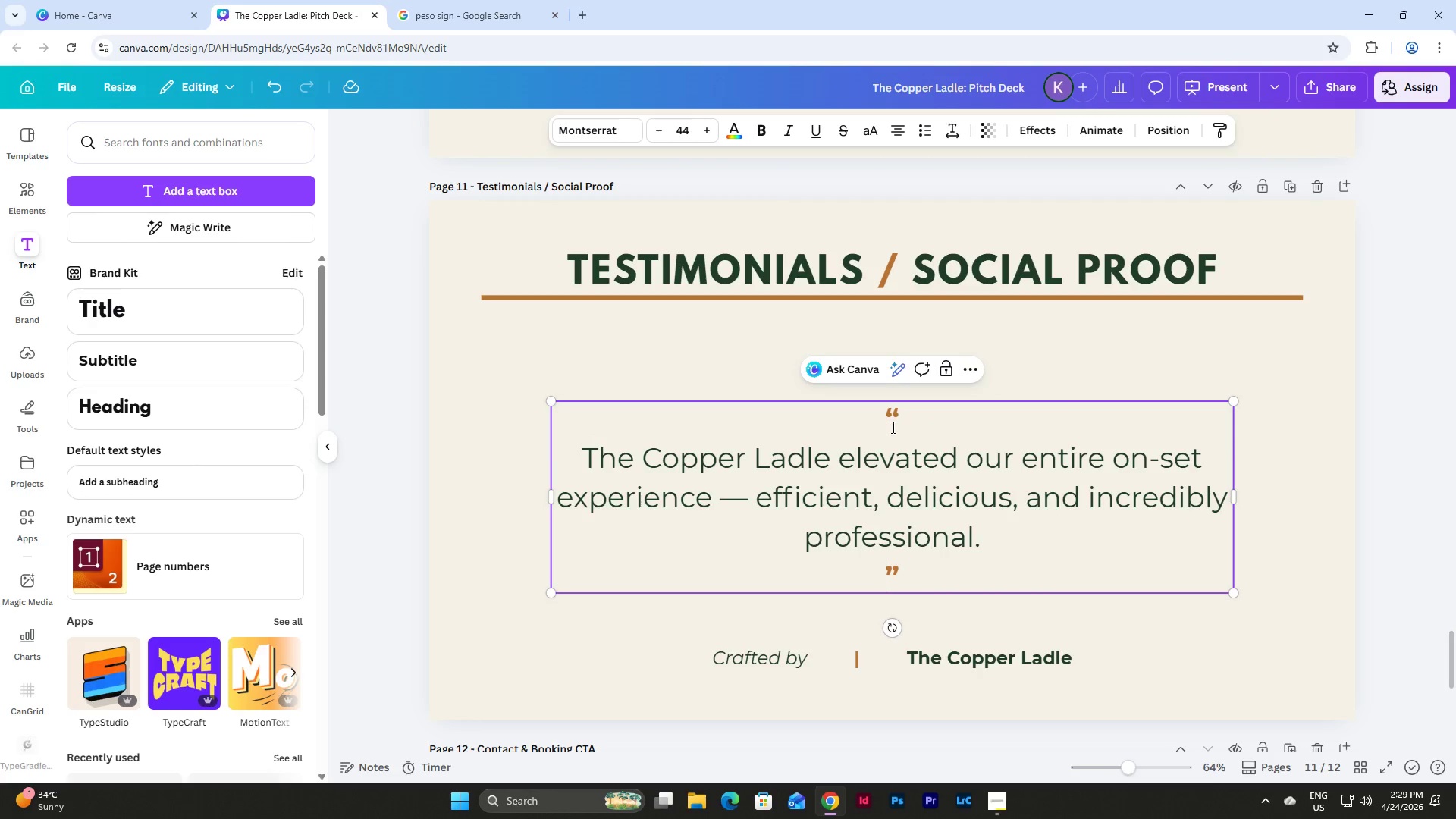 
left_click_drag(start_coordinate=[877, 420], to_coordinate=[1200, 456])
 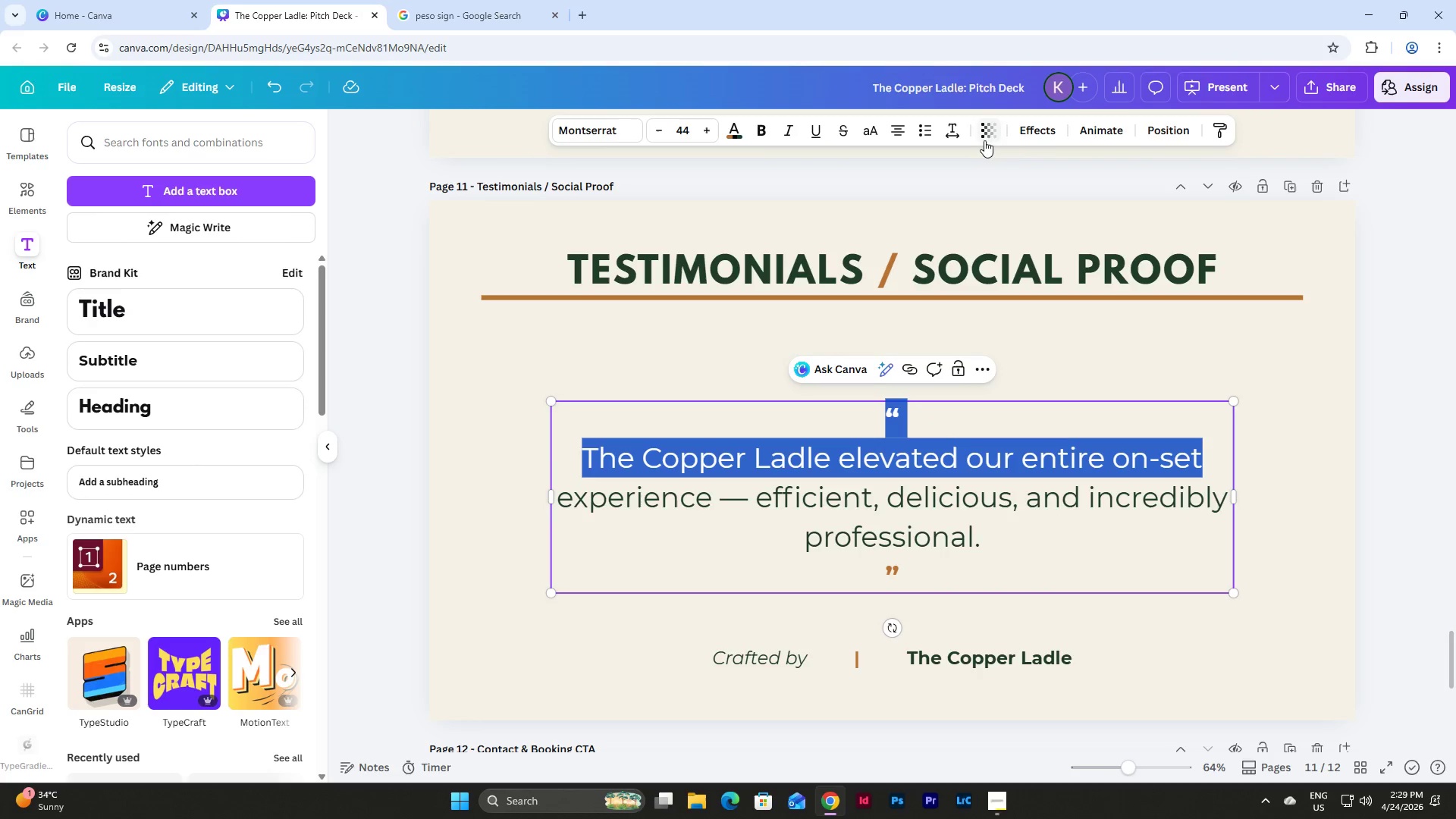 
left_click([961, 129])
 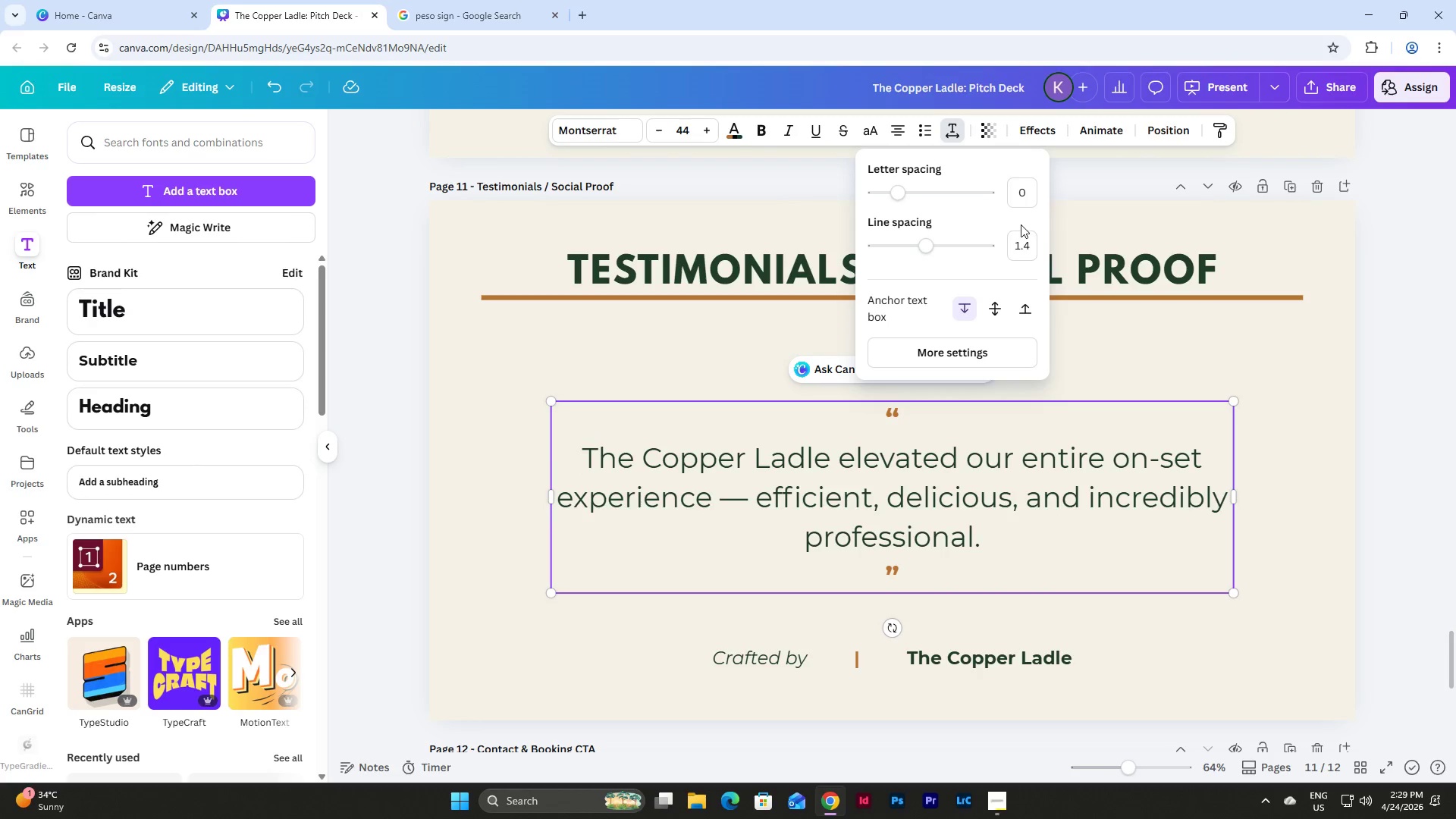 
left_click([1025, 246])
 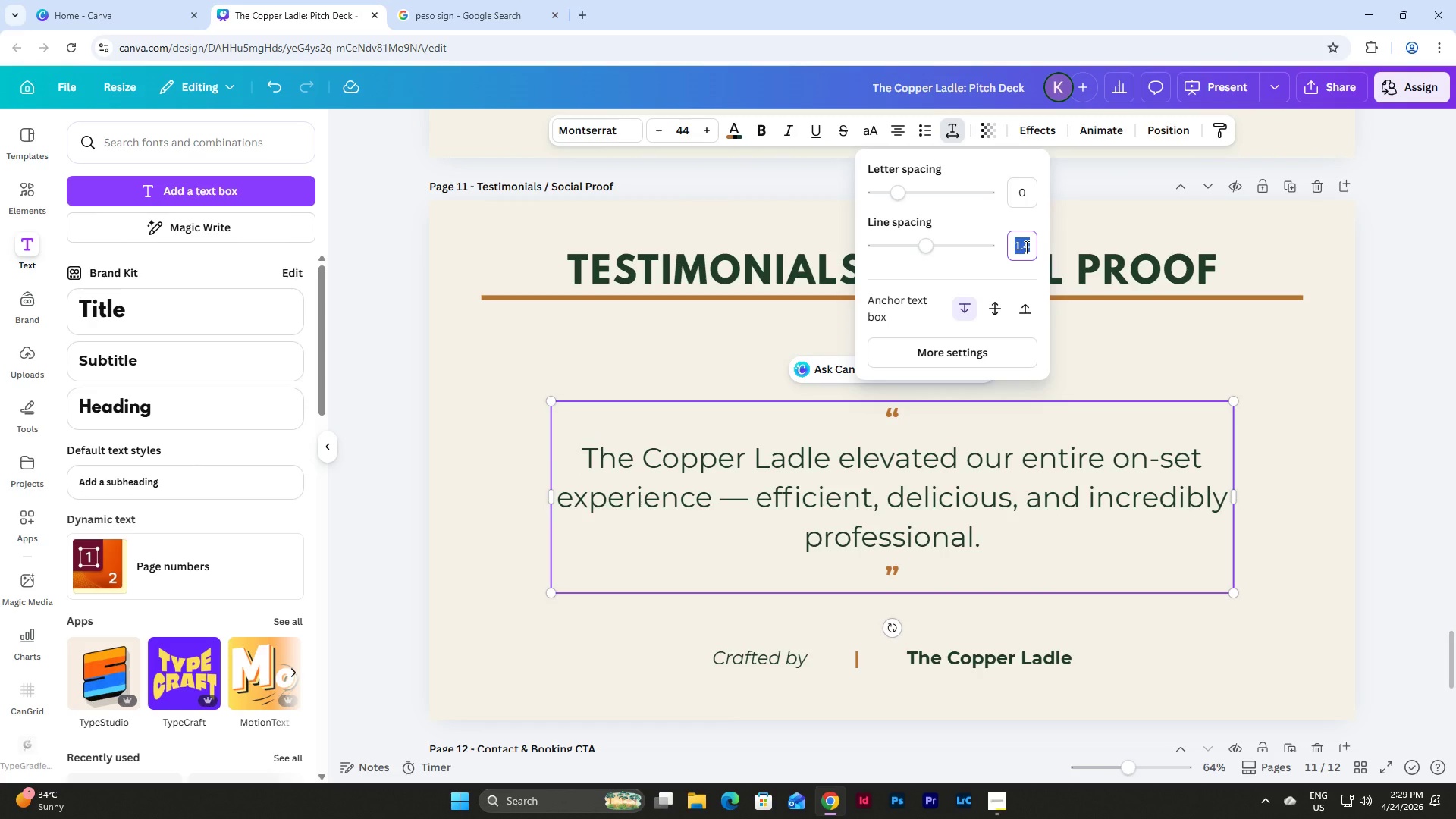 
key(Numpad1)
 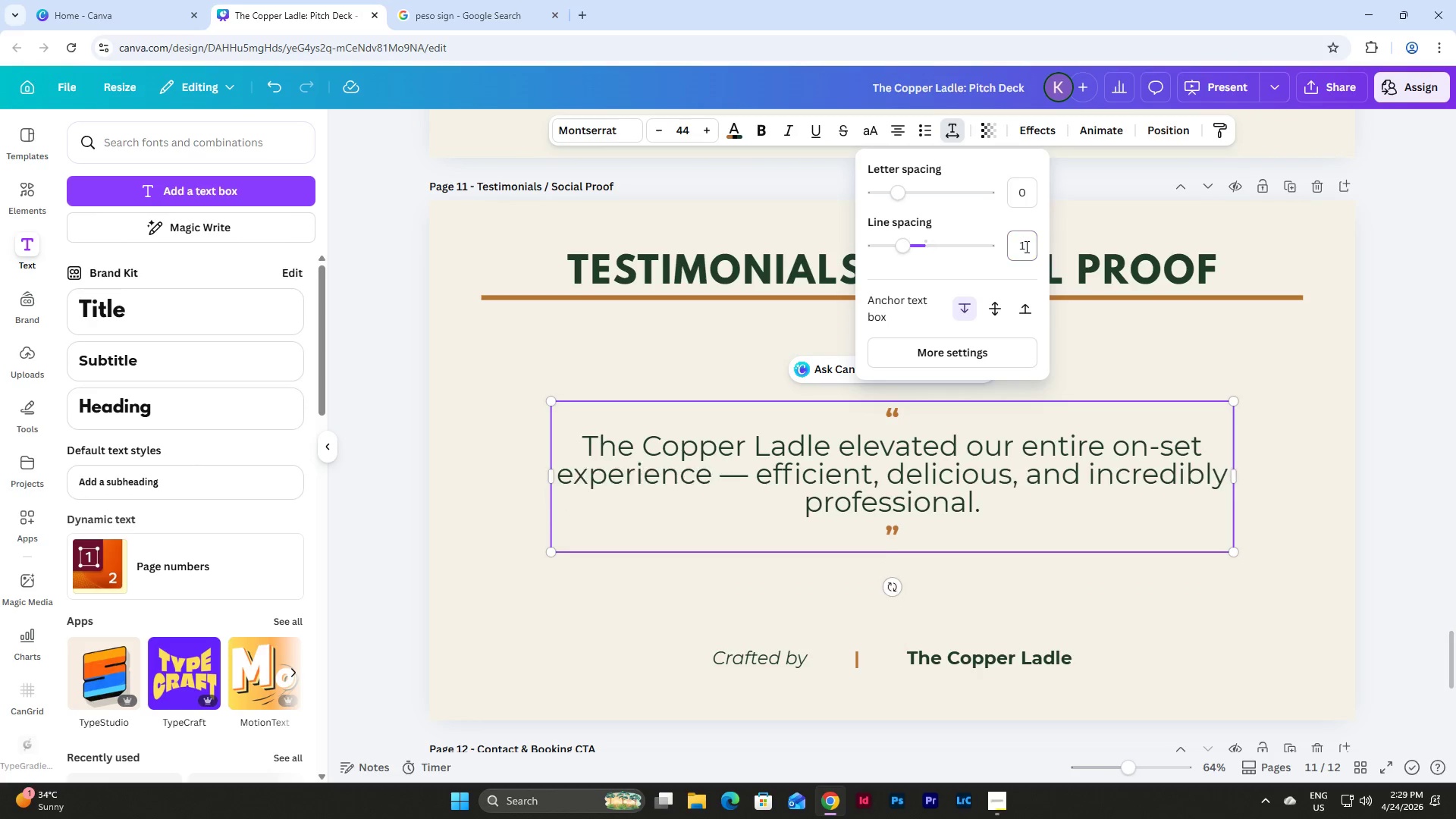 
key(NumpadEnter)
 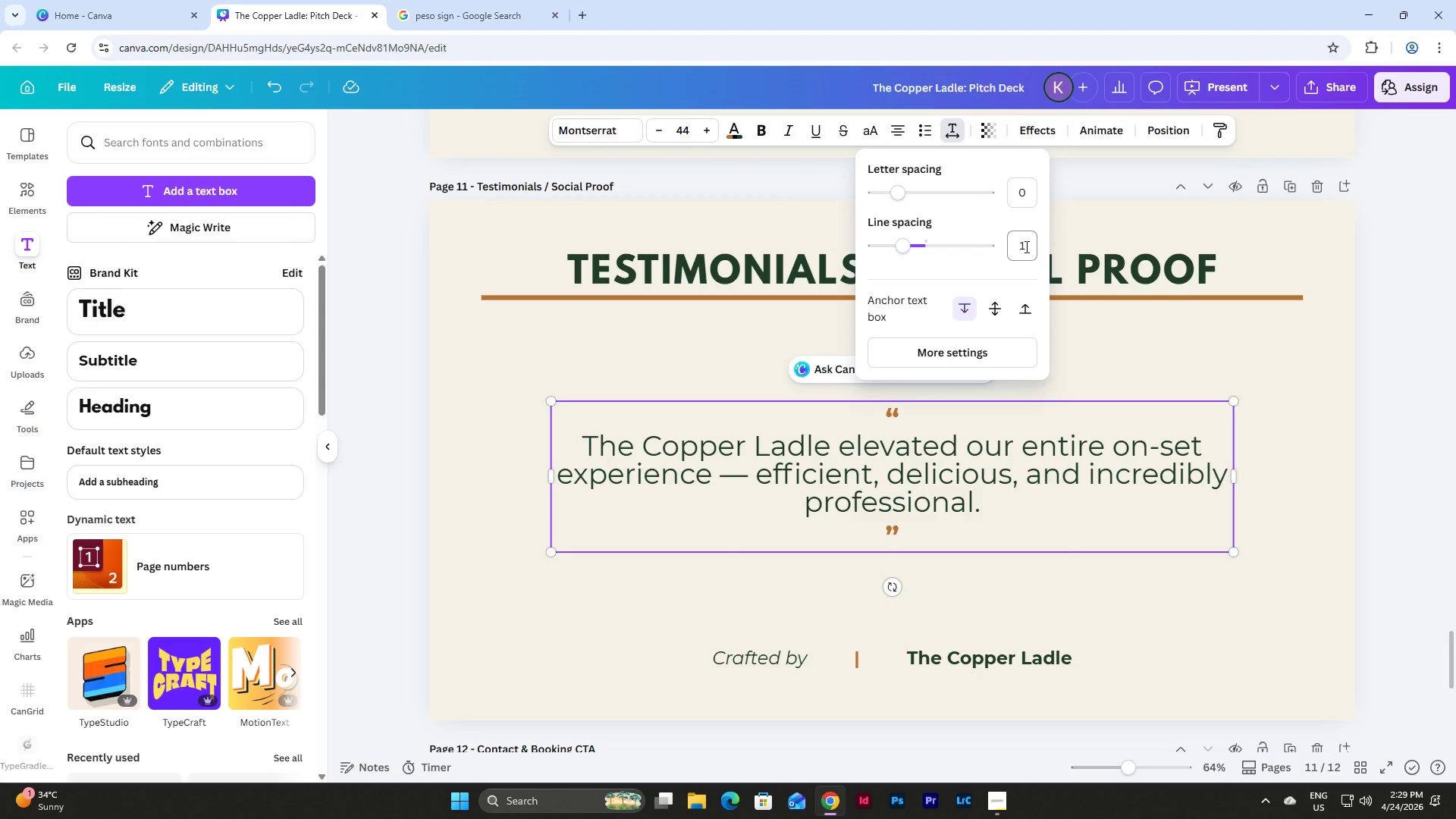 
key(Control+Z)
 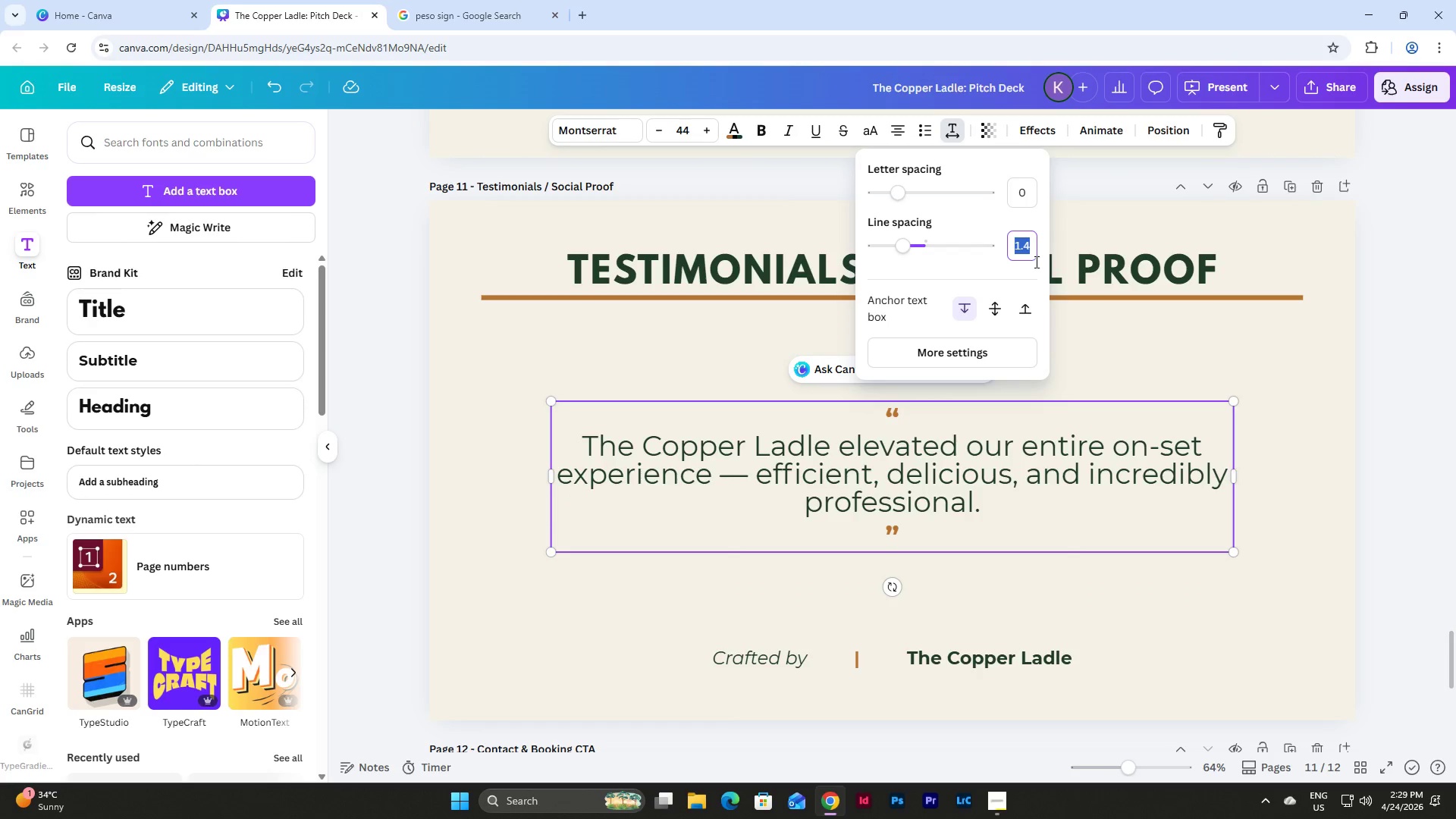 
key(Control+Z)
 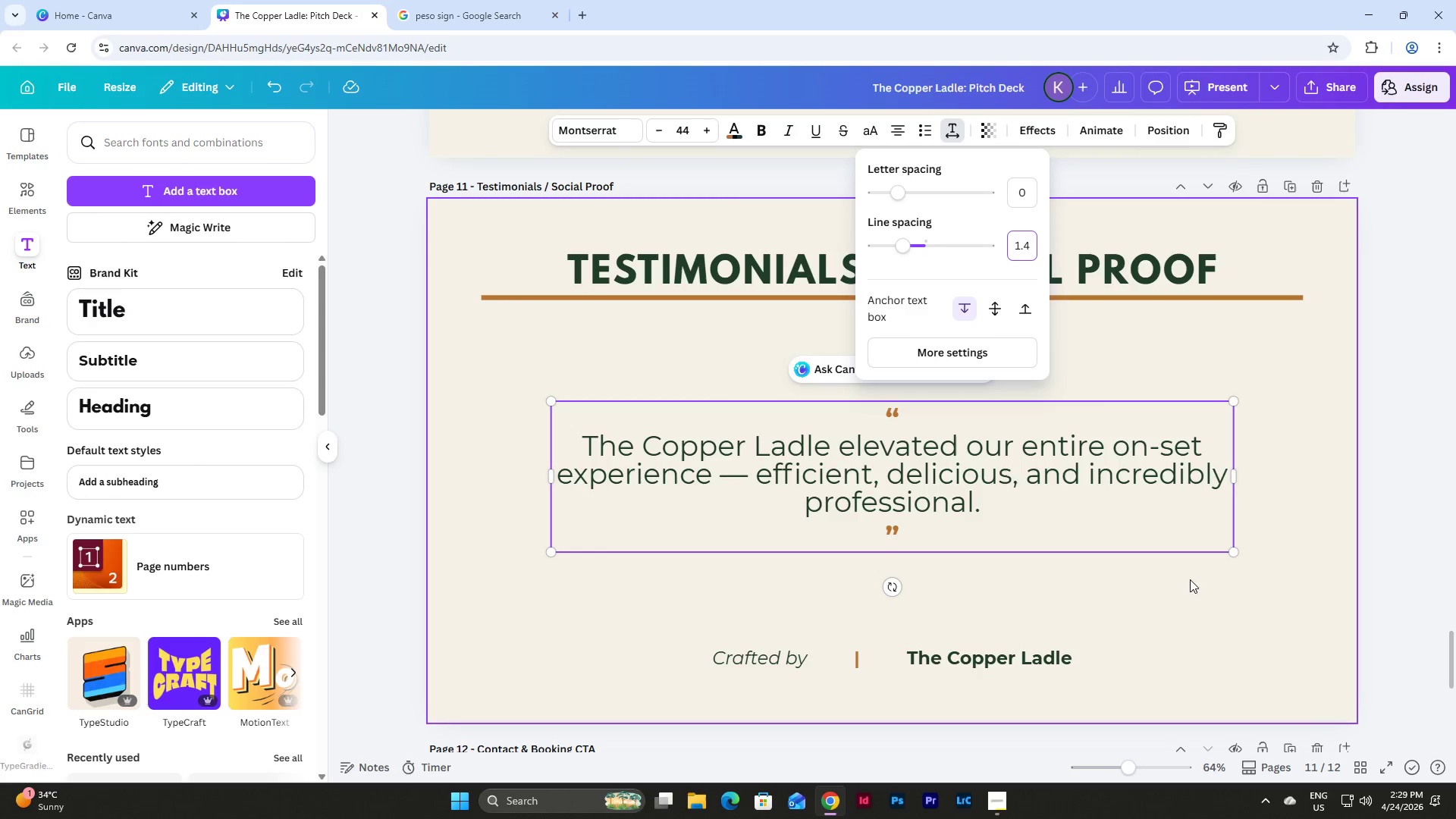 
left_click([1232, 612])
 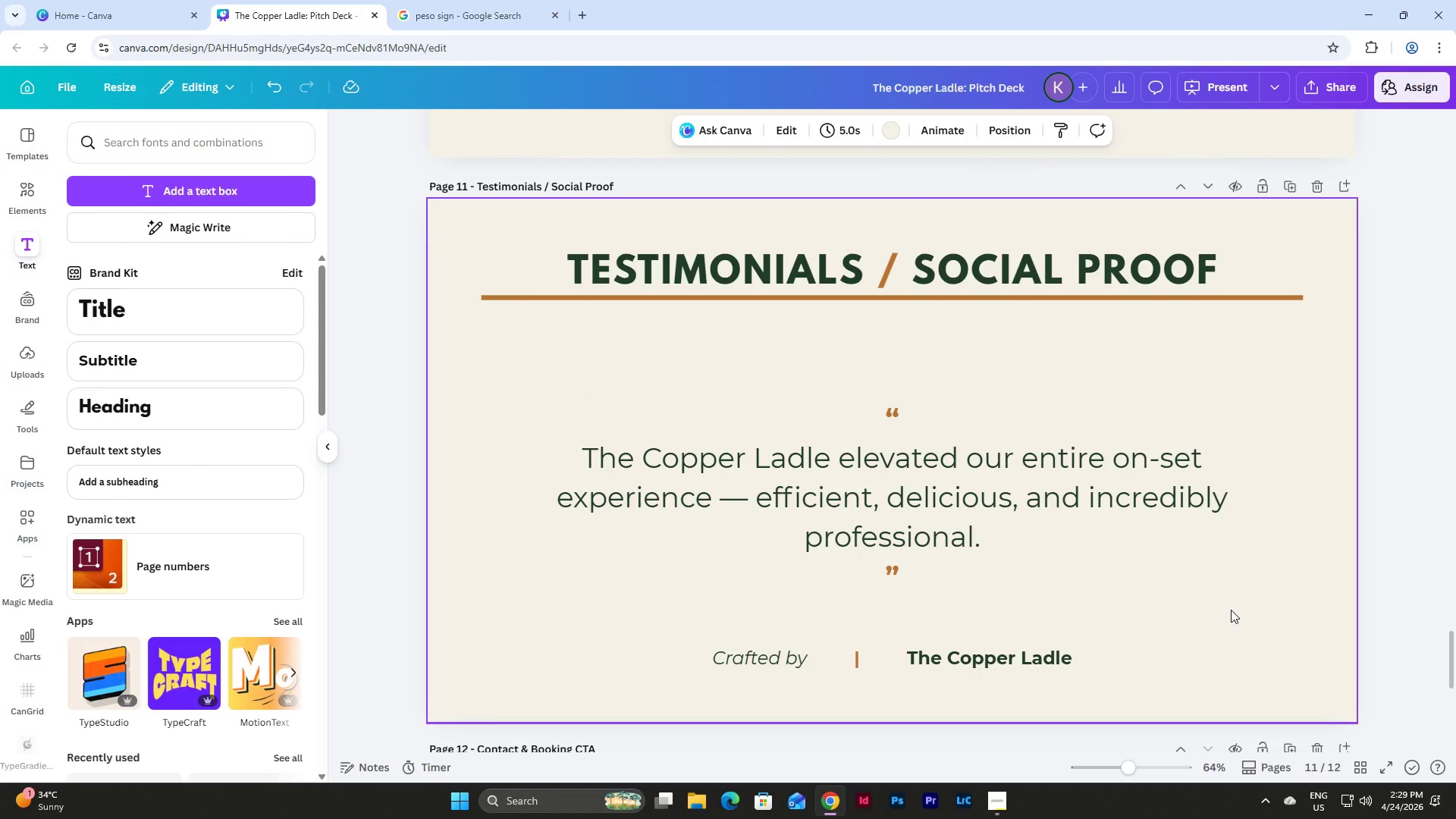 
key(Control+ControlLeft)
 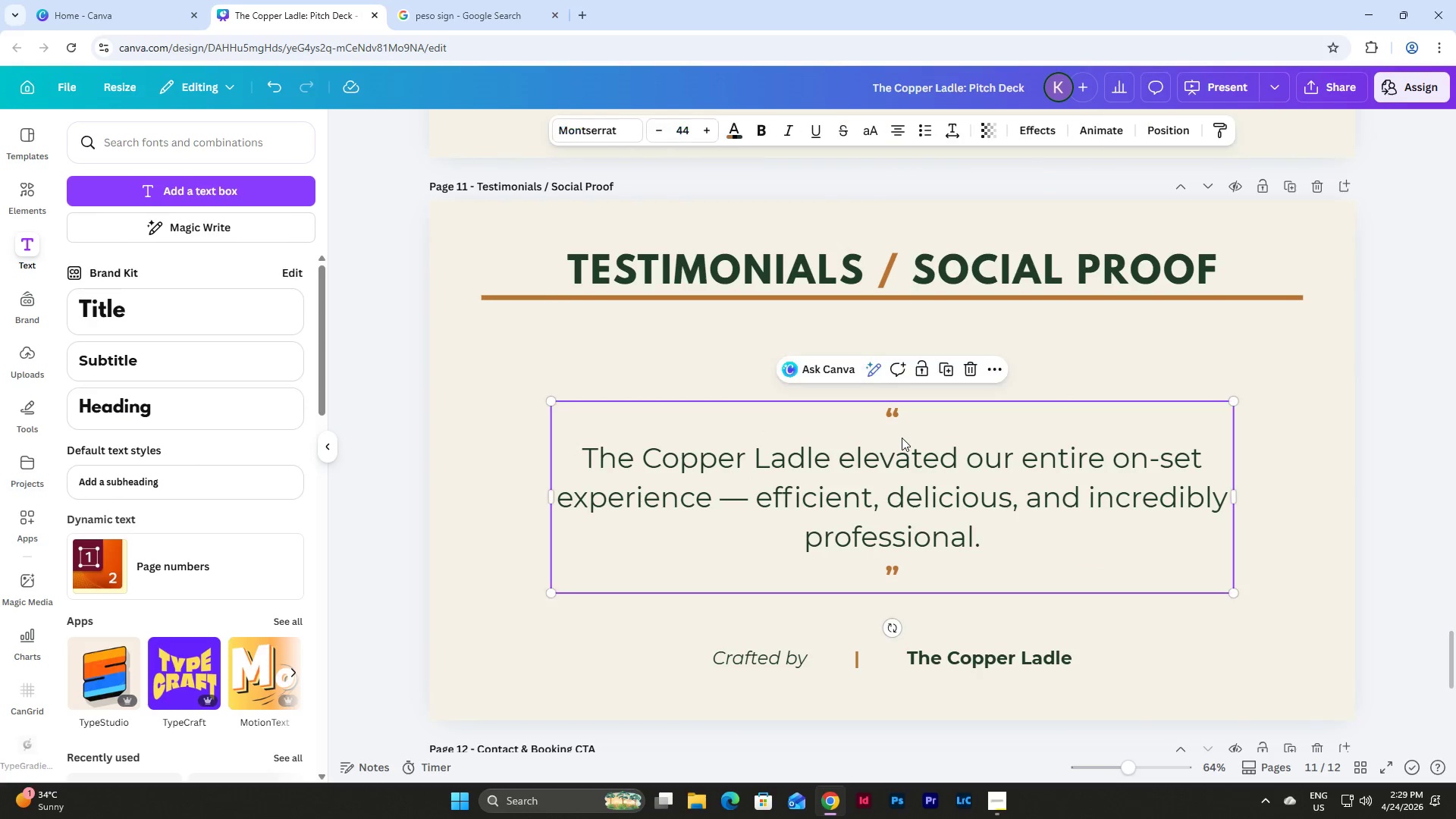 
double_click([902, 438])
 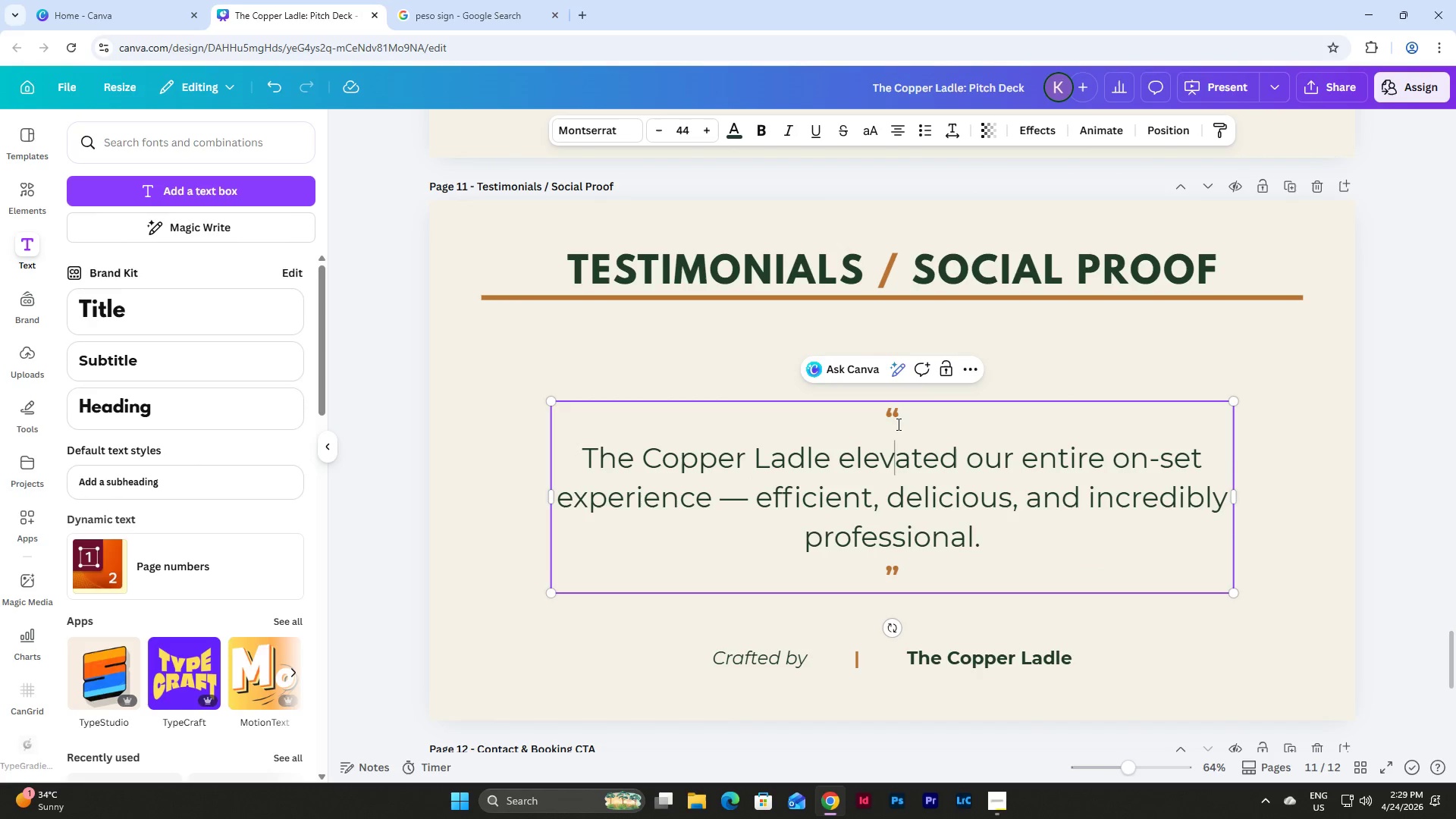 
left_click([897, 422])
 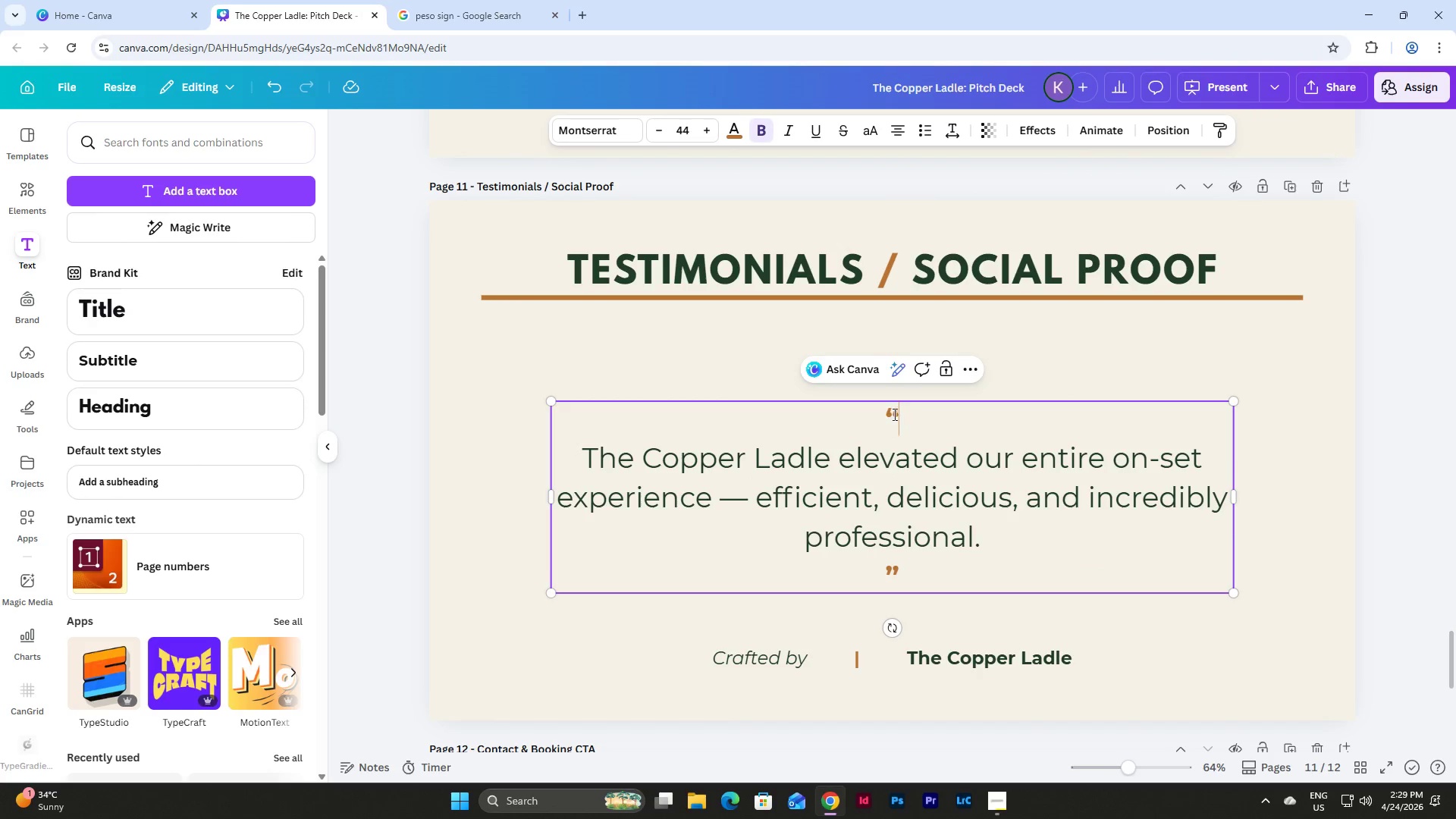 
left_click_drag(start_coordinate=[893, 413], to_coordinate=[902, 419])
 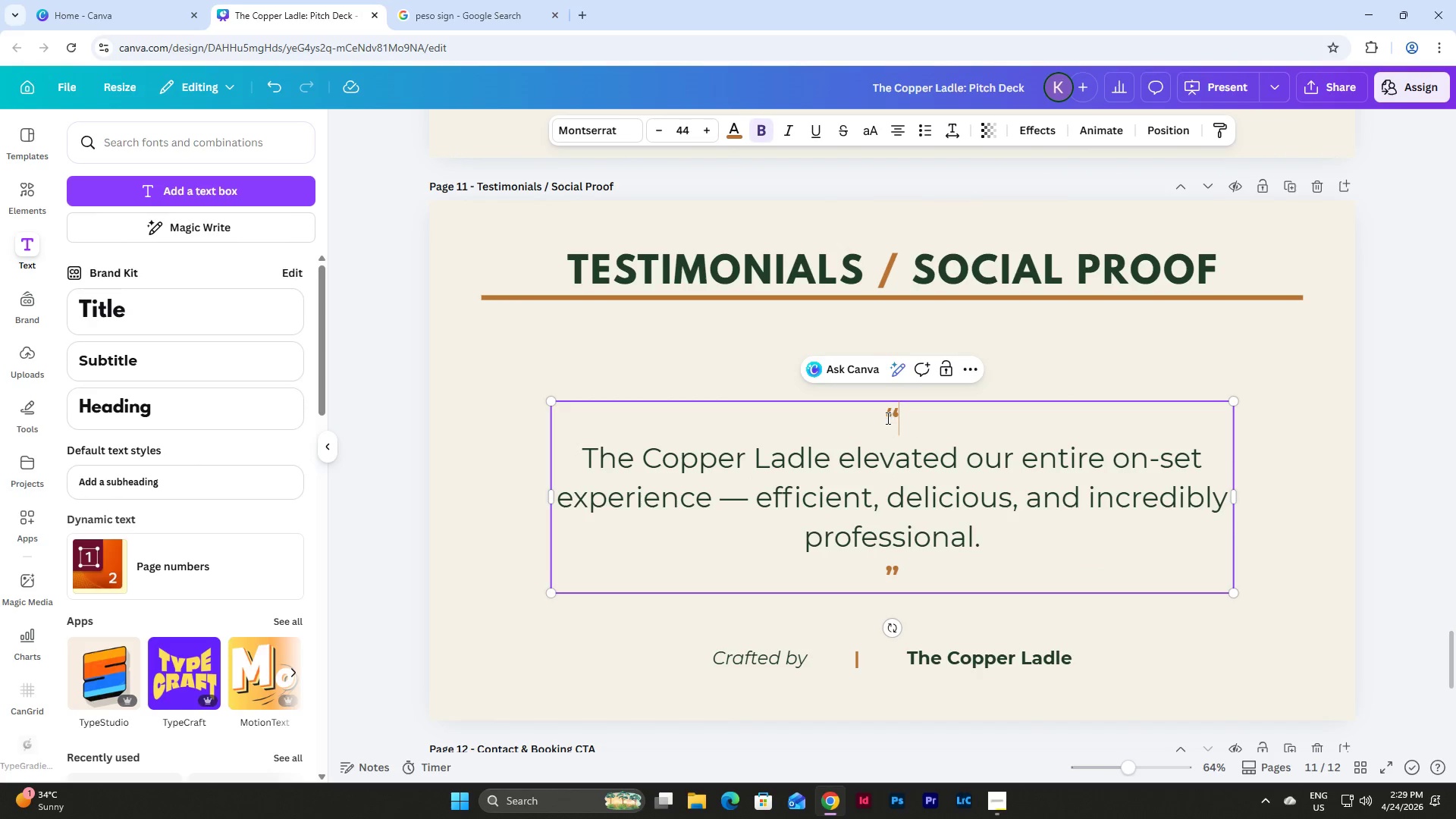 
left_click_drag(start_coordinate=[886, 418], to_coordinate=[899, 422])
 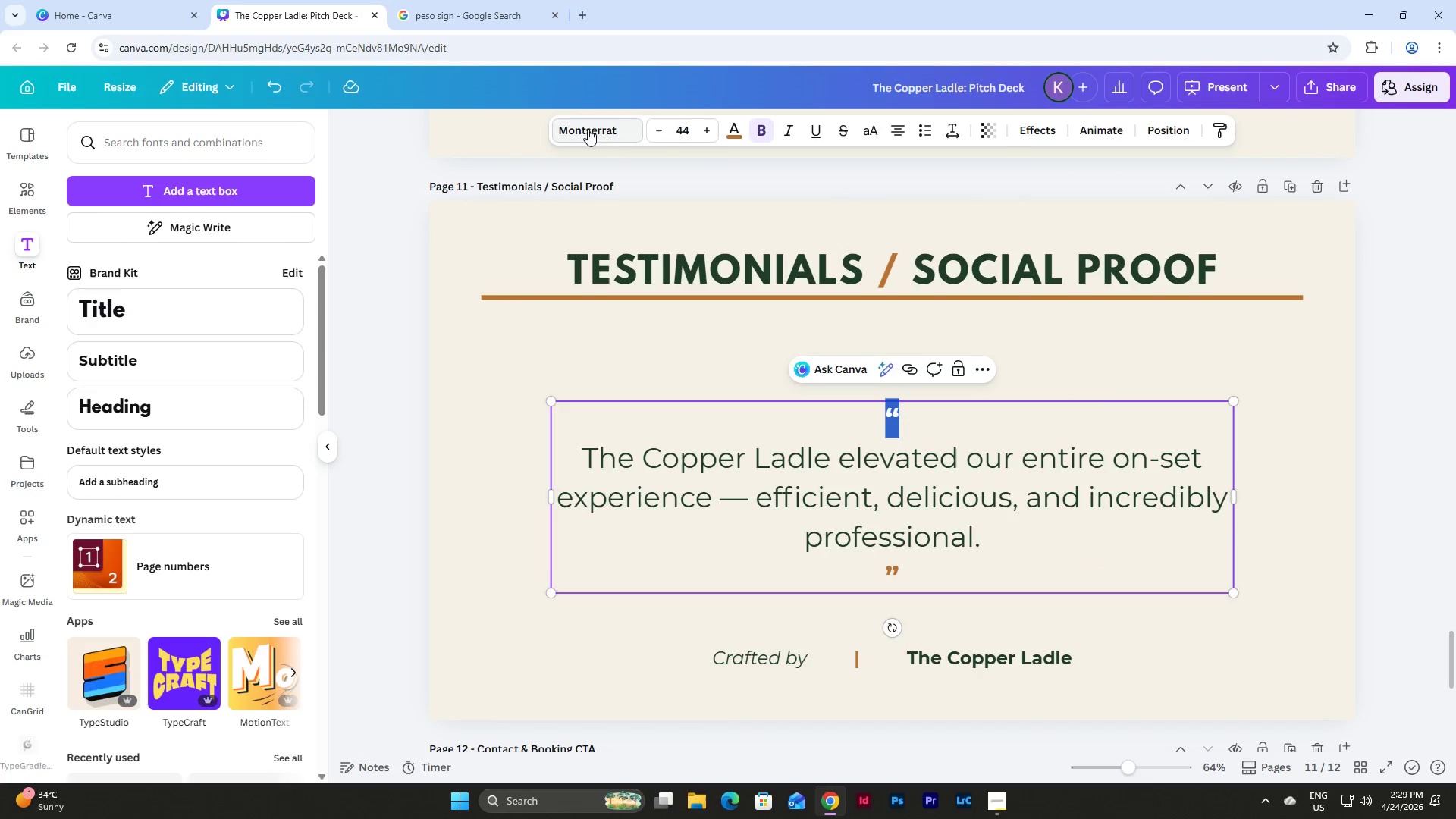 
left_click([587, 129])
 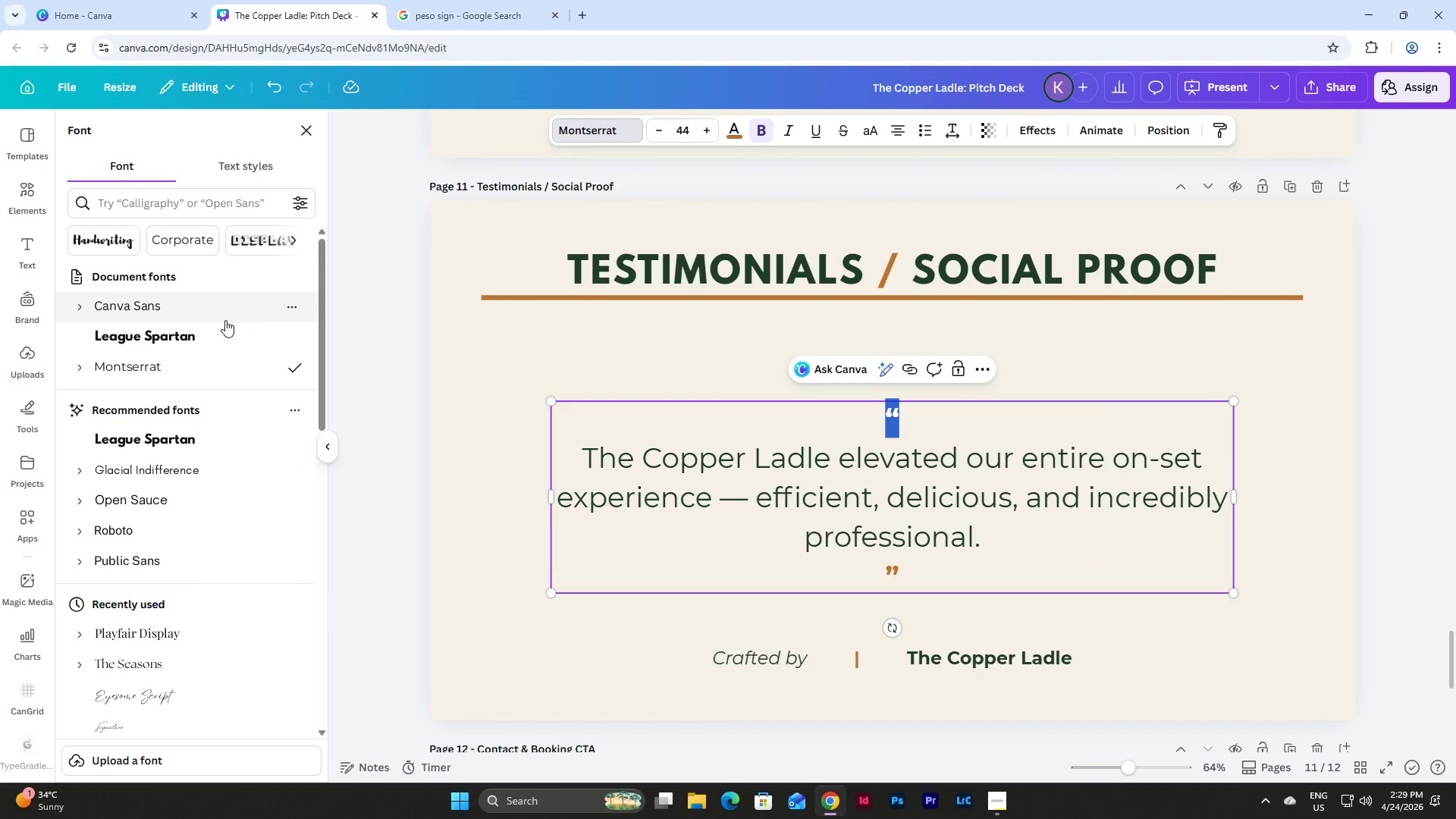 
left_click([217, 333])
 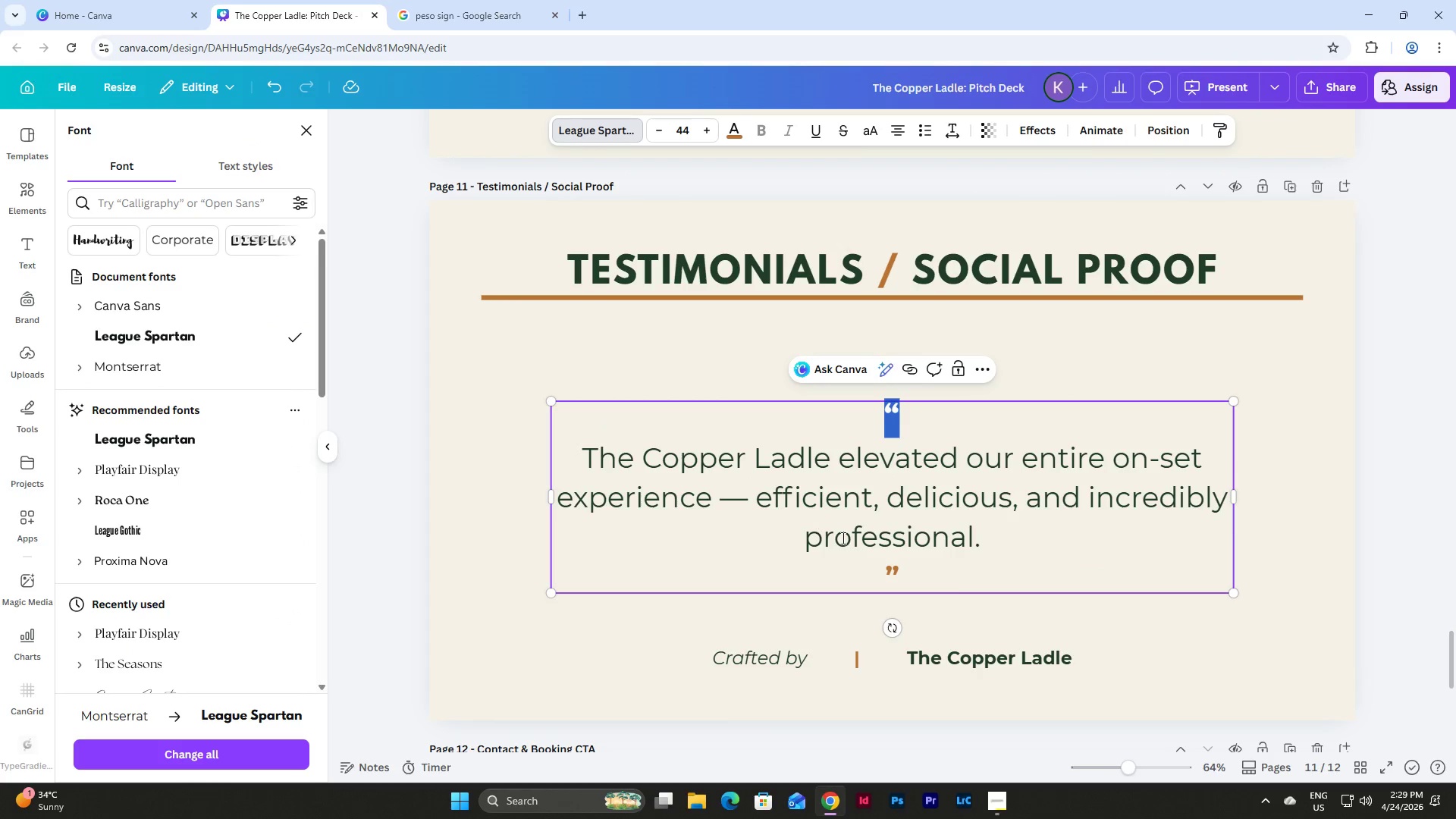 
left_click([904, 573])
 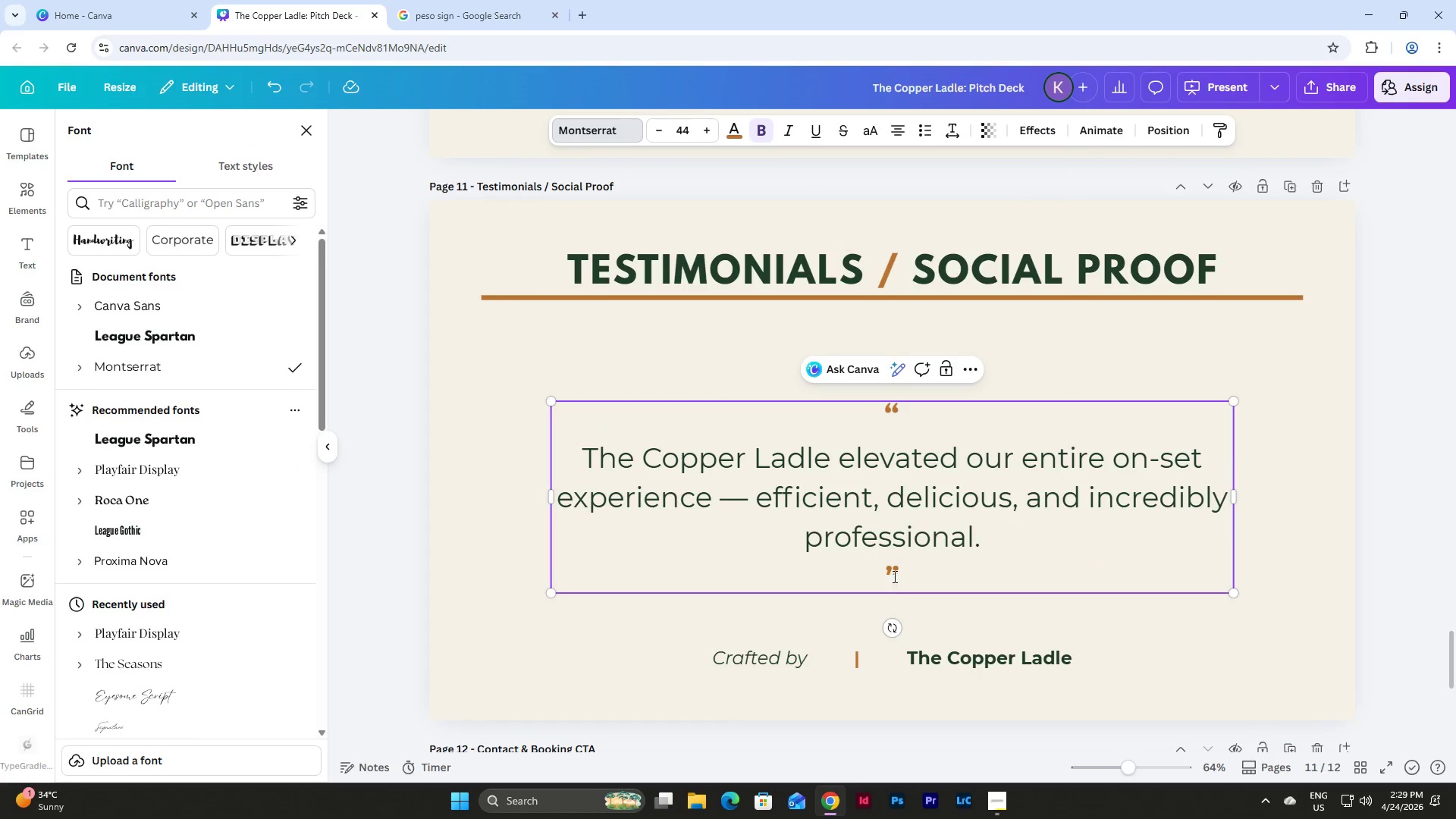 
left_click_drag(start_coordinate=[889, 574], to_coordinate=[915, 579])
 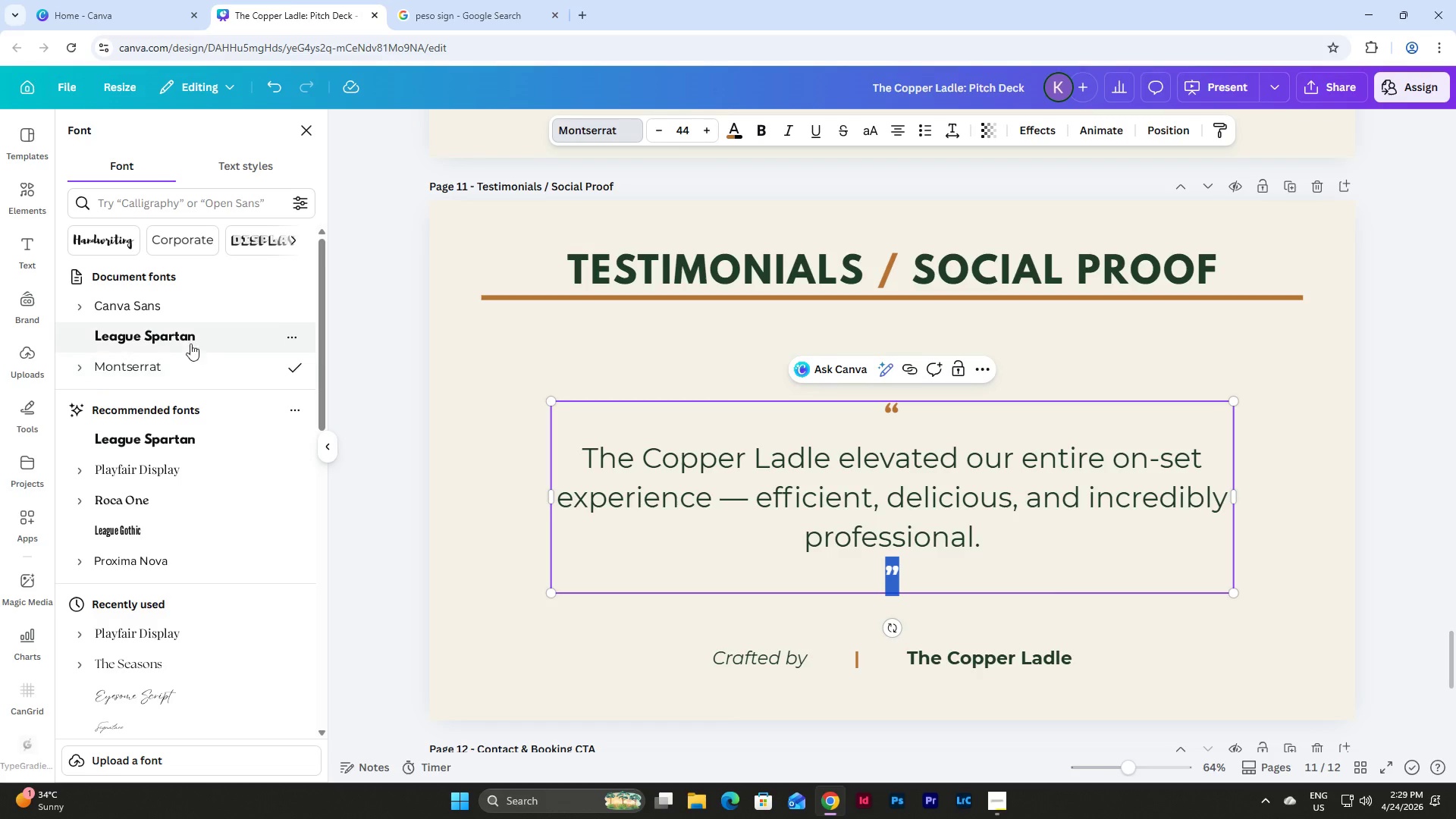 
left_click([201, 333])
 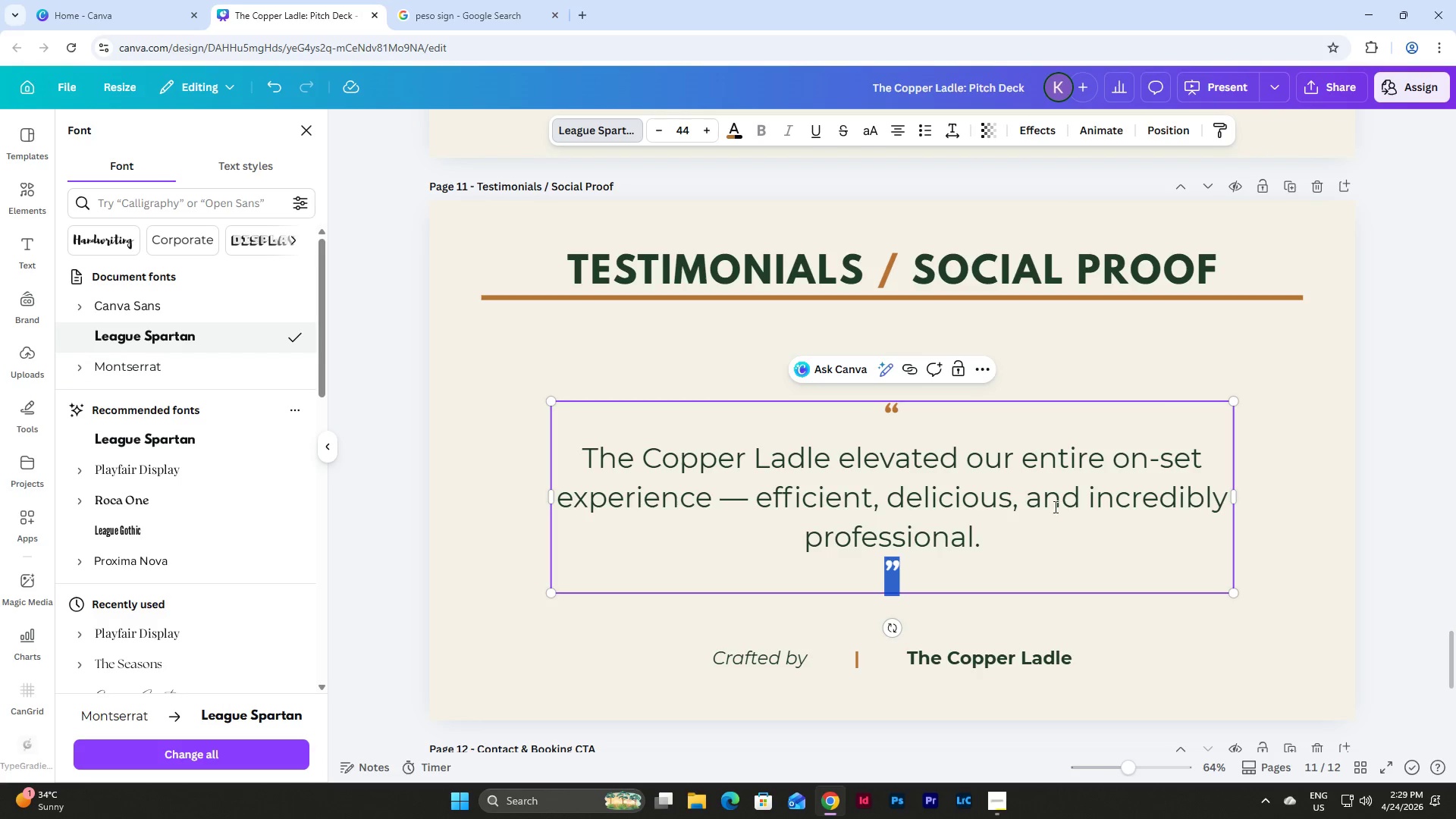 
left_click([855, 409])
 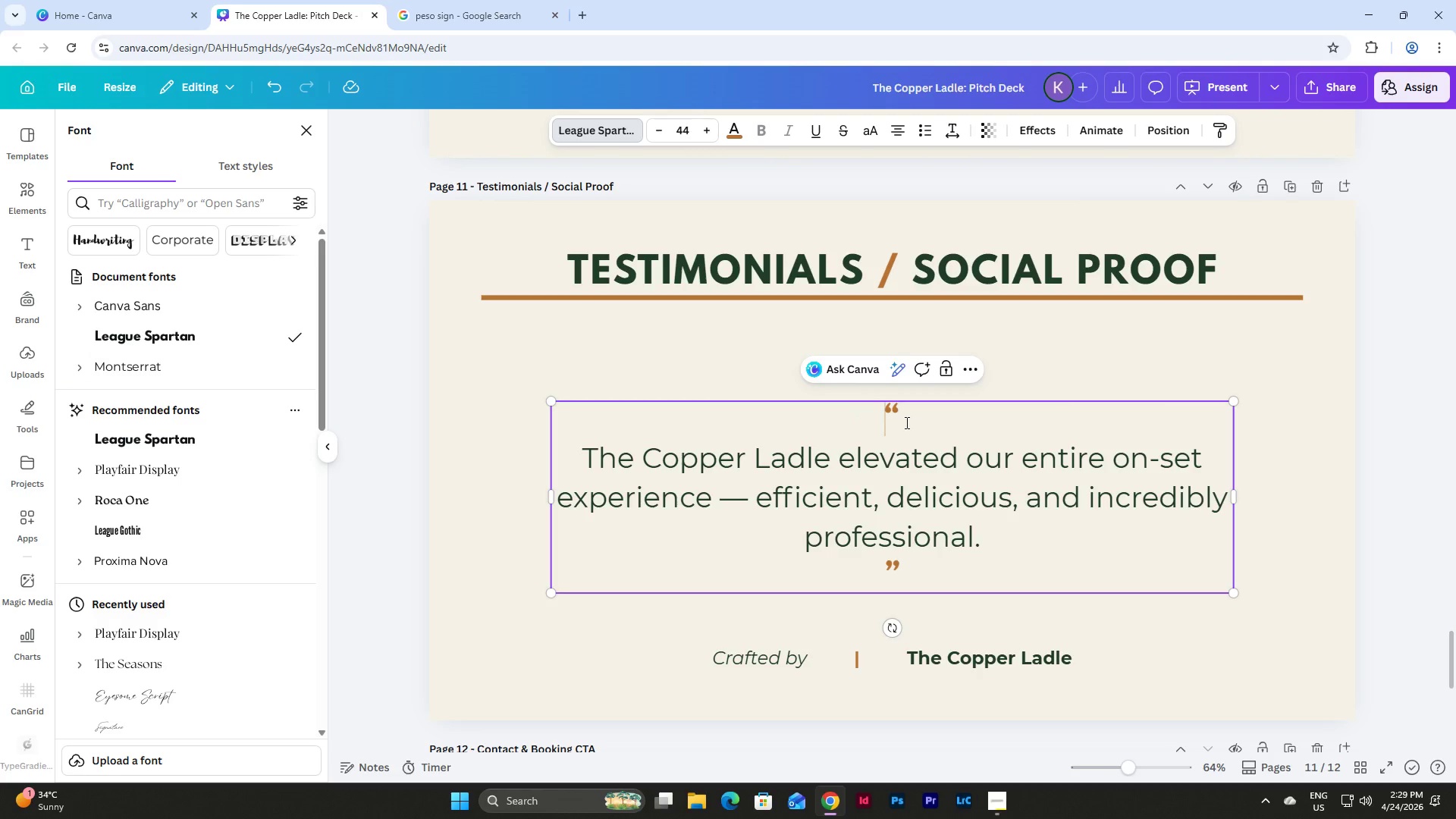 
left_click_drag(start_coordinate=[577, 458], to_coordinate=[827, 460])
 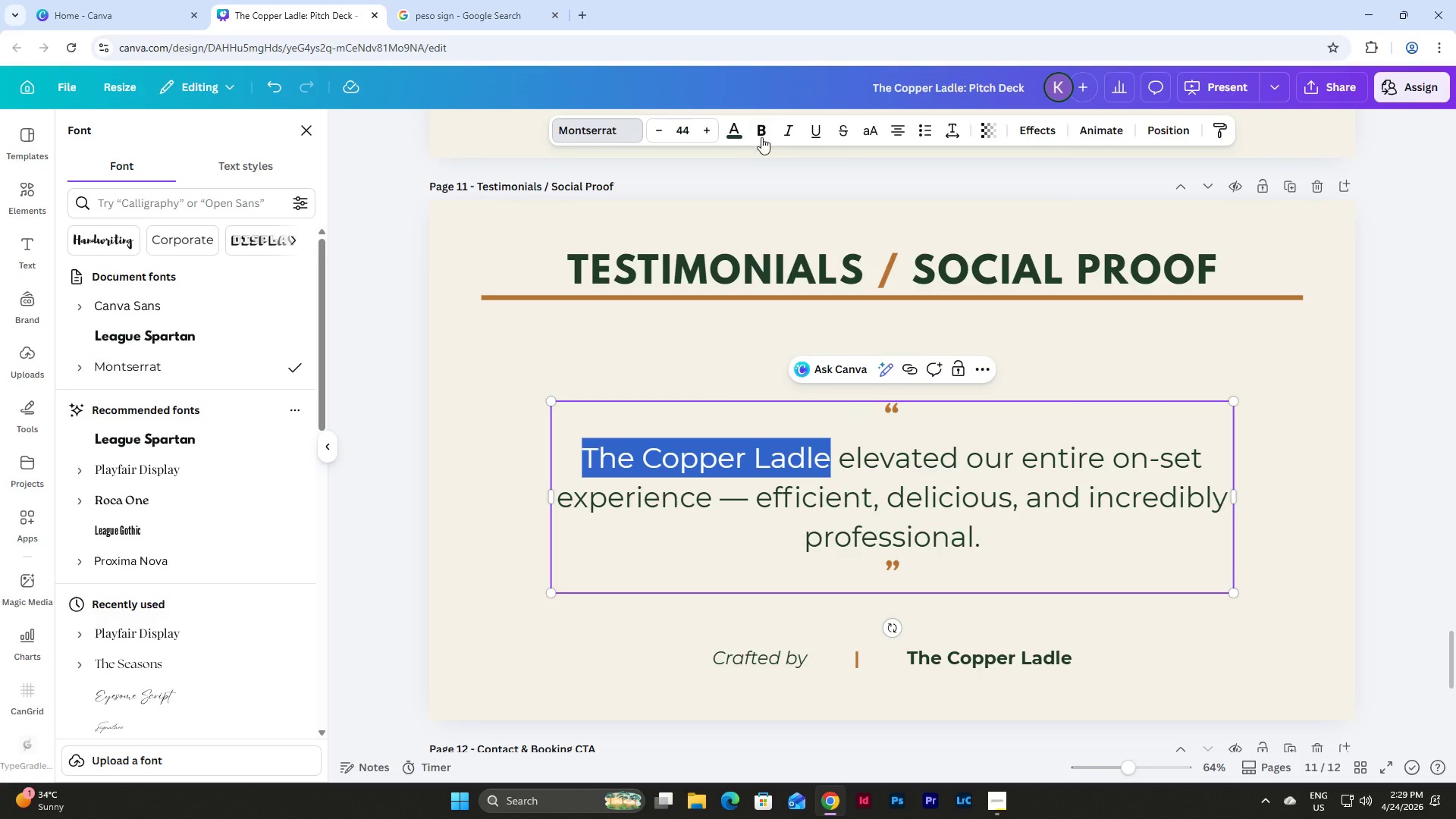 
left_click([758, 132])
 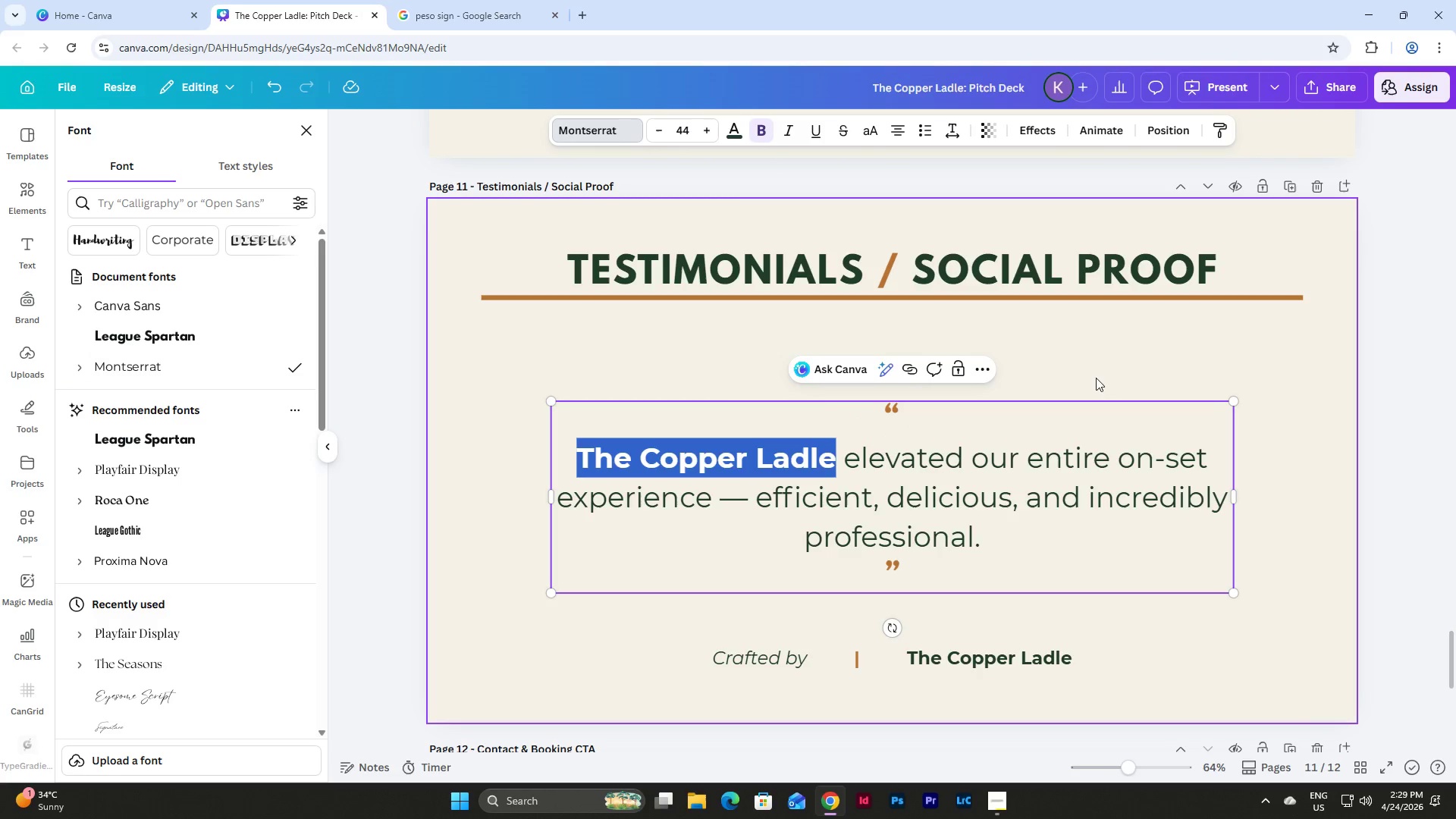 
left_click([1150, 375])
 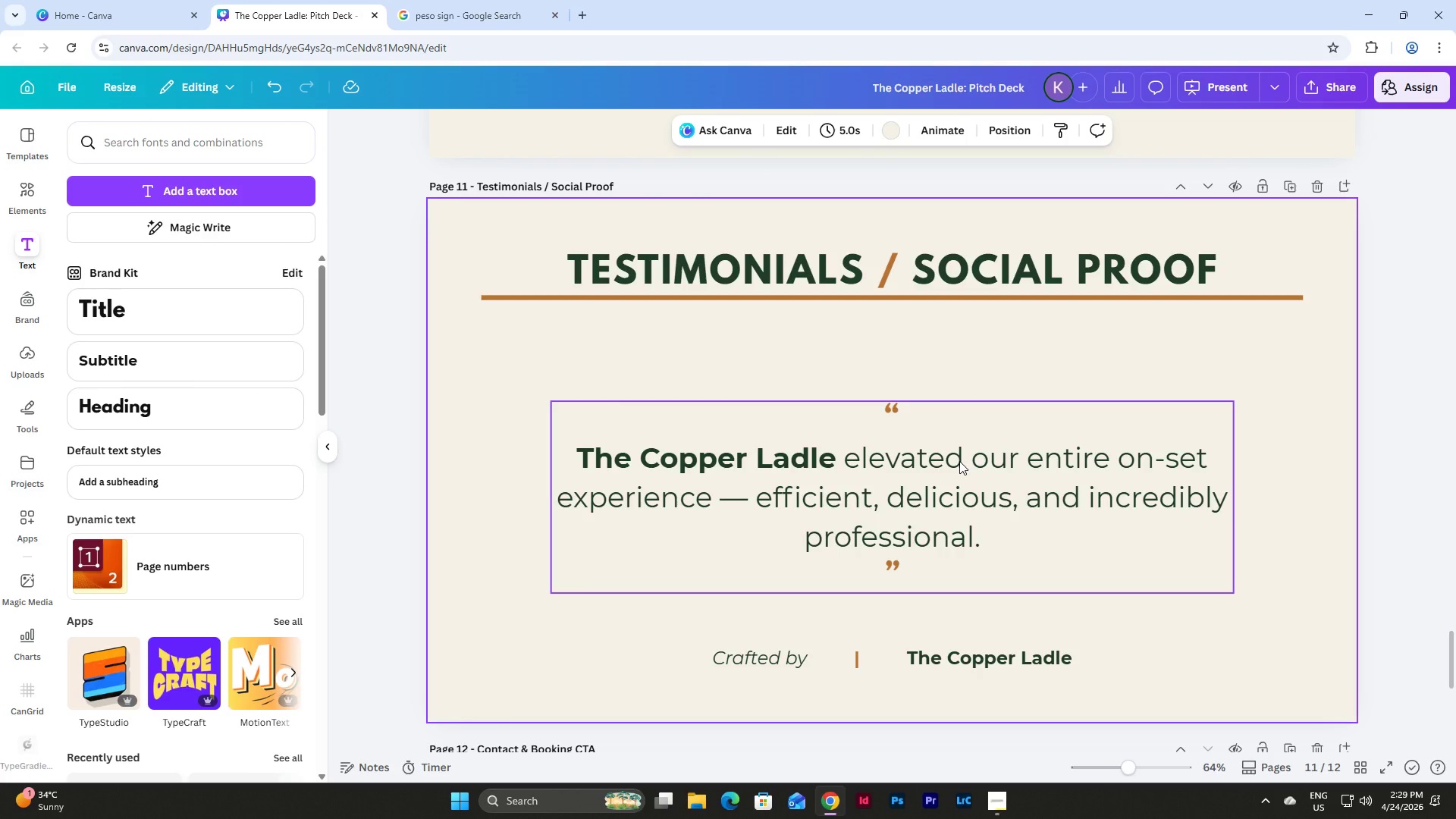 
left_click_drag(start_coordinate=[959, 461], to_coordinate=[959, 435])
 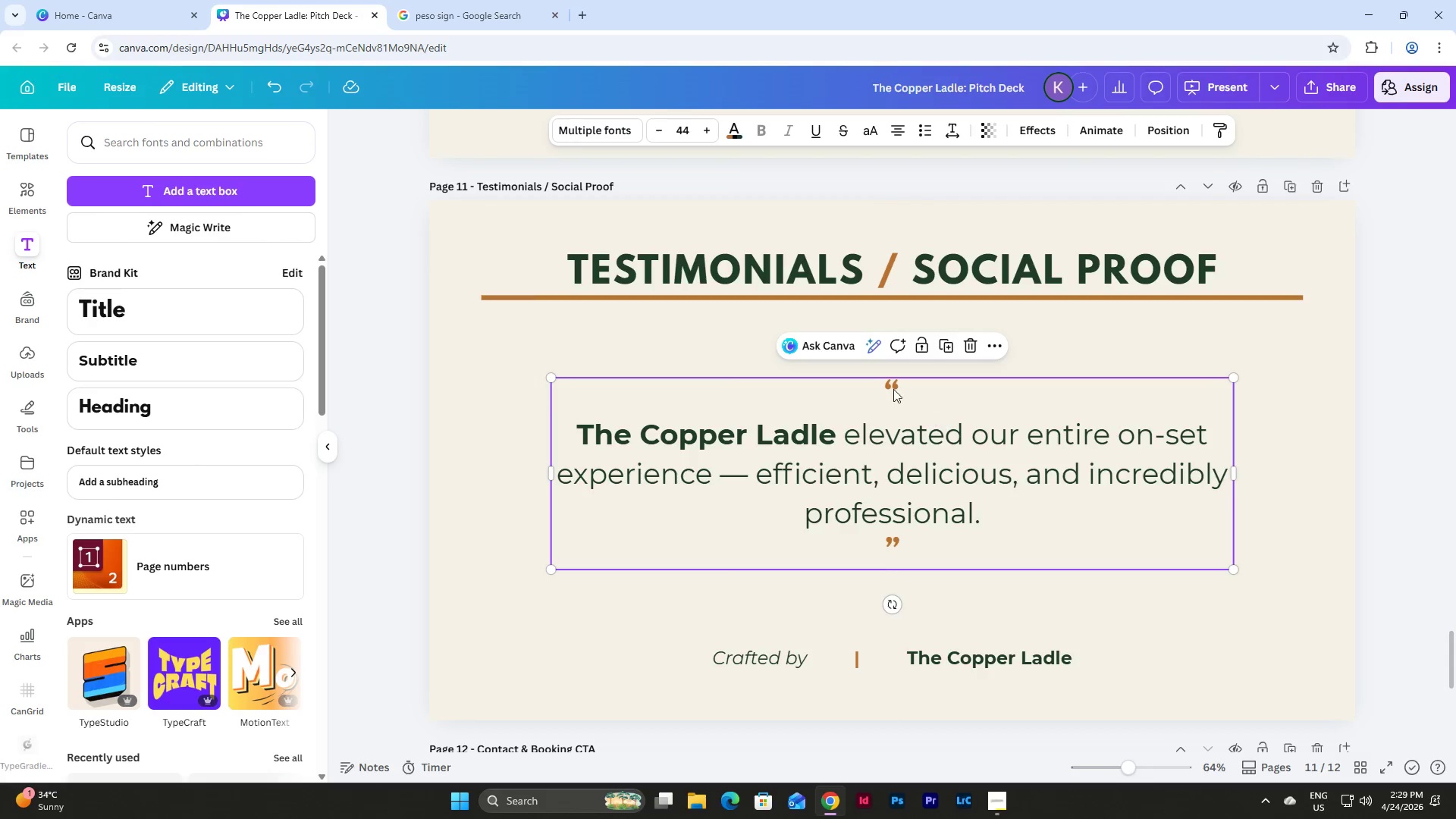 
left_click([891, 387])
 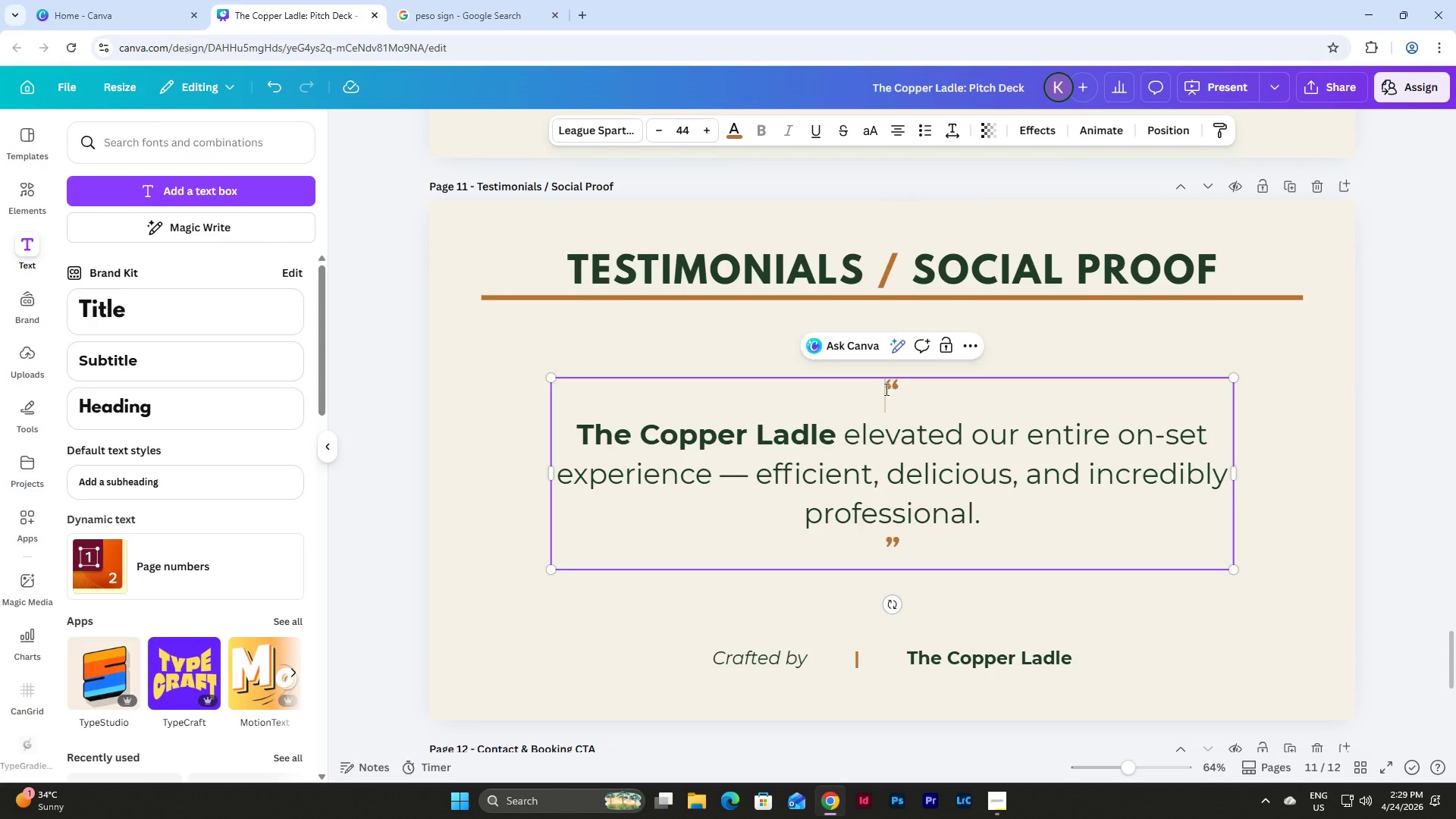 
left_click_drag(start_coordinate=[882, 388], to_coordinate=[912, 401])
 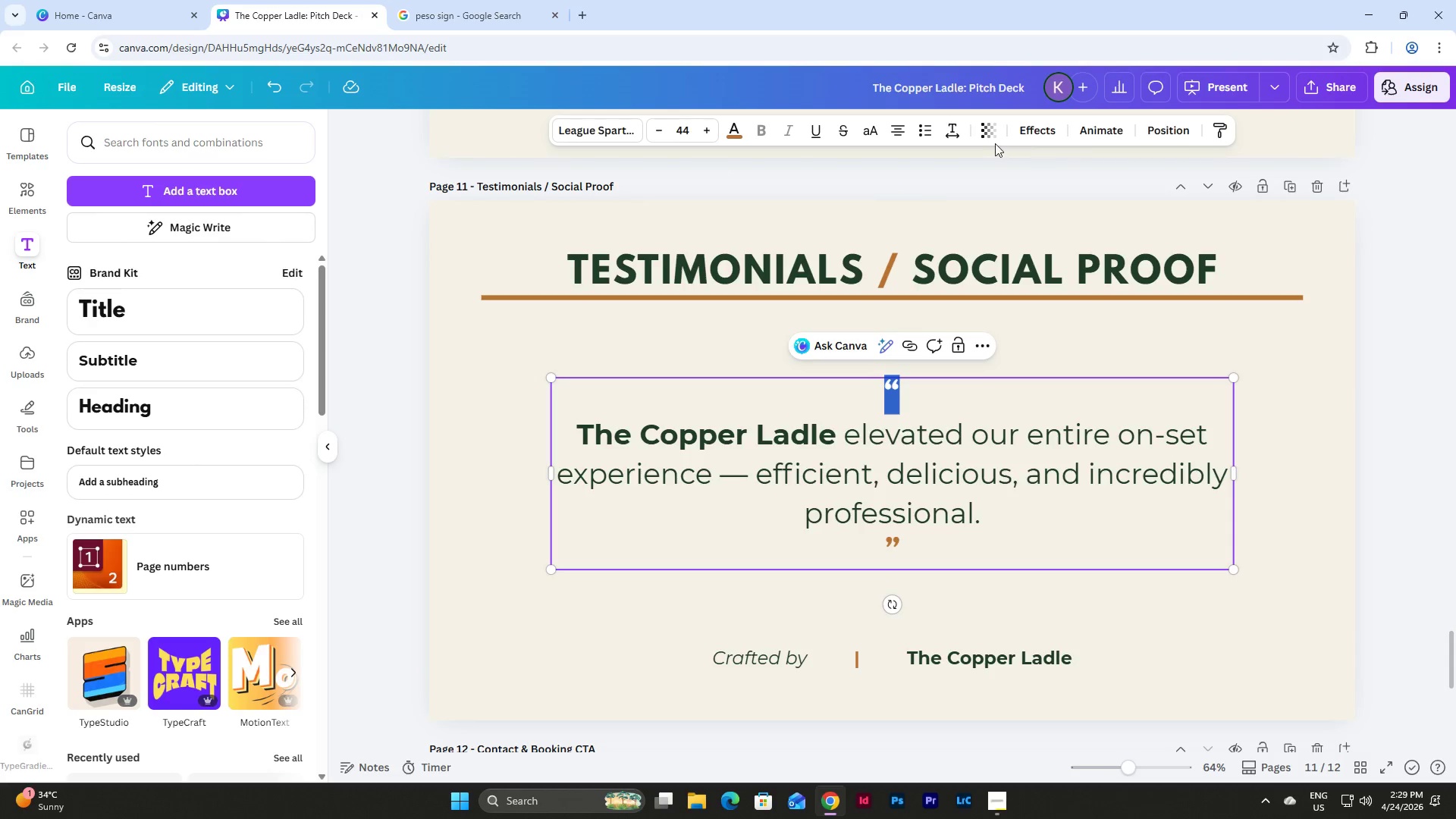 
left_click([949, 124])
 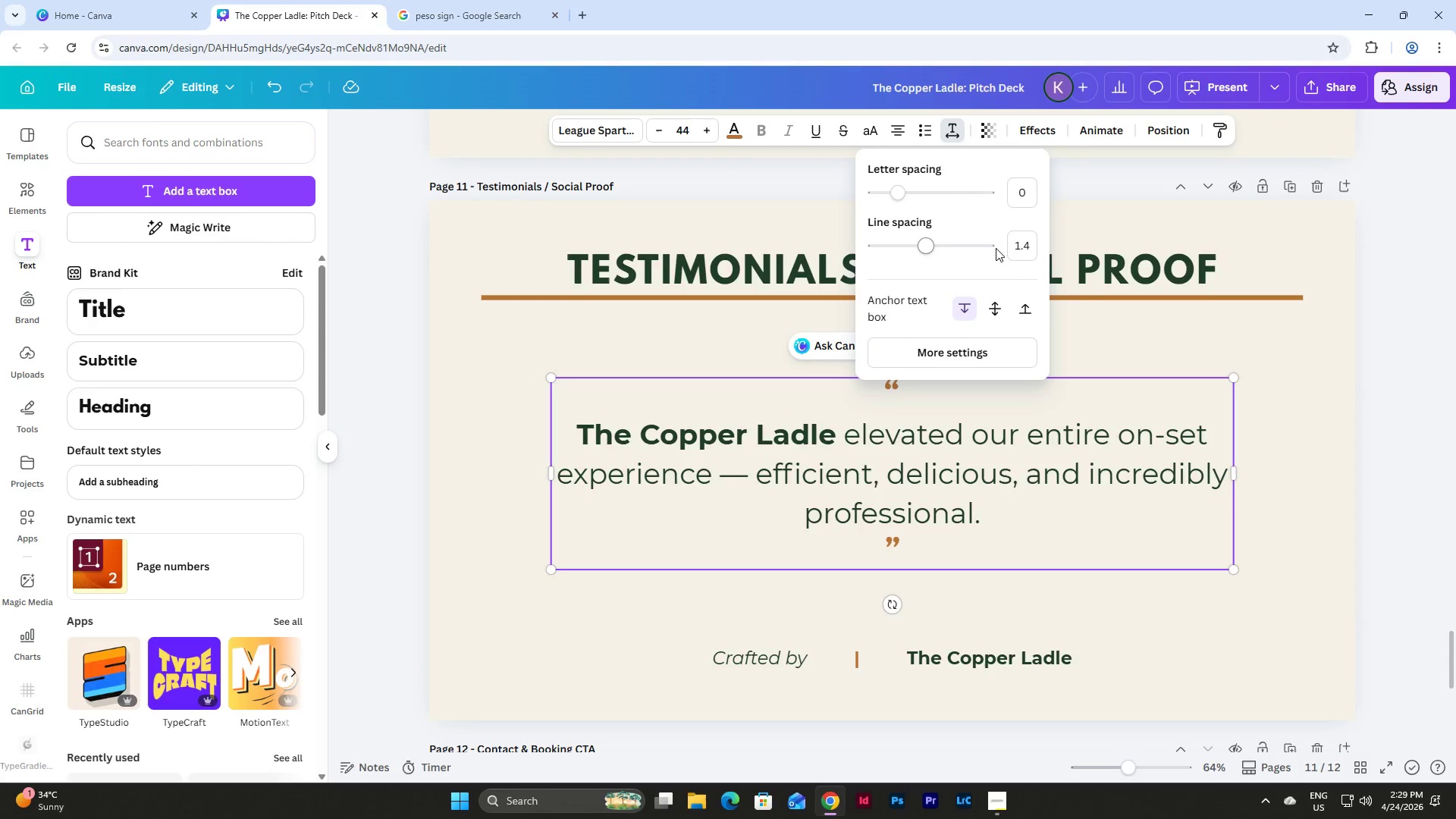 
left_click([1024, 240])
 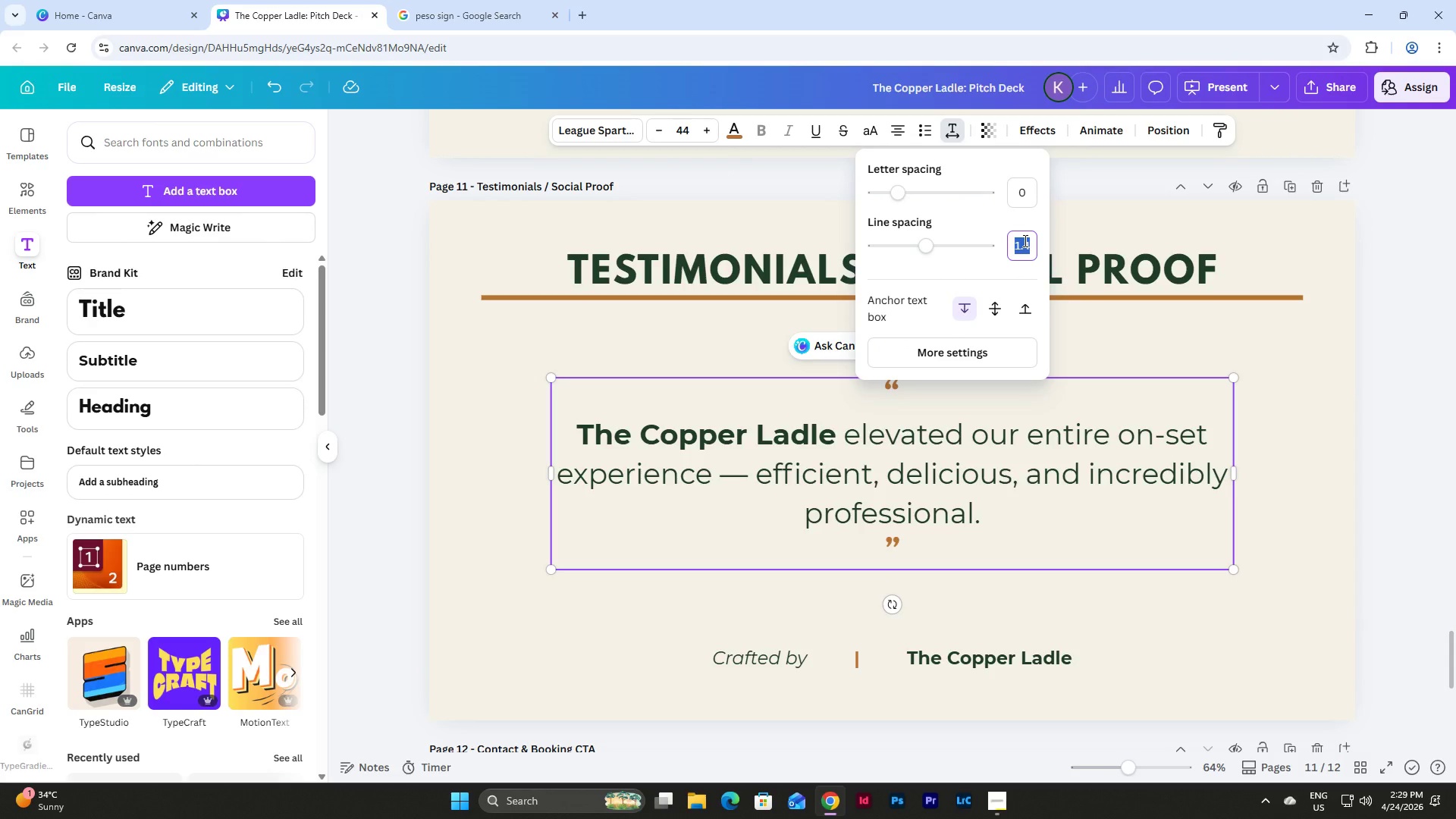 
key(Numpad1)
 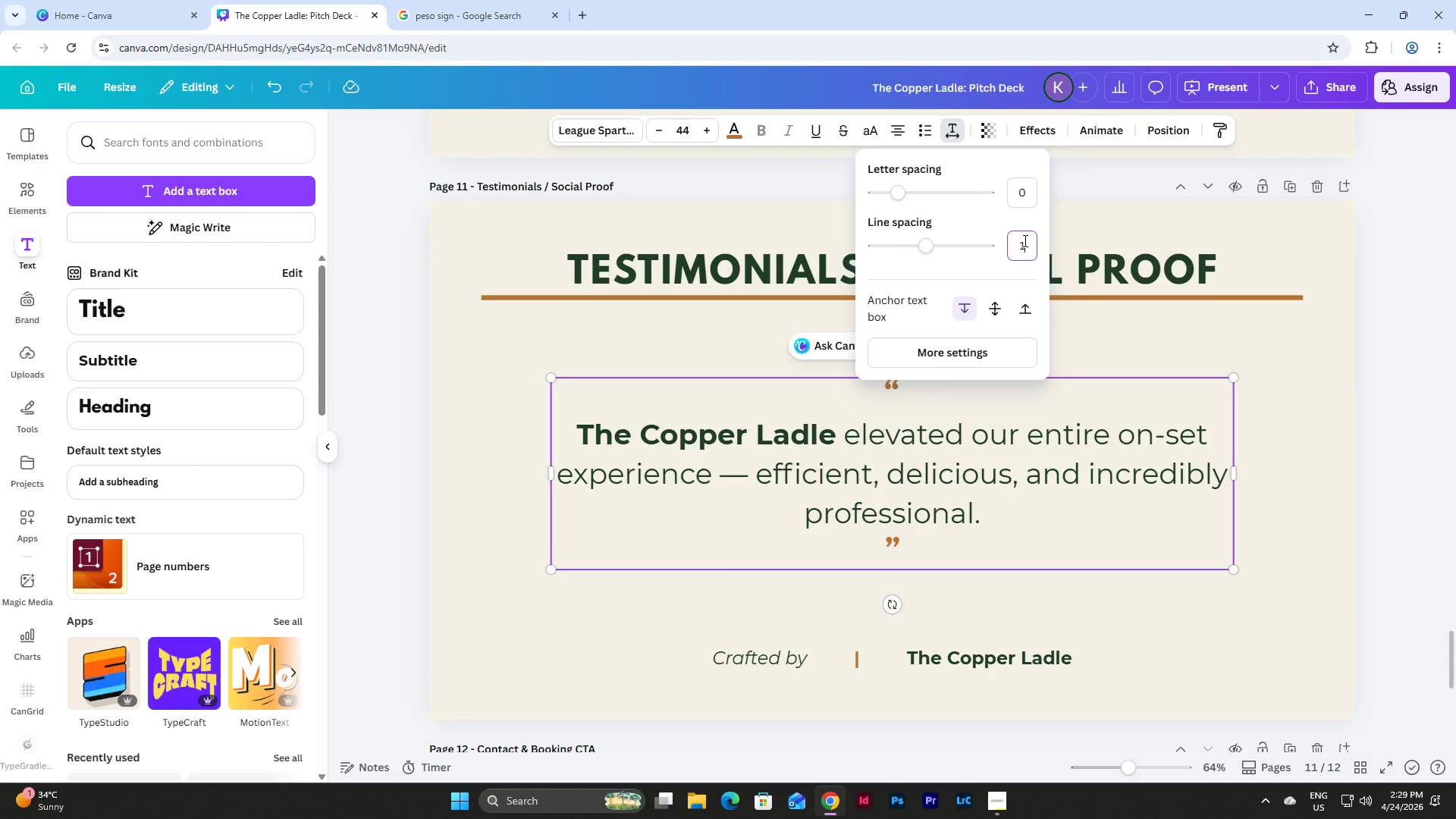 
key(NumpadEnter)
 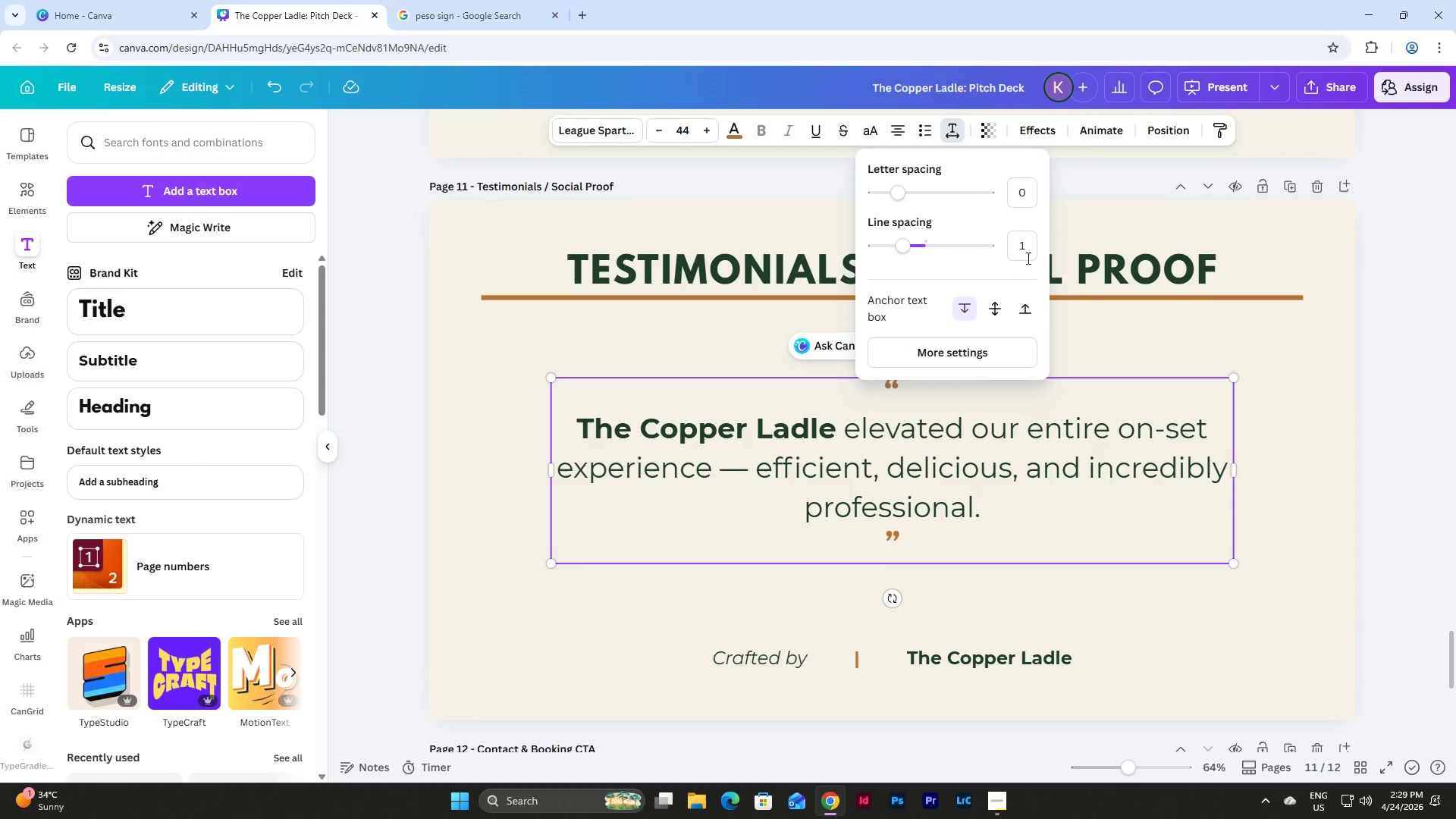 
left_click_drag(start_coordinate=[905, 244], to_coordinate=[814, 211])
 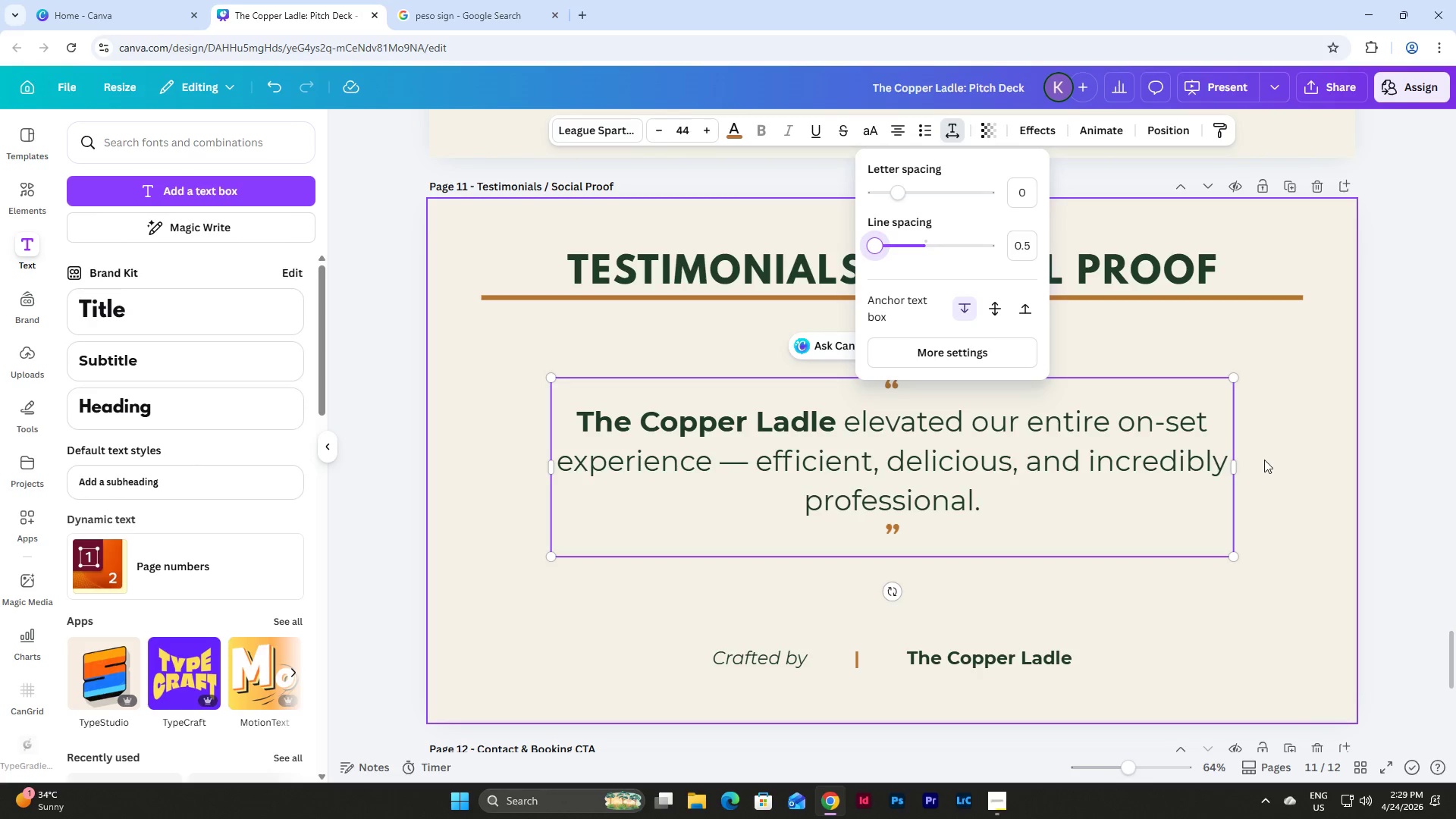 
left_click([1264, 460])
 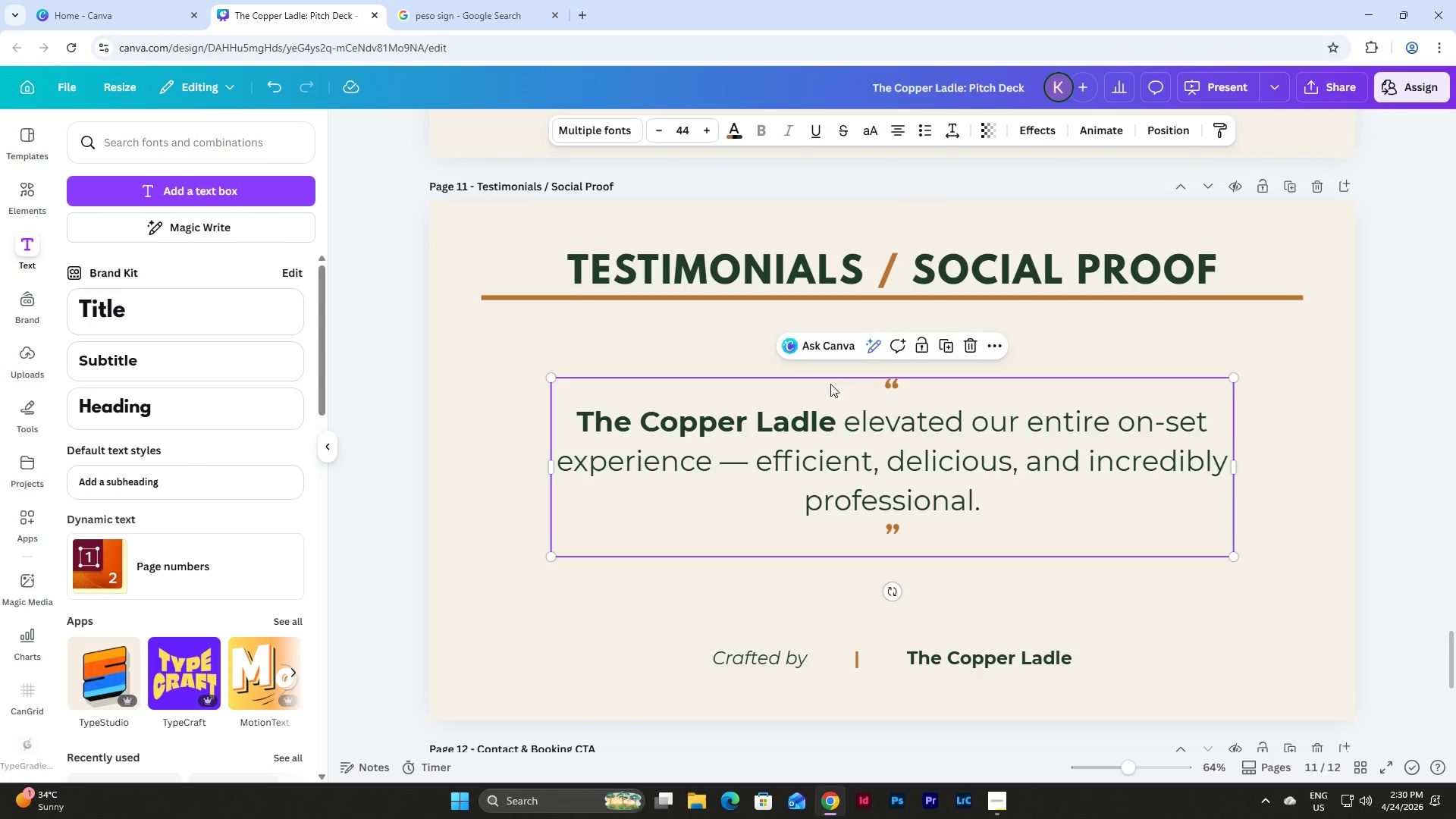 
double_click([918, 397])
 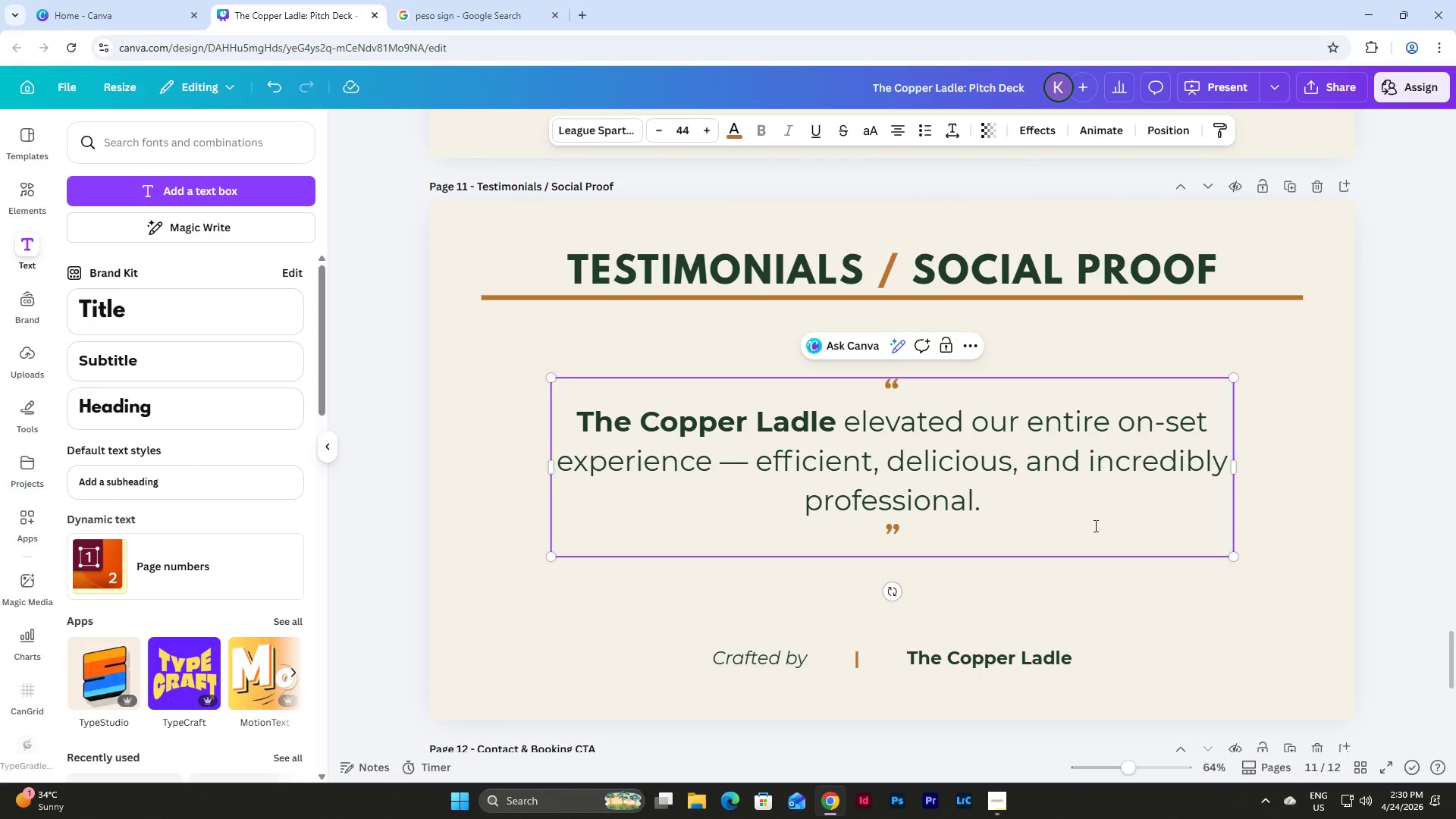 
left_click([1125, 595])
 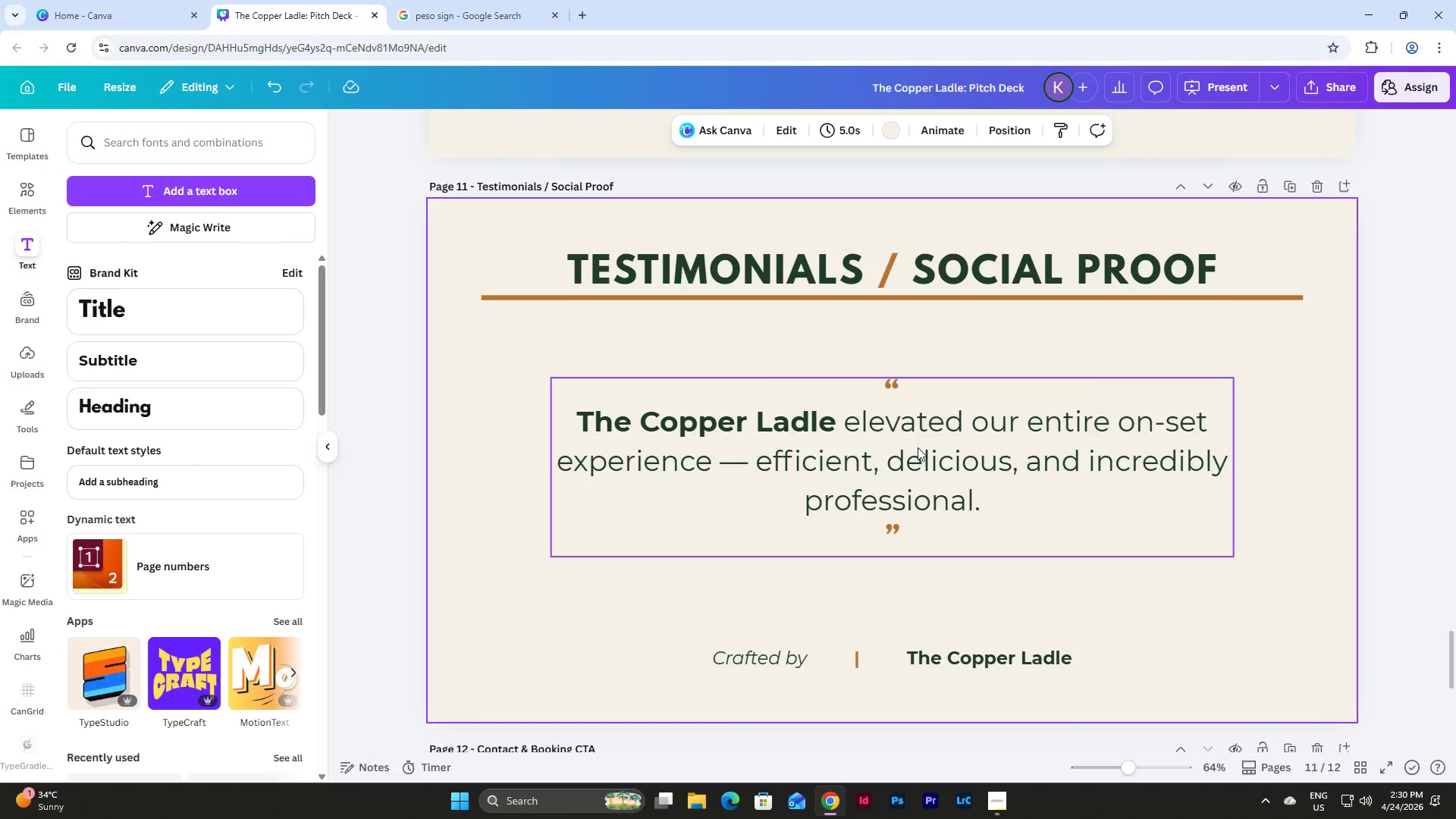 
left_click_drag(start_coordinate=[918, 447], to_coordinate=[920, 425])
 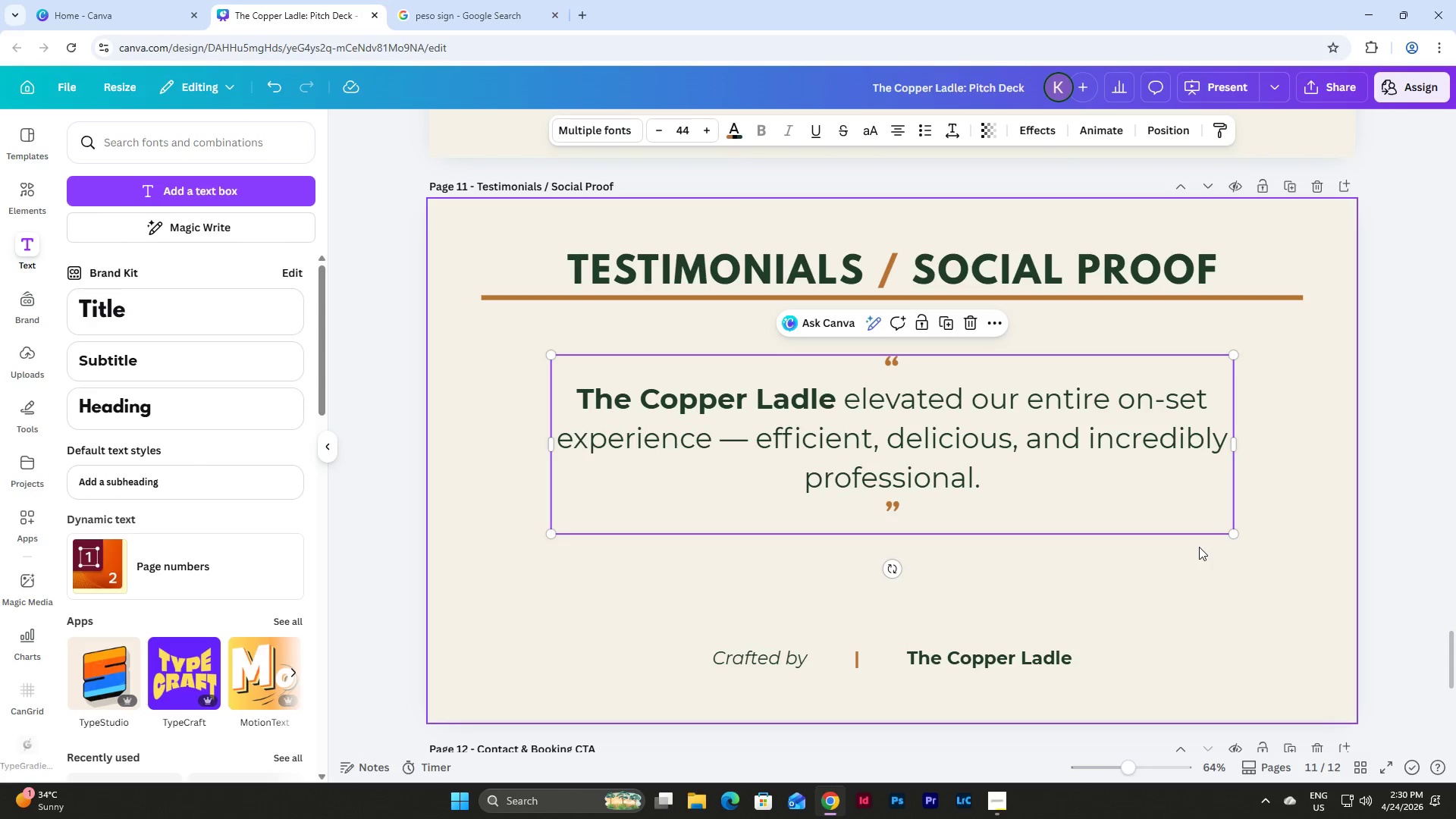 
left_click([1199, 547])
 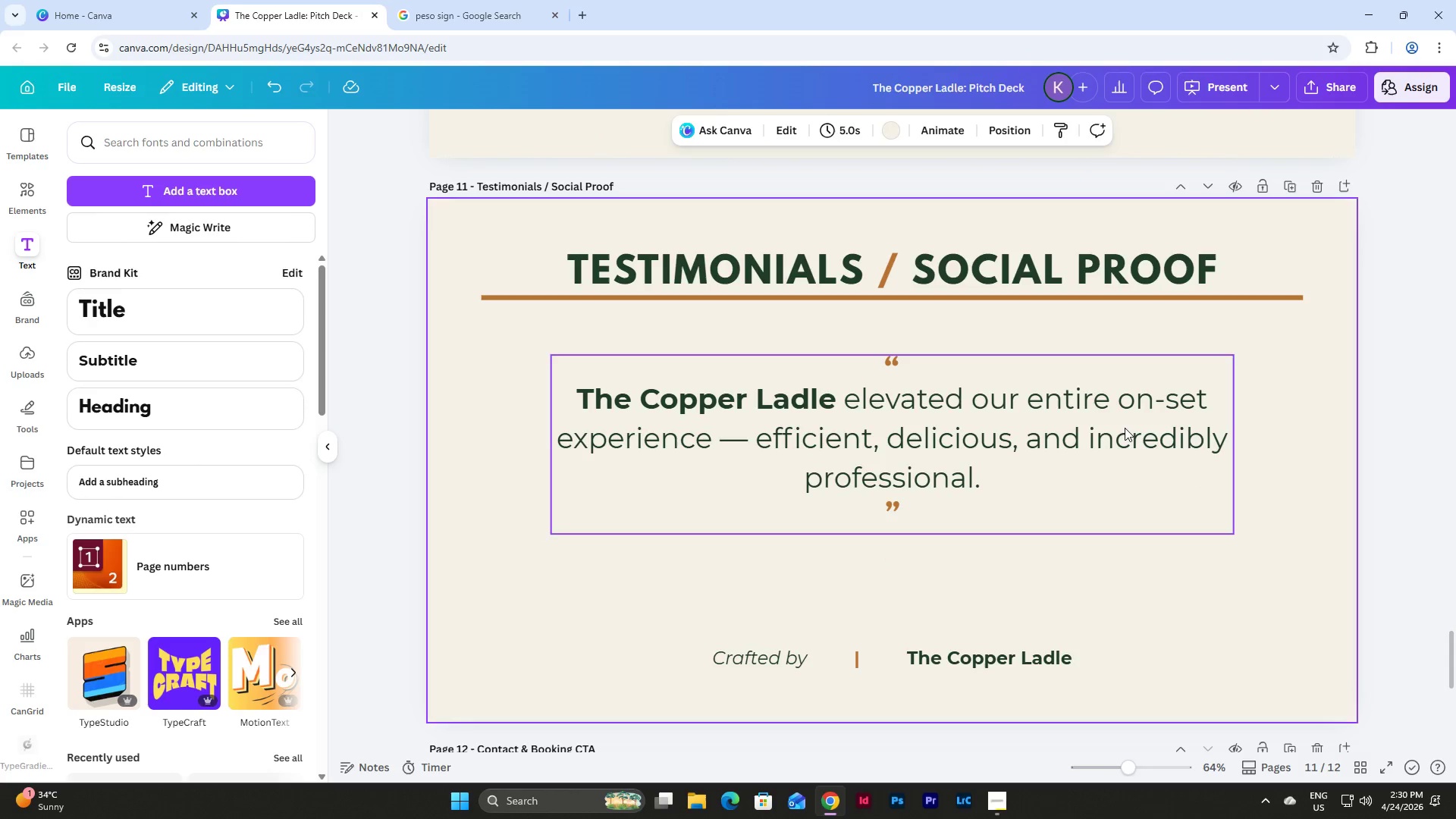 
double_click([957, 423])
 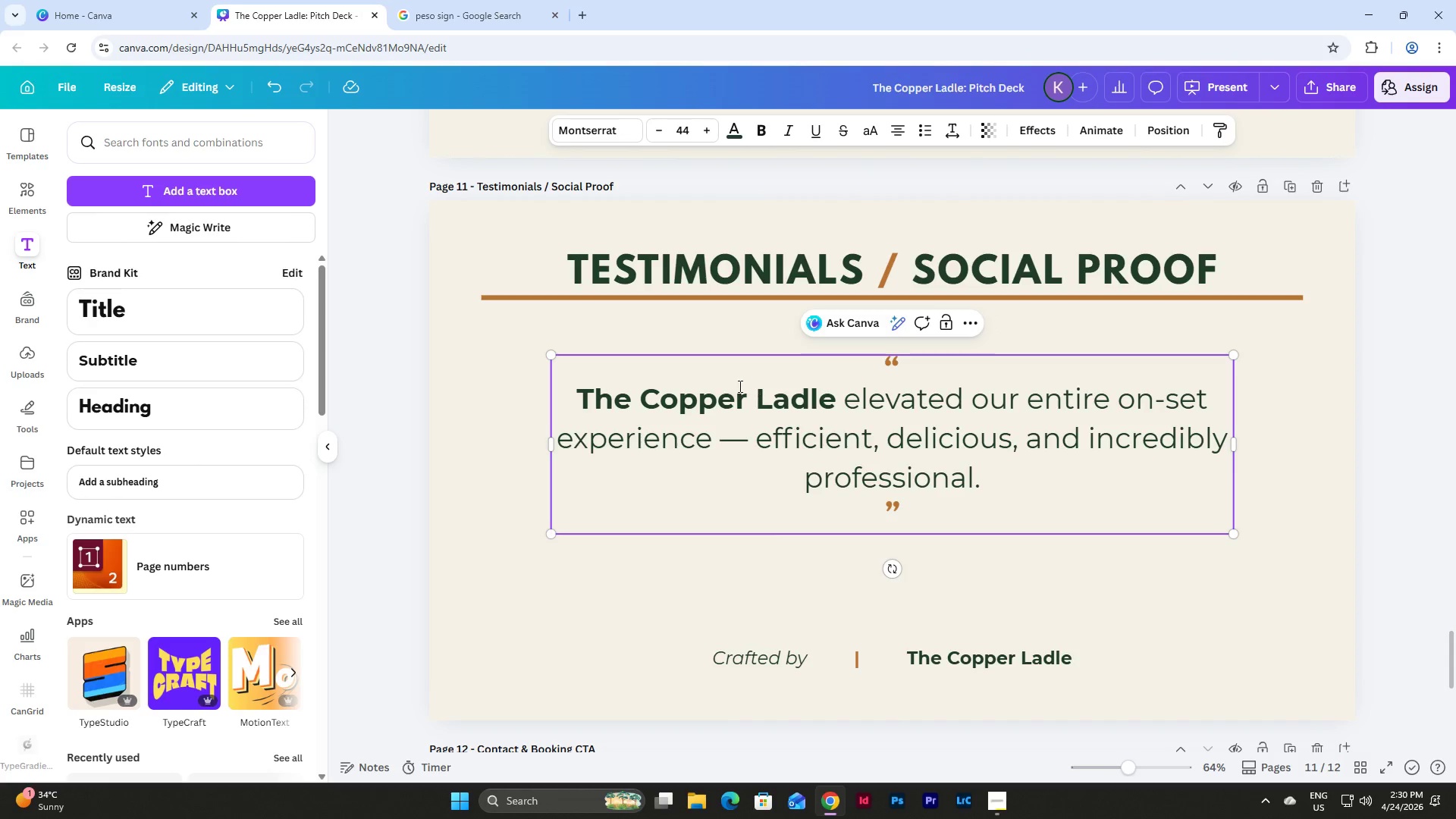 
left_click_drag(start_coordinate=[582, 396], to_coordinate=[1021, 466])
 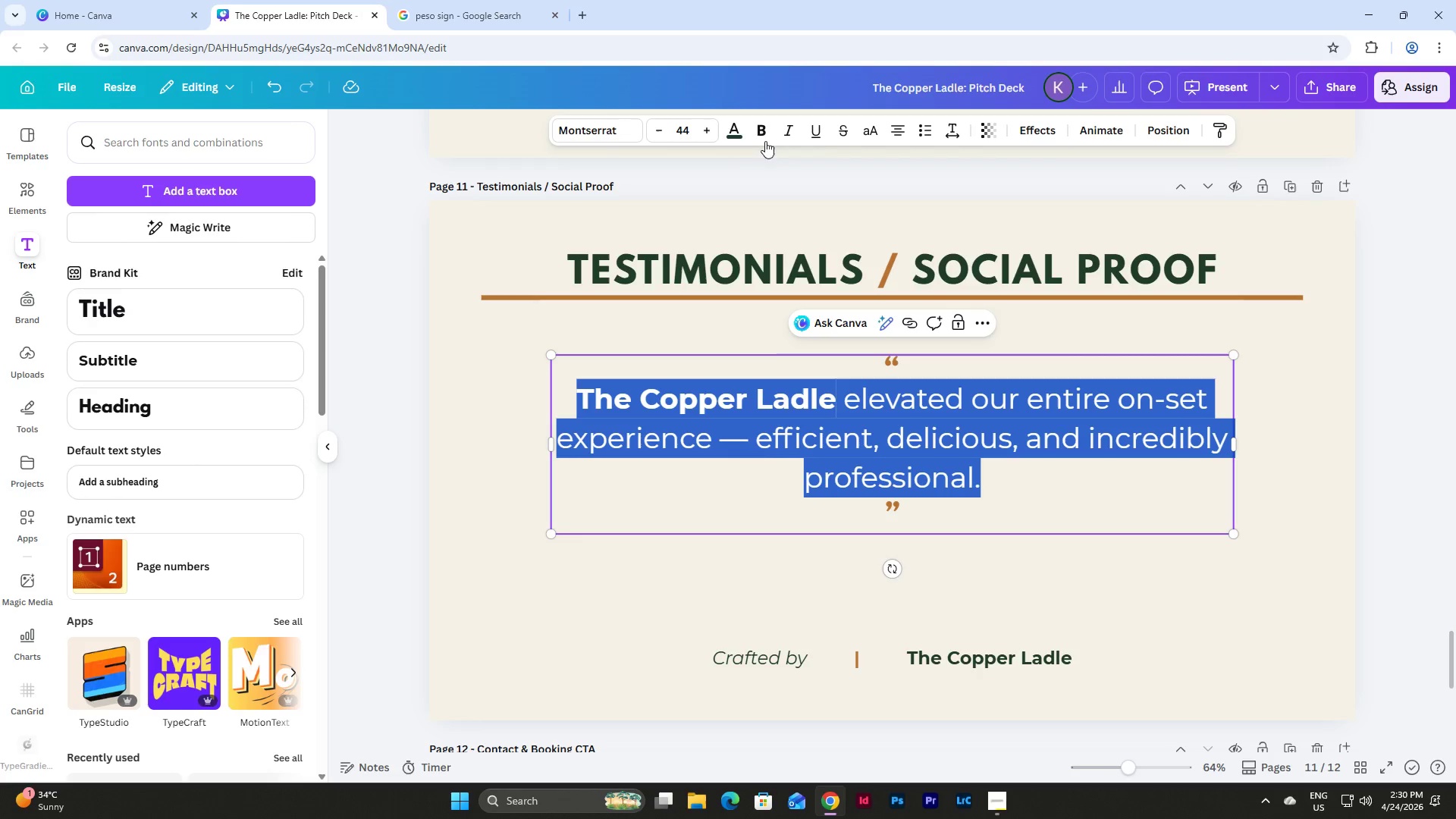 
left_click([744, 135])
 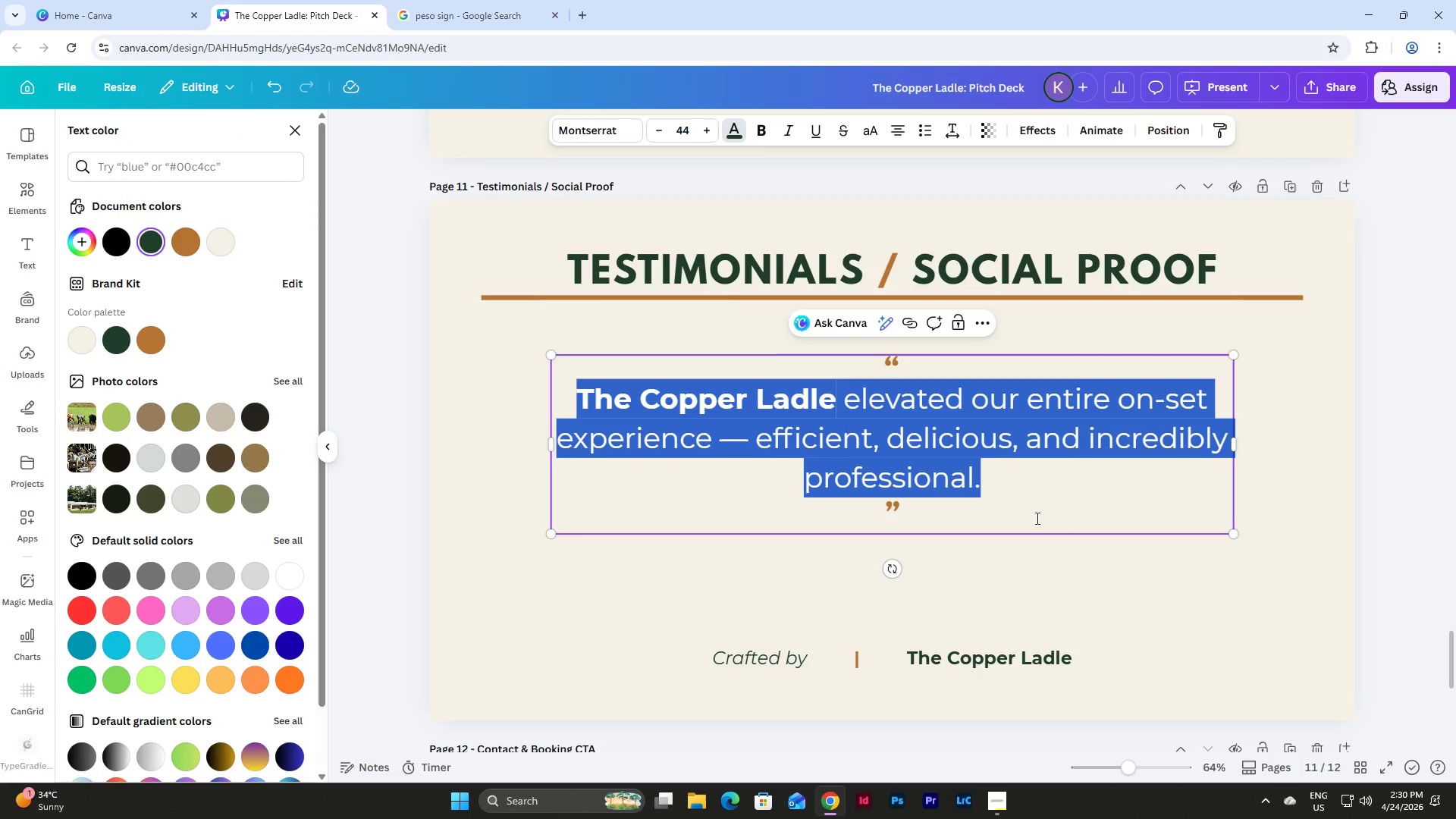 
left_click([1152, 574])
 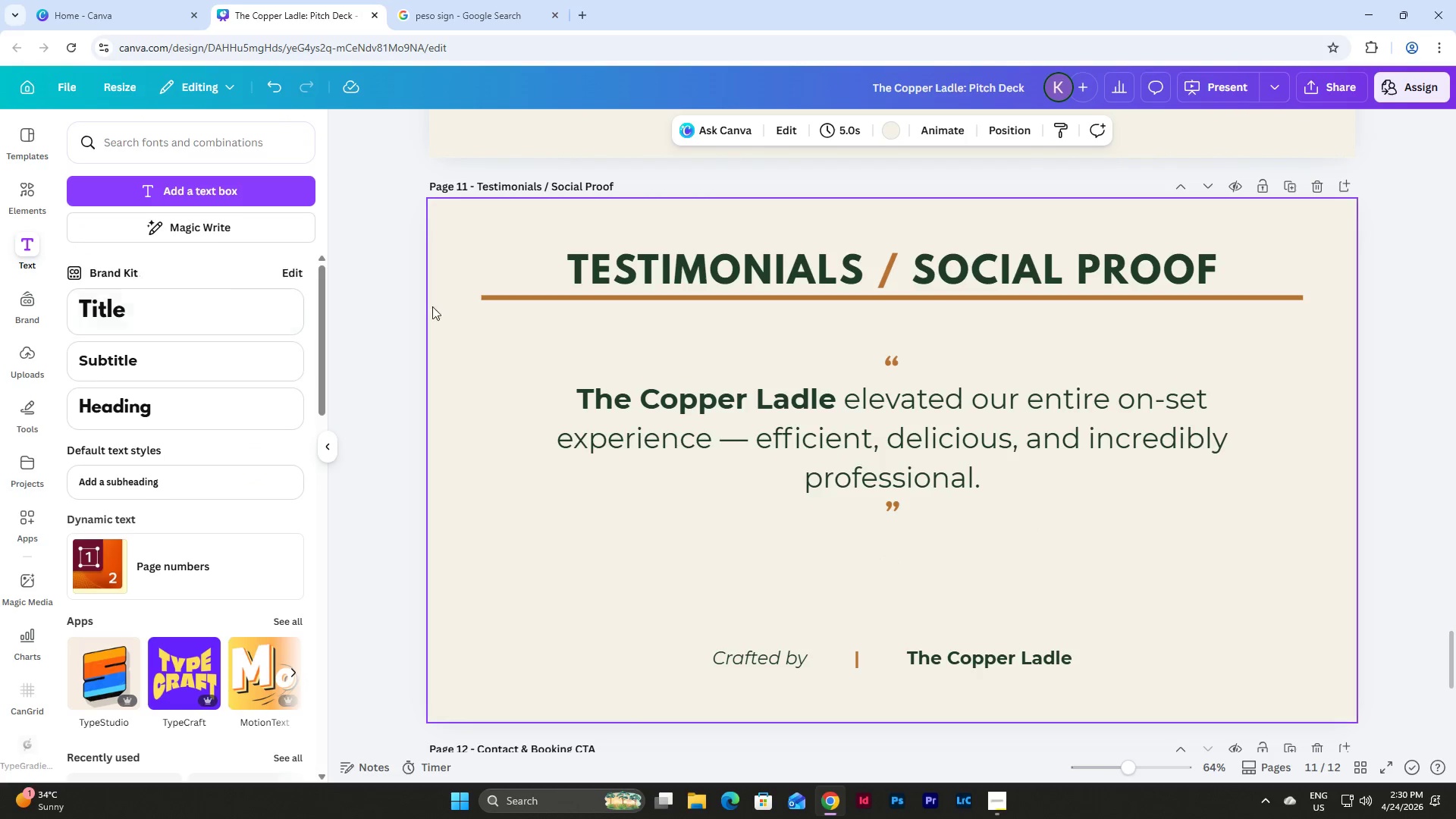 
scroll: coordinate [924, 425], scroll_direction: up, amount: 8.0
 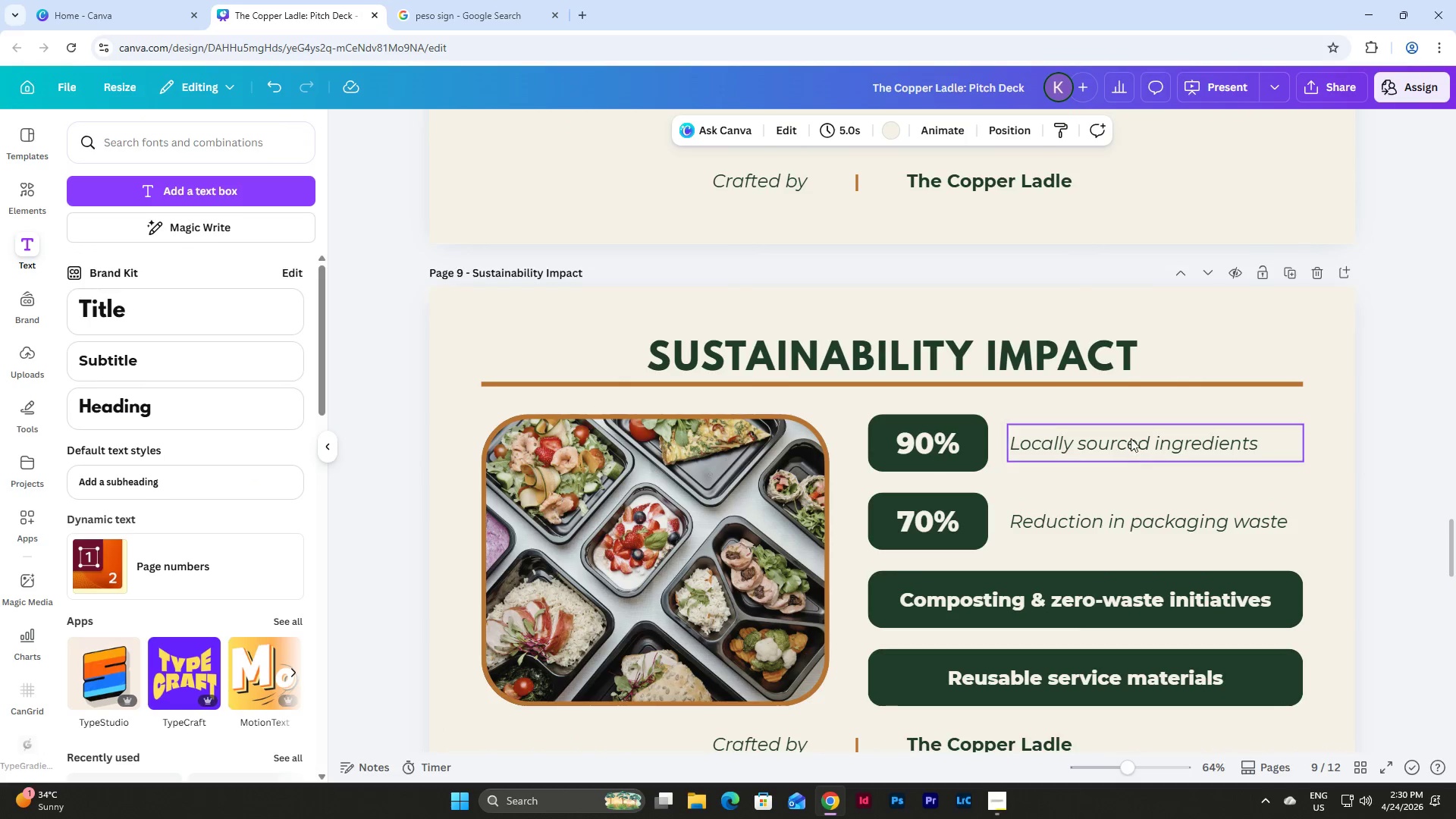 
left_click([1131, 435])
 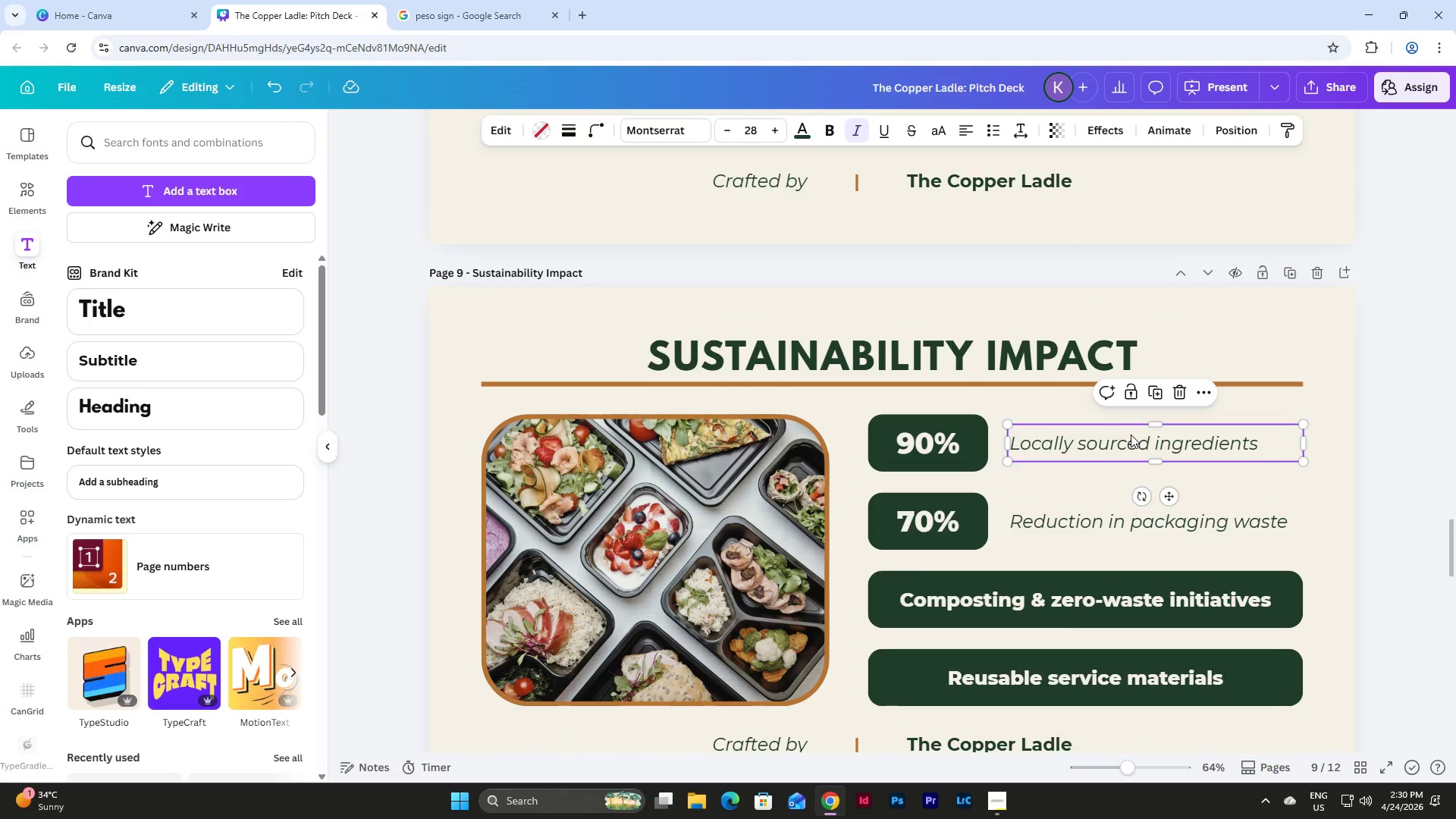 
key(Control+C)
 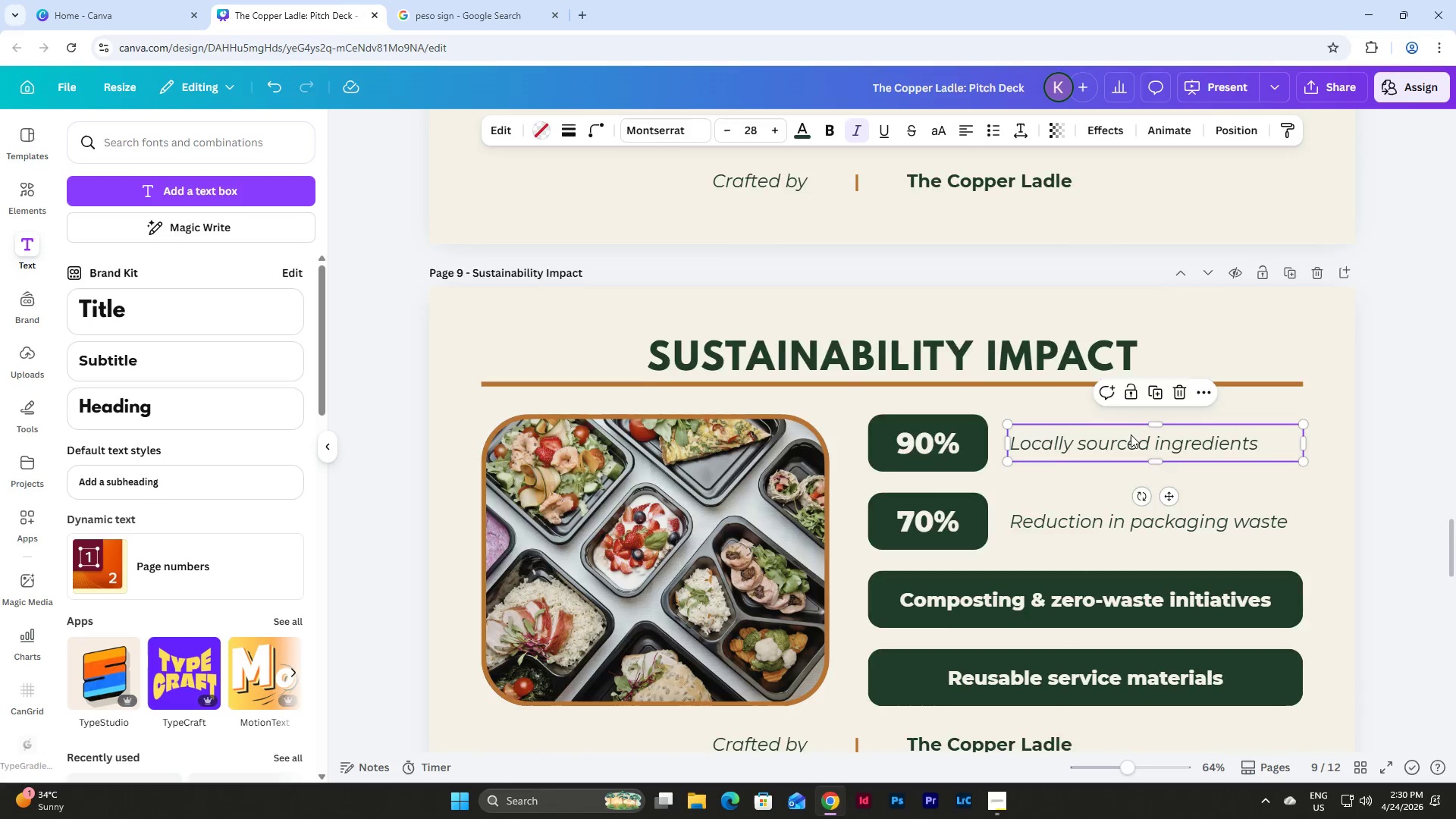 
scroll: coordinate [1017, 499], scroll_direction: down, amount: 17.0
 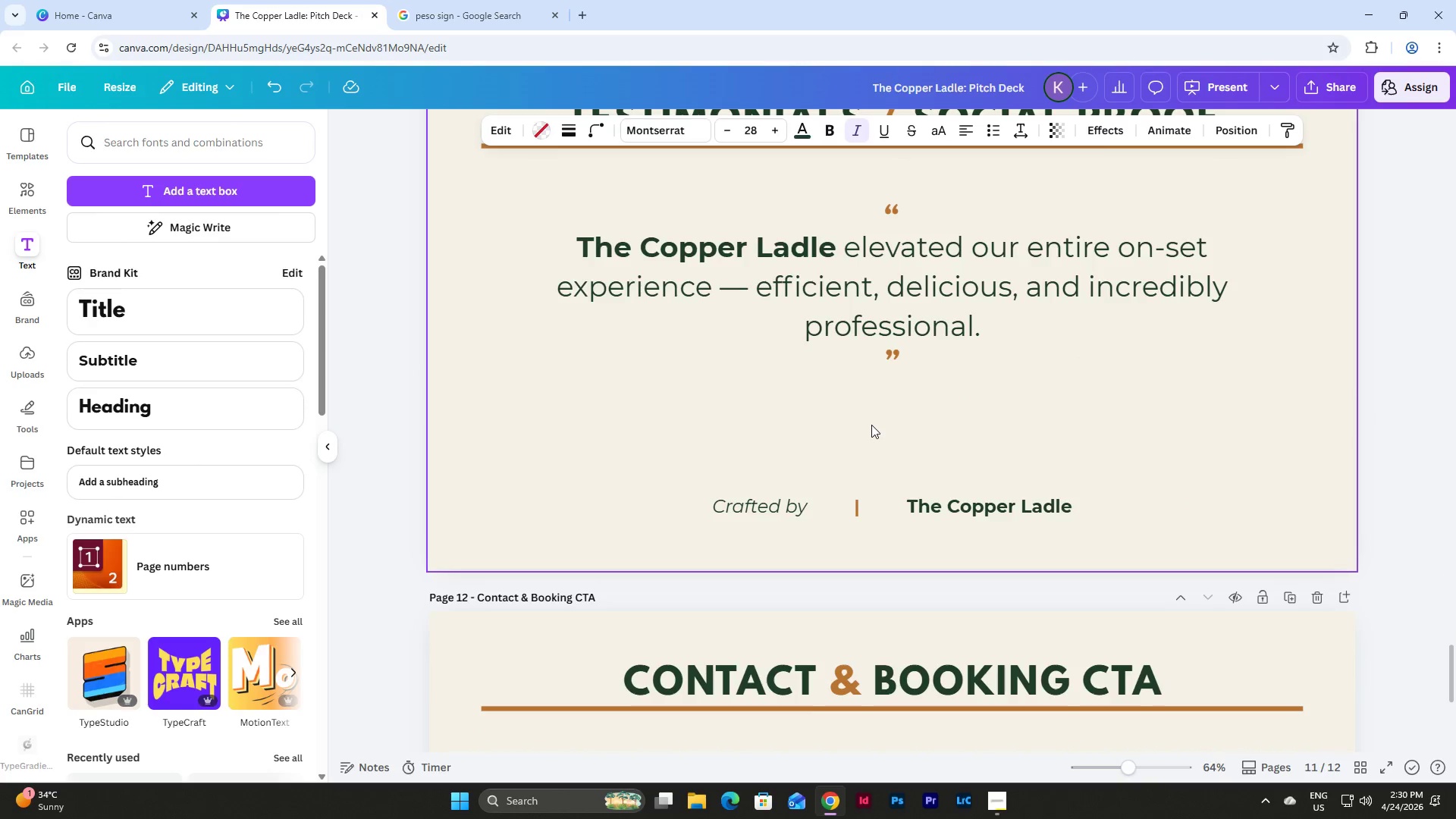 
key(Control+V)
 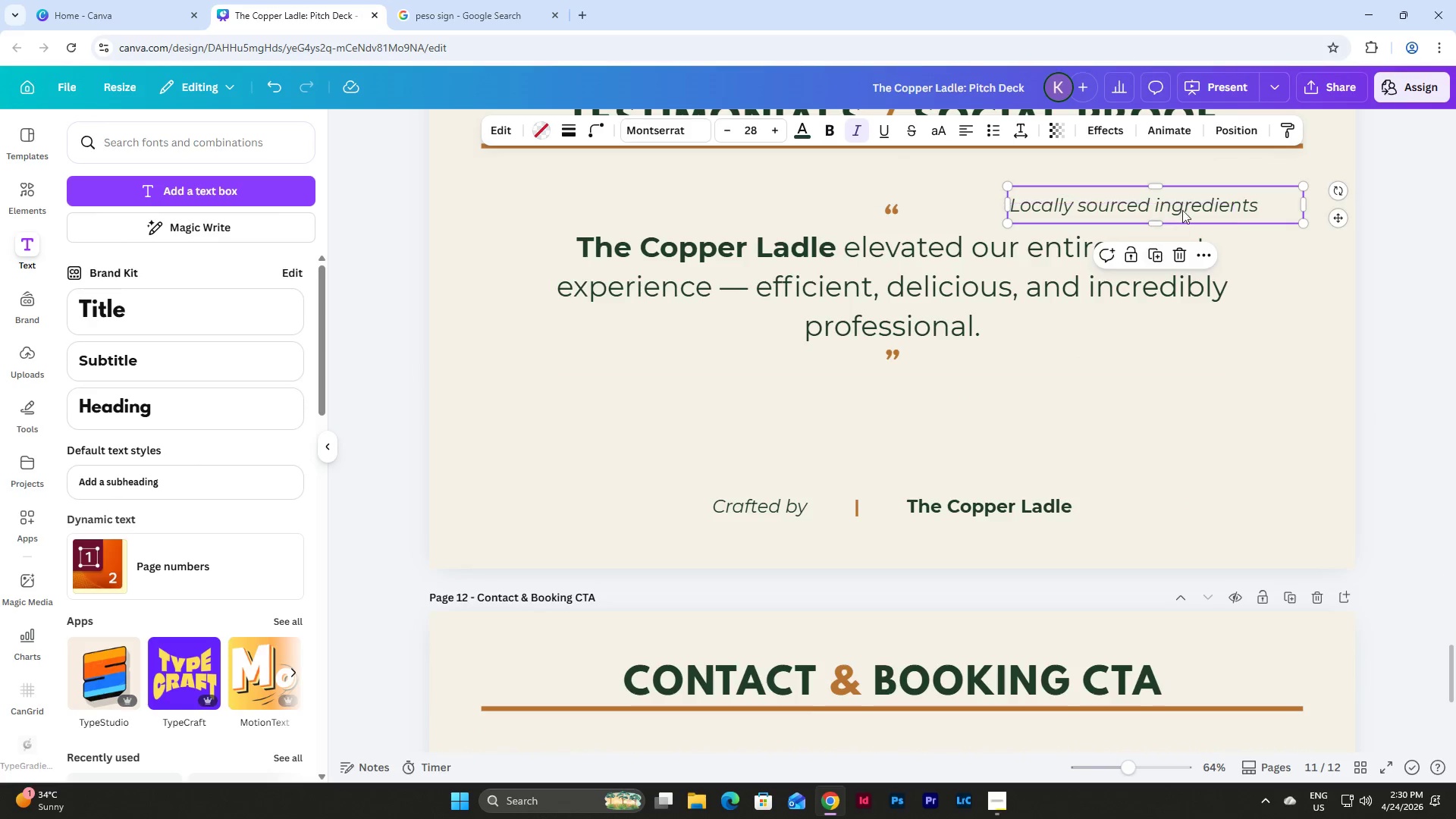 
left_click_drag(start_coordinate=[1192, 205], to_coordinate=[930, 412])
 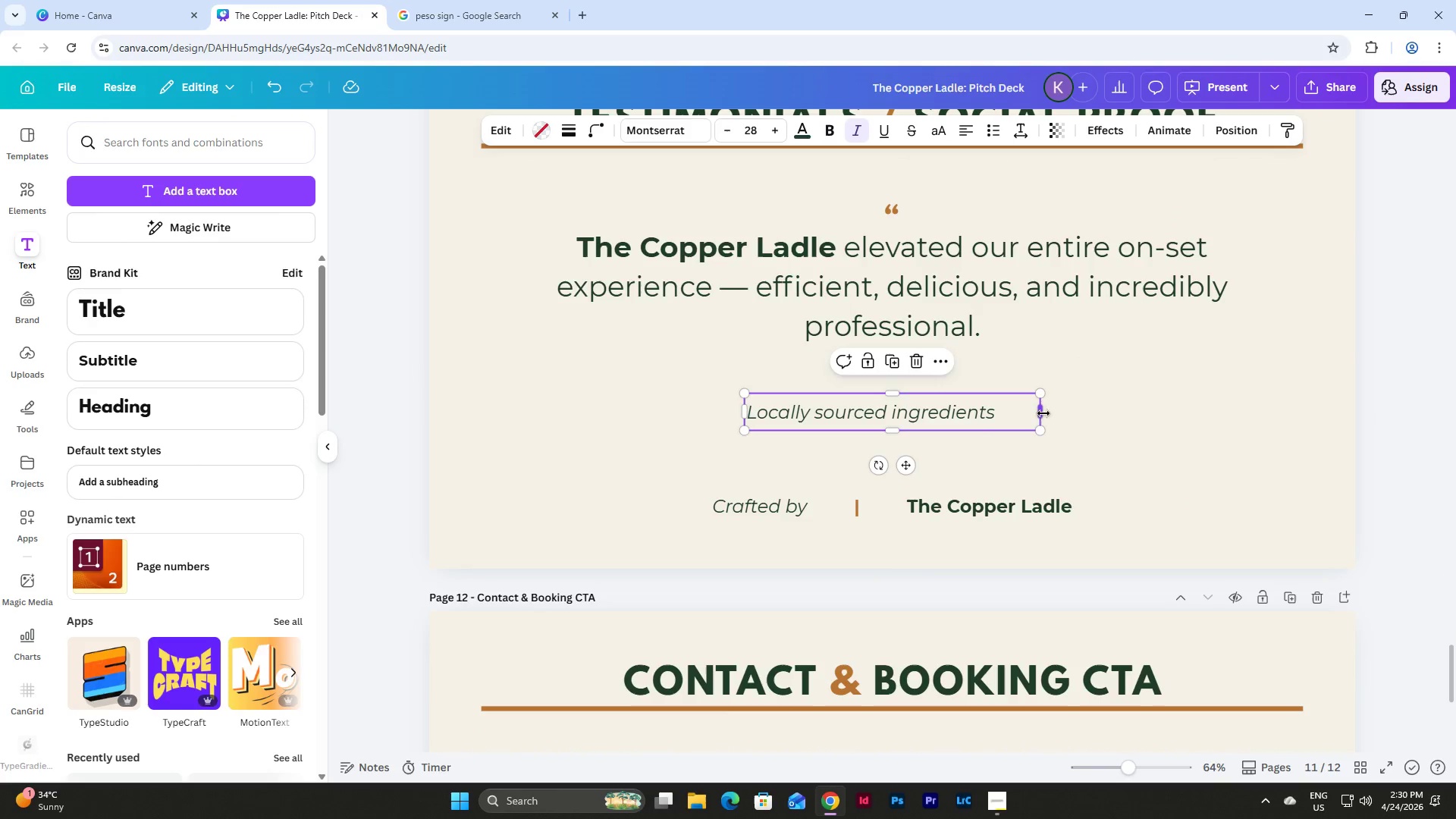 
left_click_drag(start_coordinate=[1043, 413], to_coordinate=[1236, 415])
 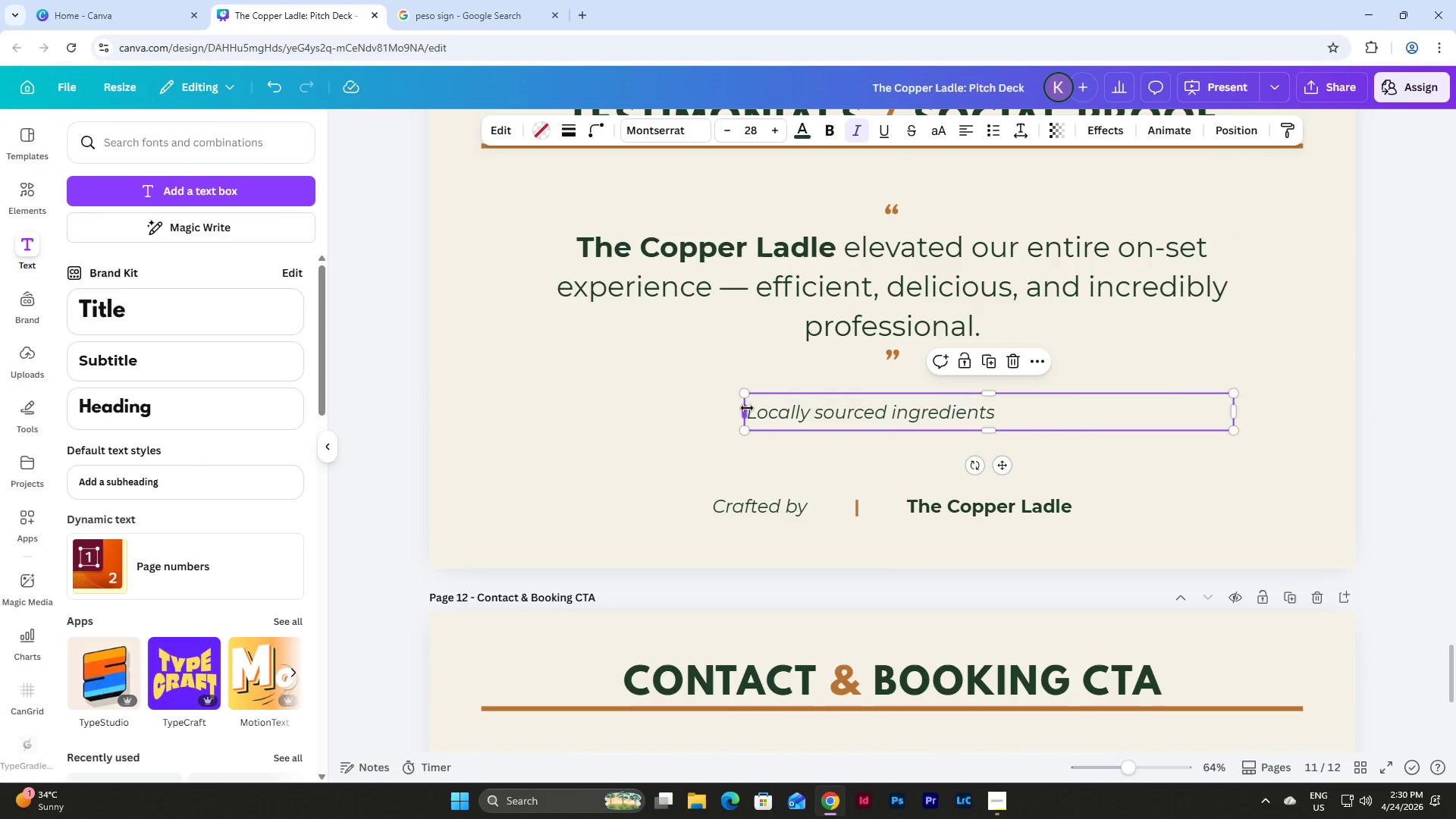 
left_click_drag(start_coordinate=[747, 408], to_coordinate=[554, 402])
 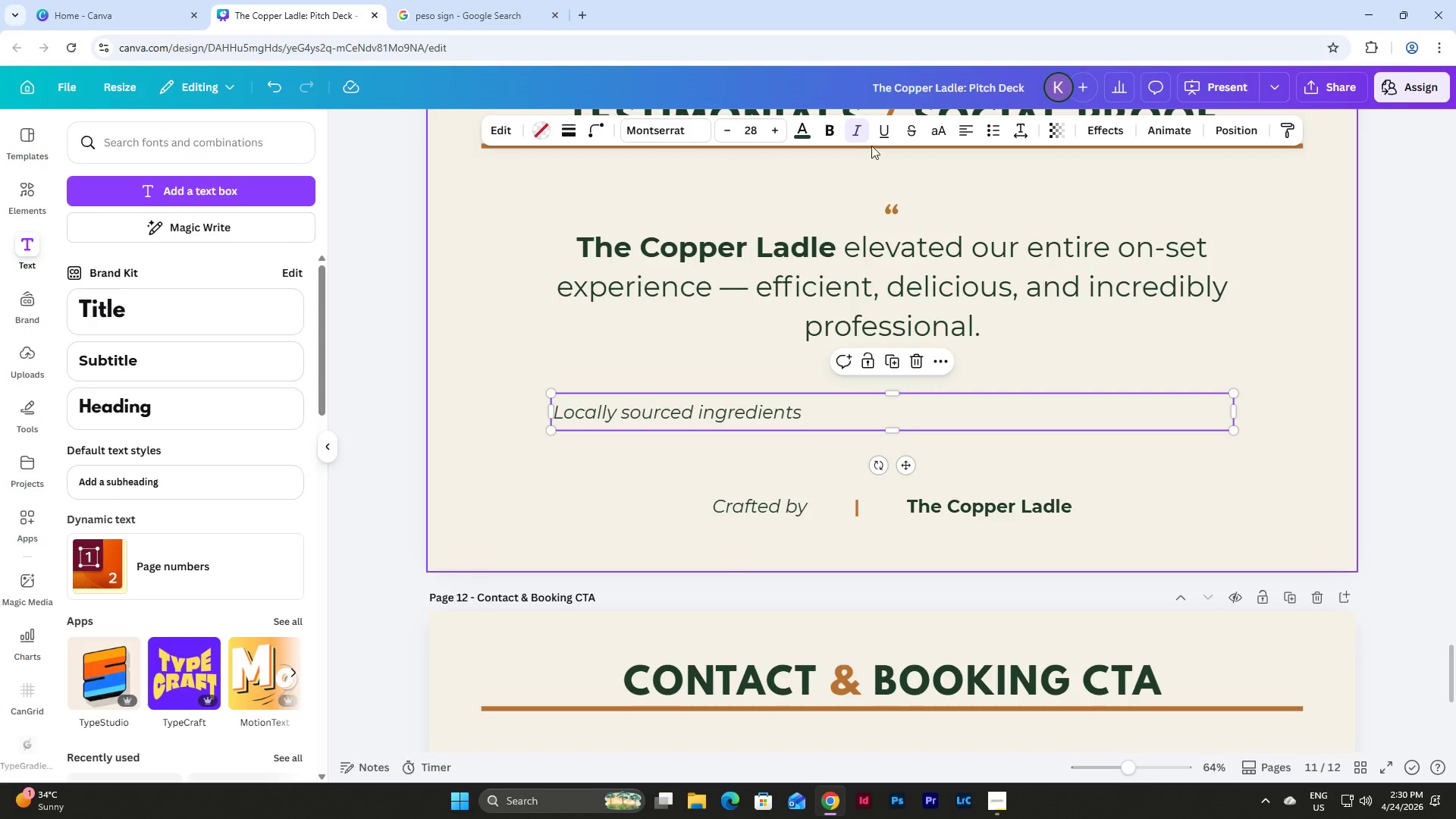 
left_click([857, 129])
 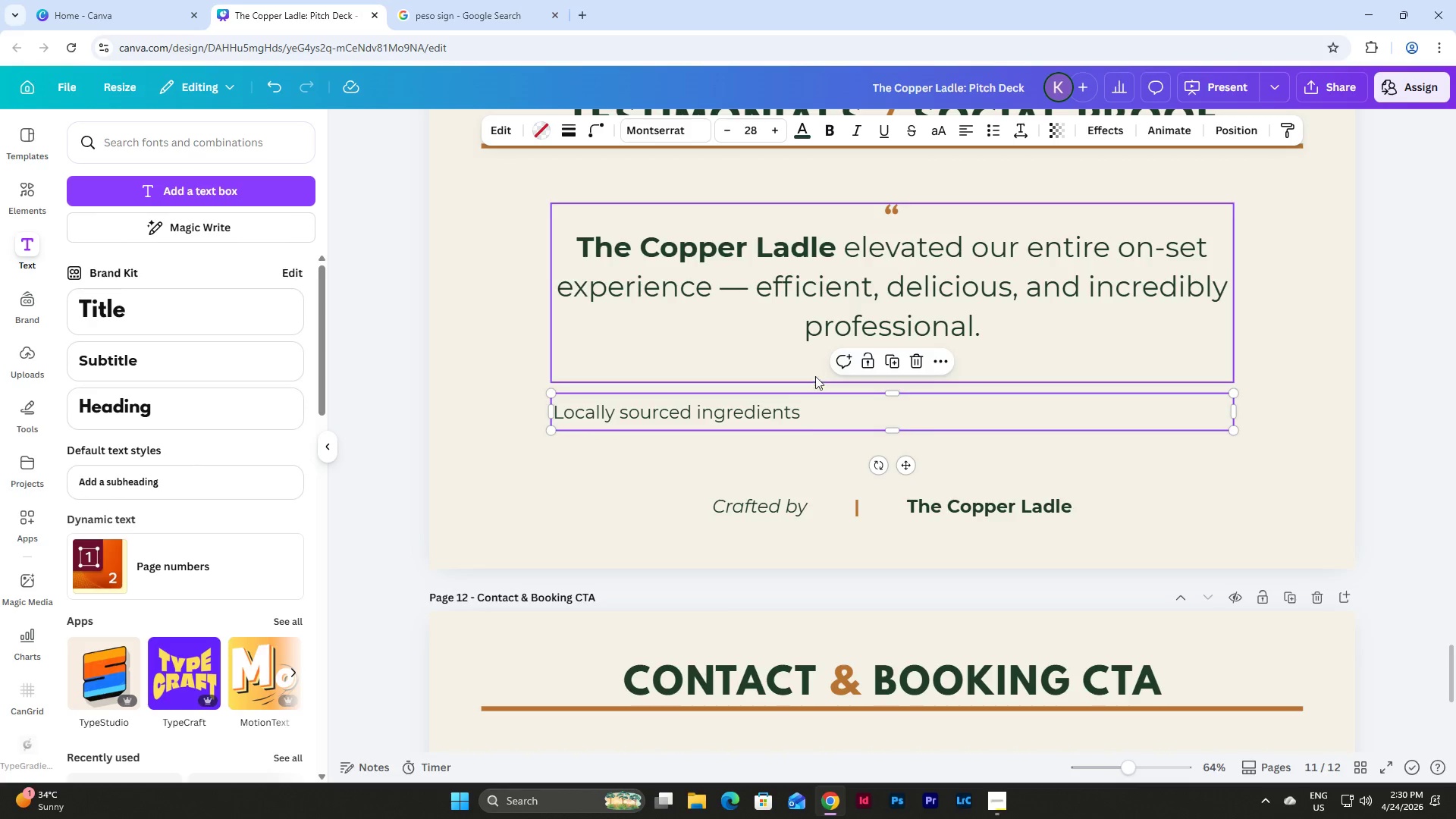 
left_click([810, 416])
 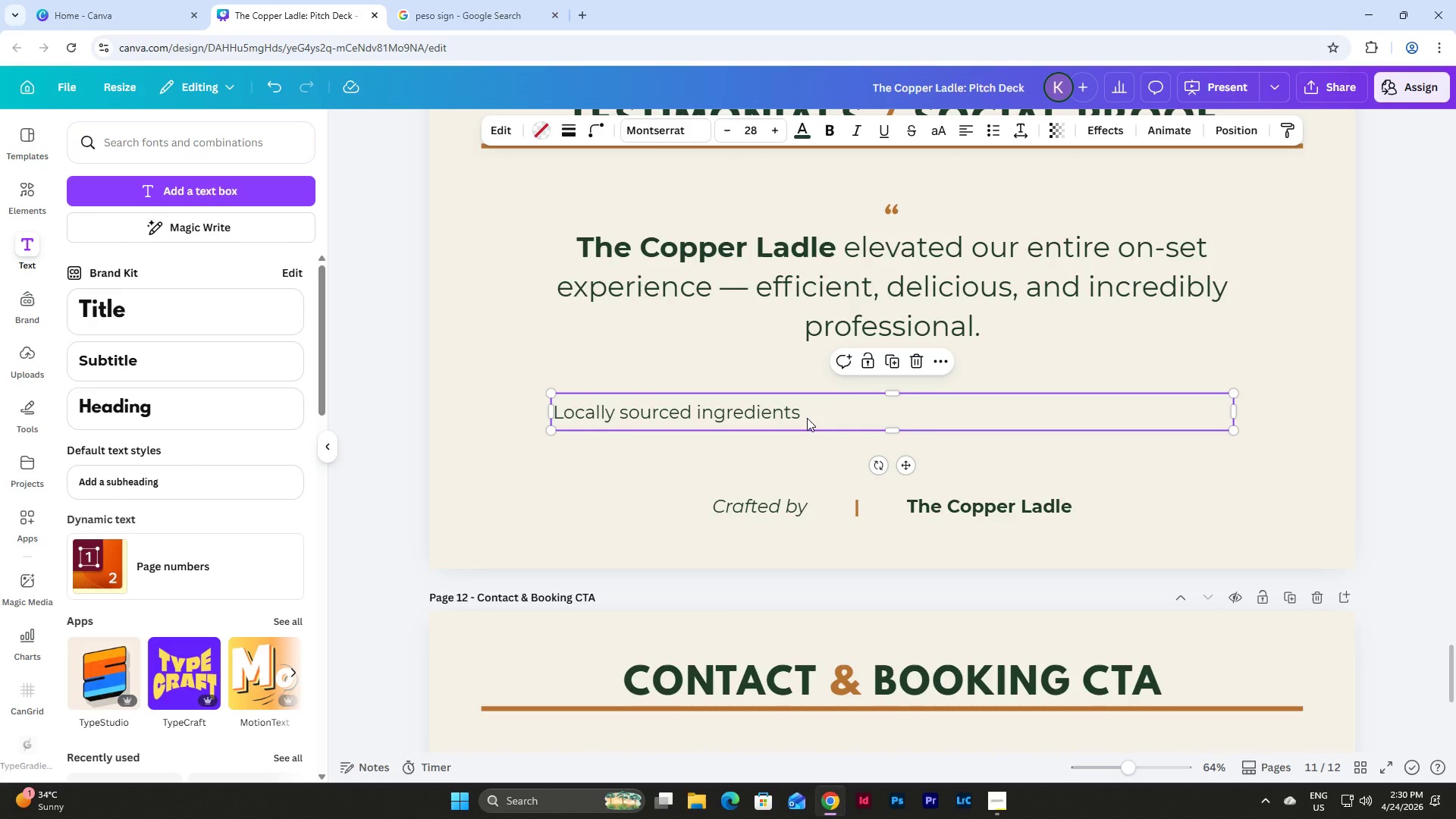 
left_click([807, 418])
 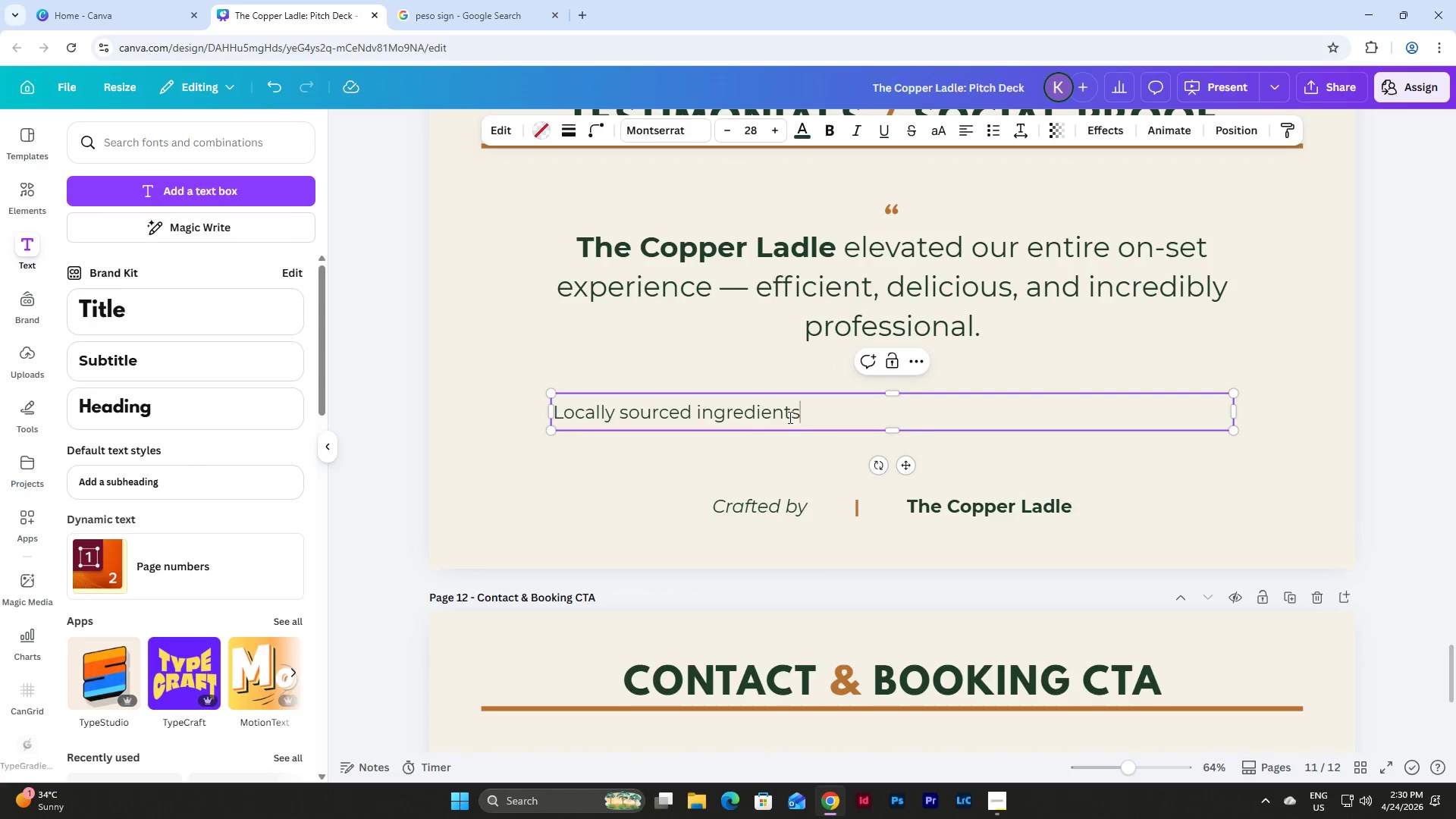 
double_click([789, 417])
 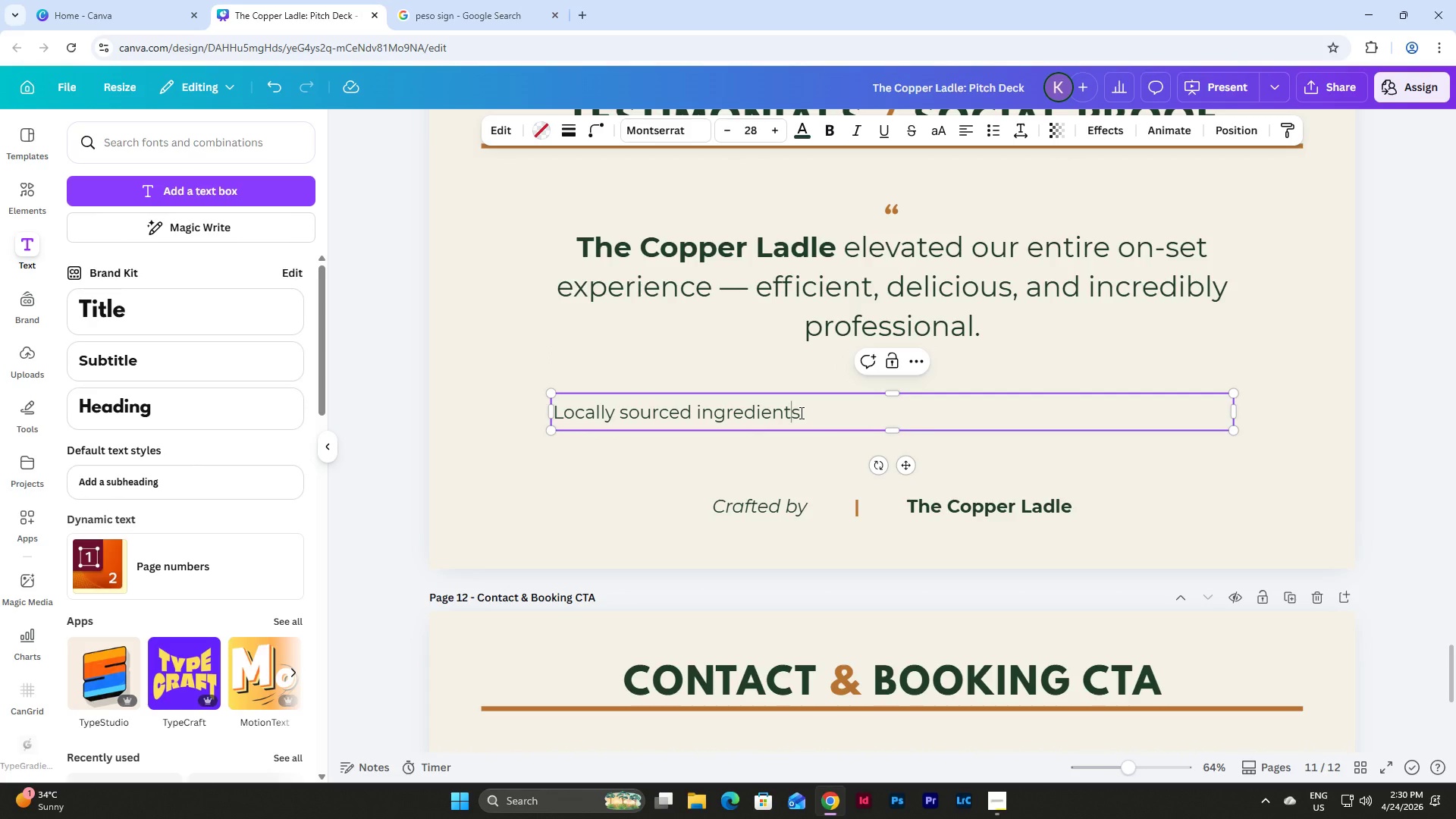 
left_click_drag(start_coordinate=[800, 413], to_coordinate=[554, 414])
 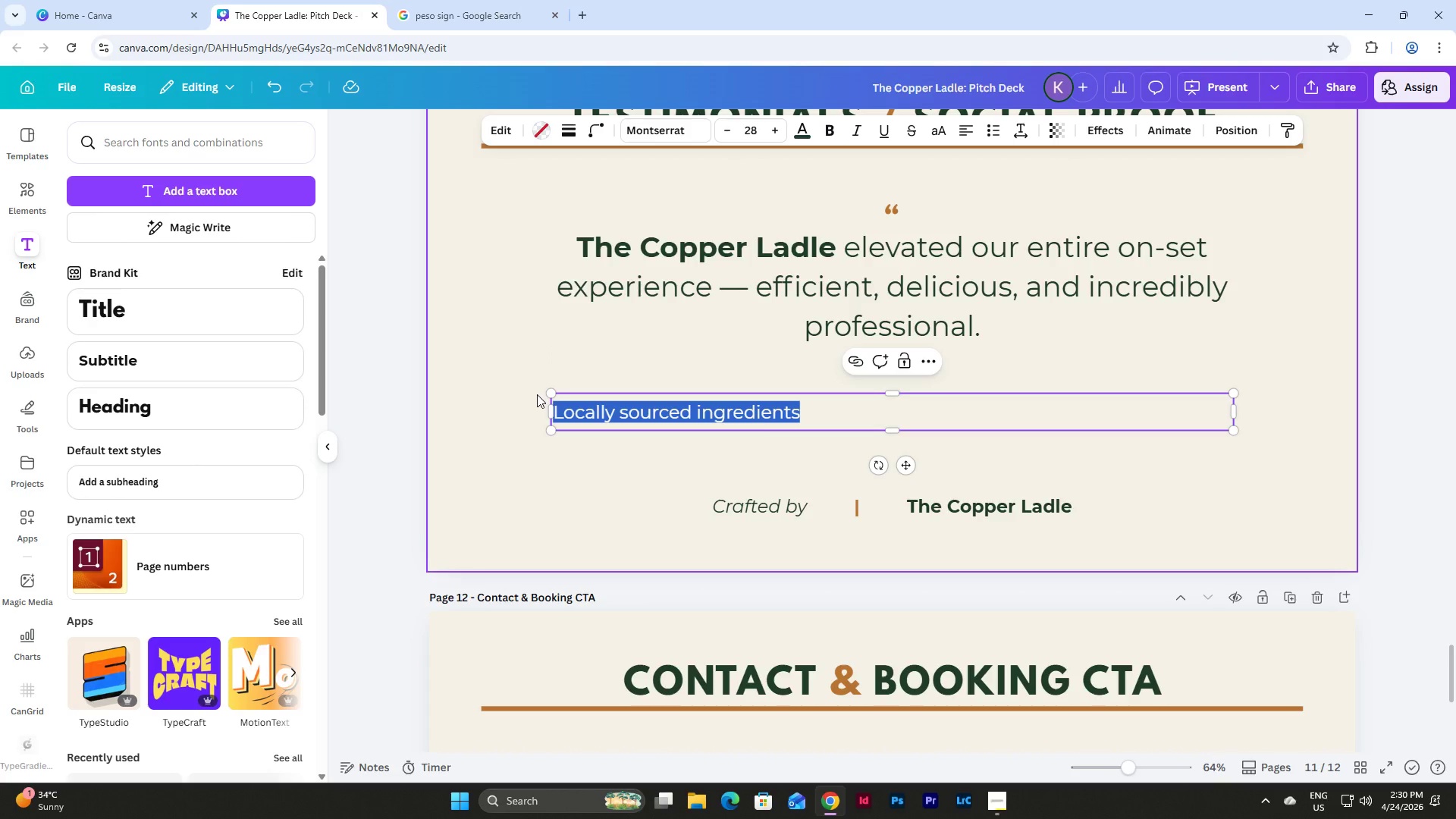 
type(Production Coordinator, Indie Film Project)
 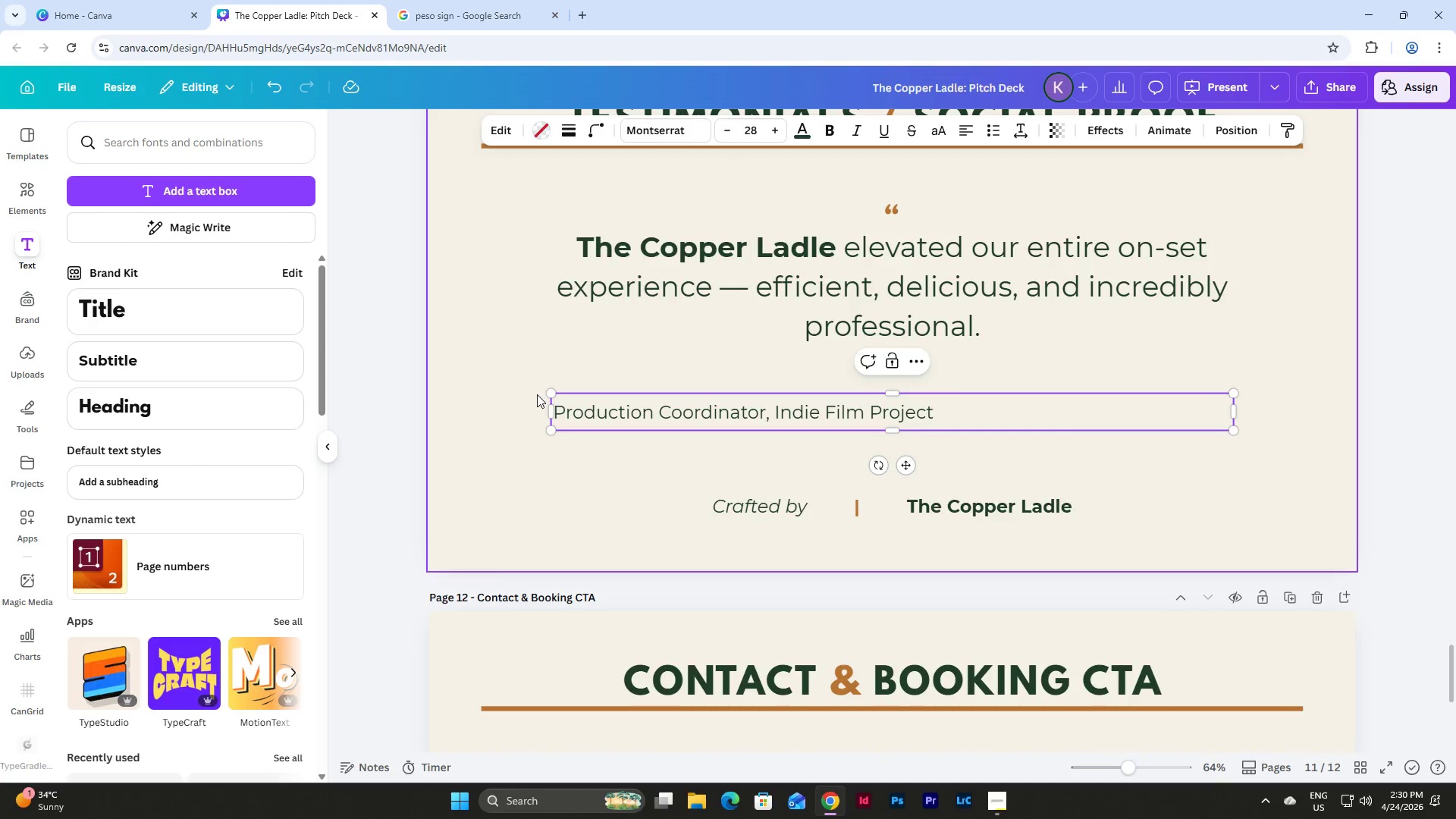 
double_click([912, 412])
 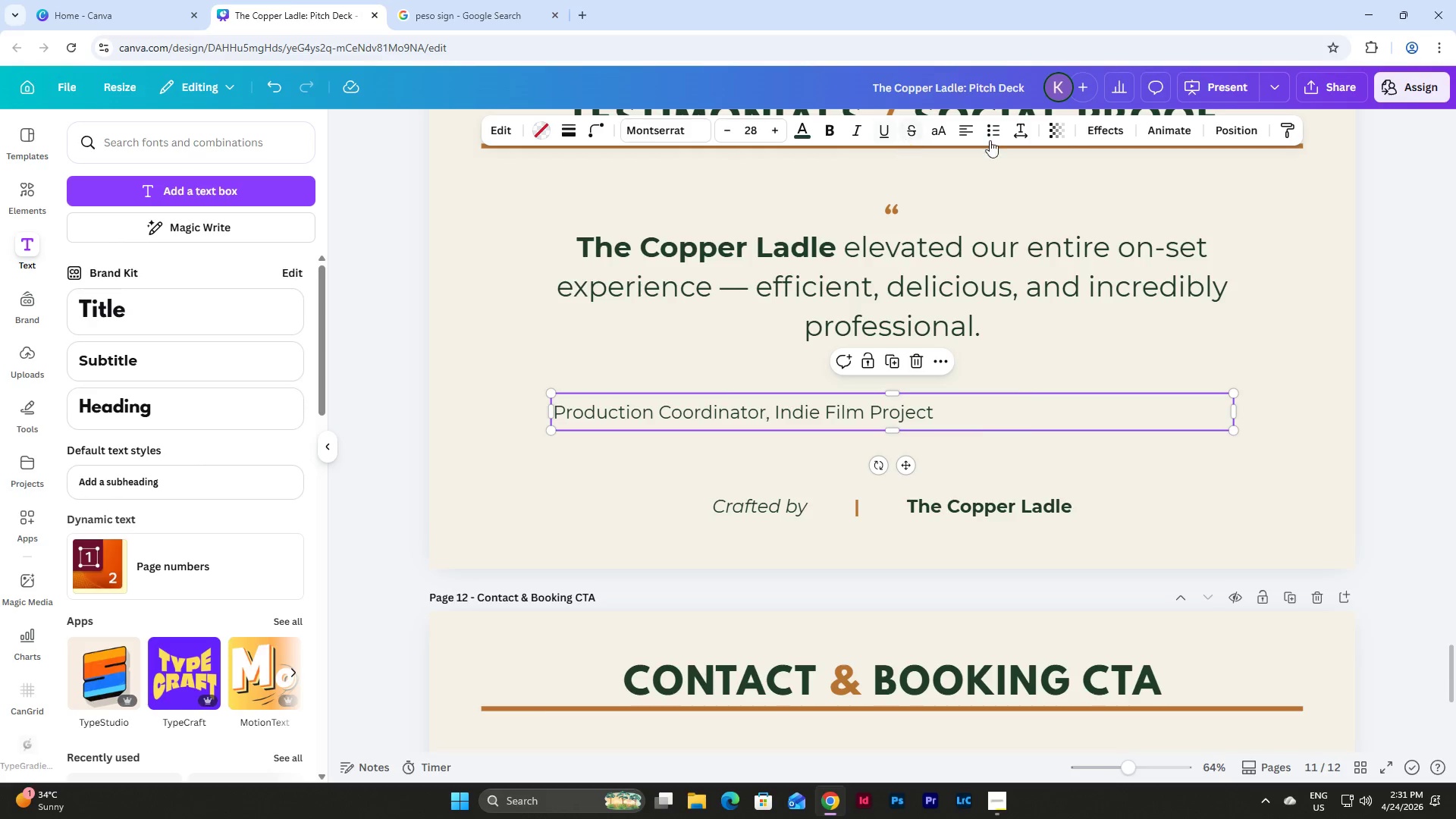 
left_click([970, 126])
 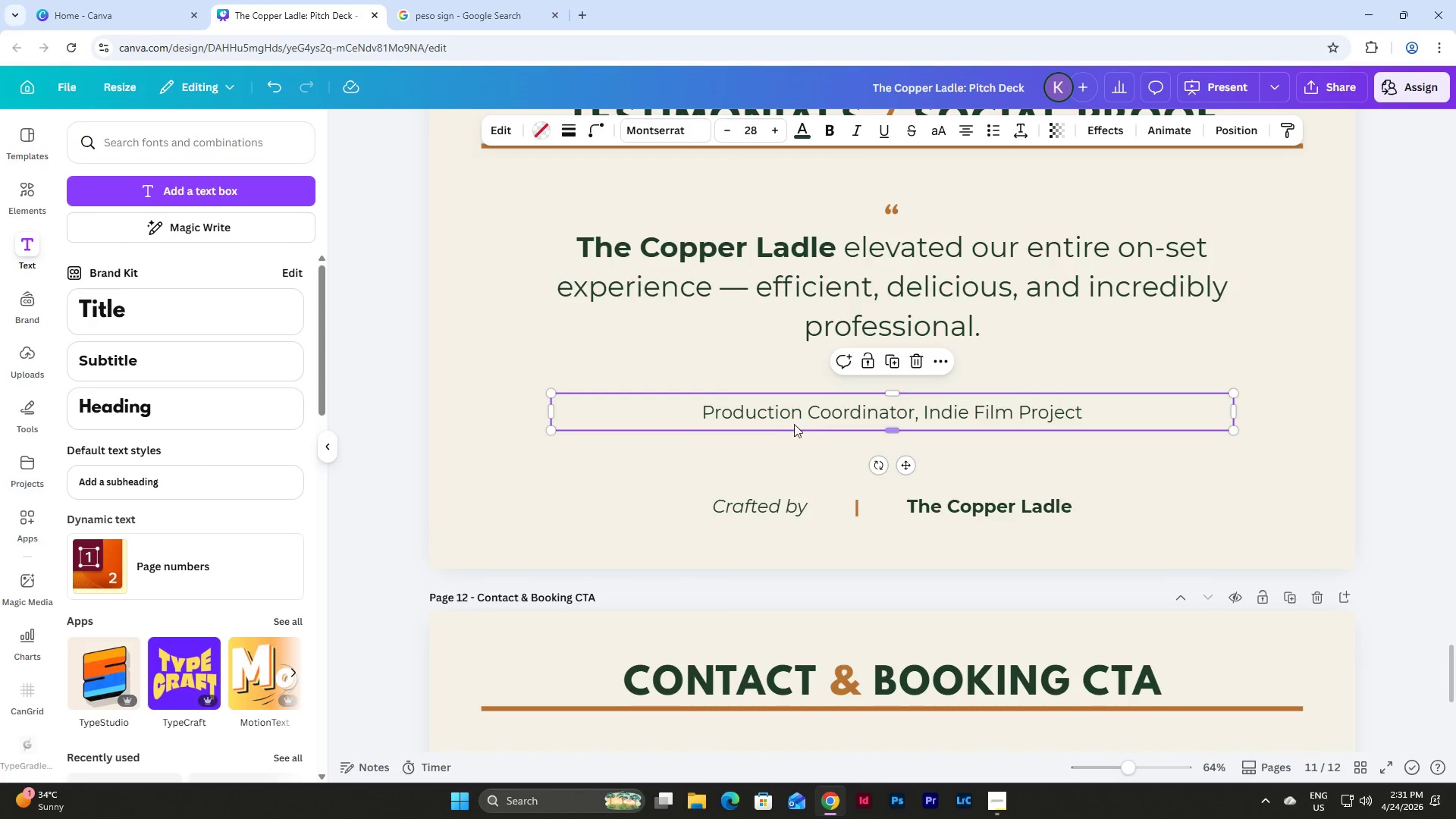 
scroll: coordinate [1265, 454], scroll_direction: up, amount: 1.0
 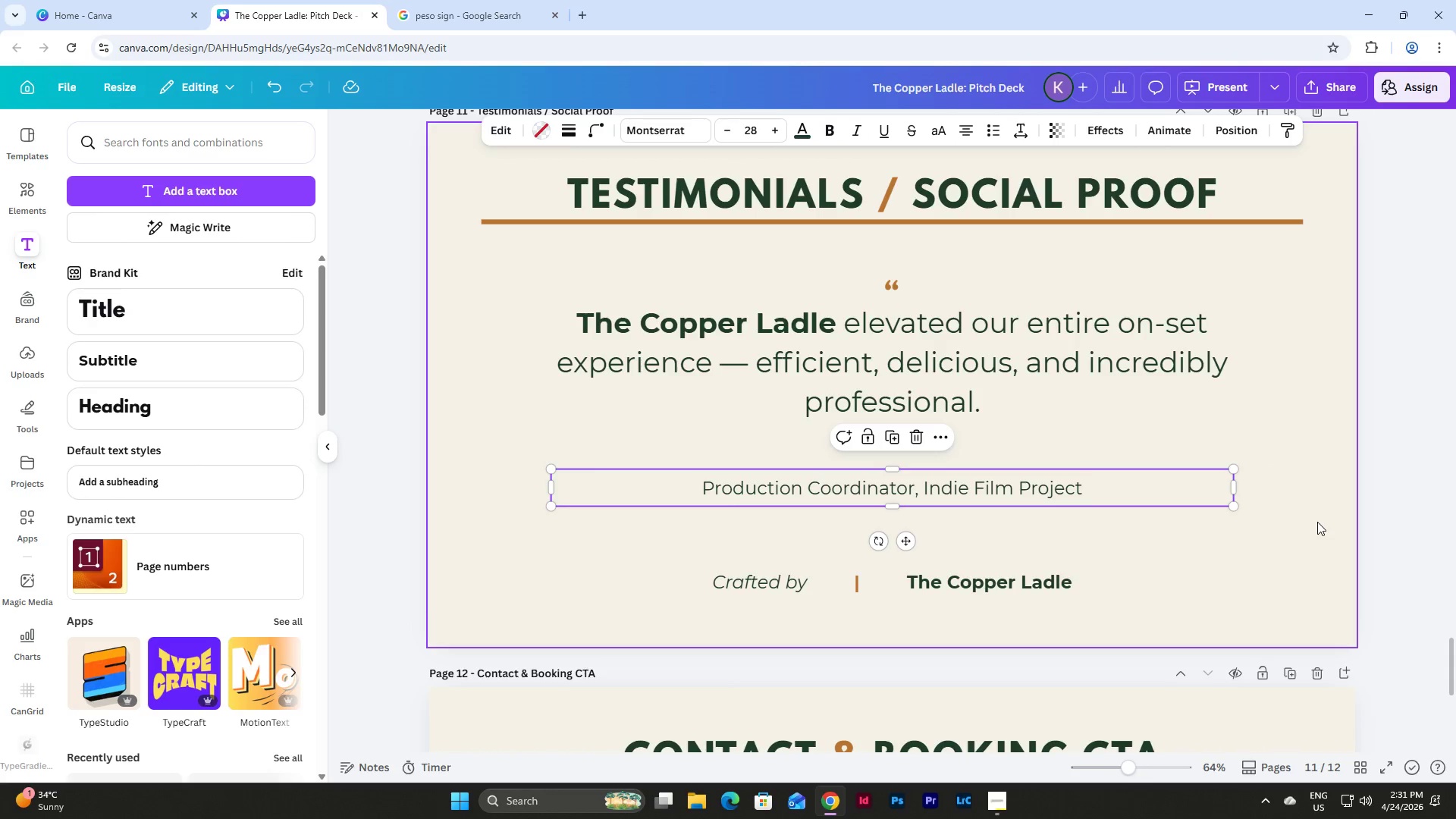 
left_click([1317, 522])
 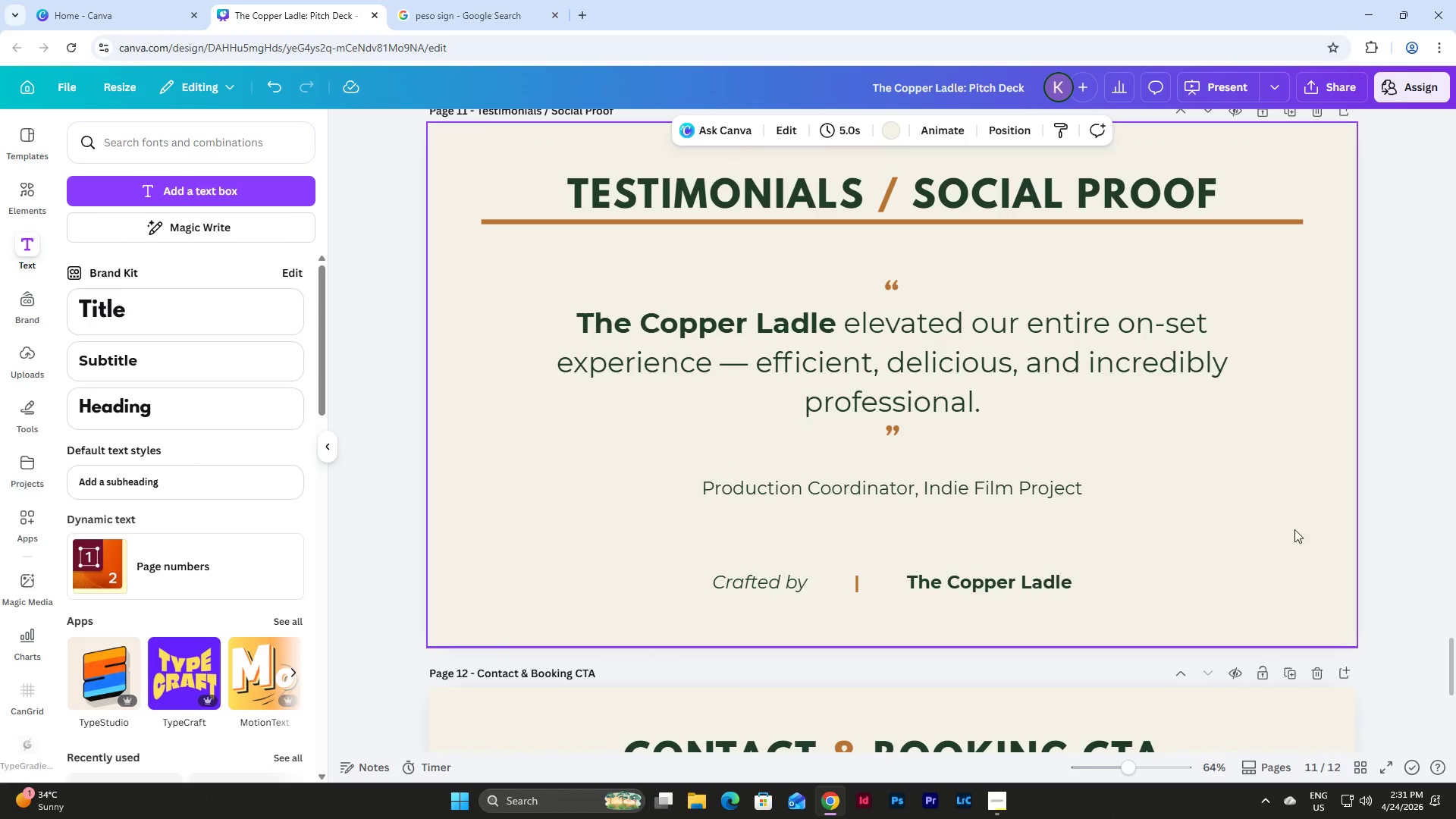 
left_click_drag(start_coordinate=[1307, 541], to_coordinate=[810, 305])
 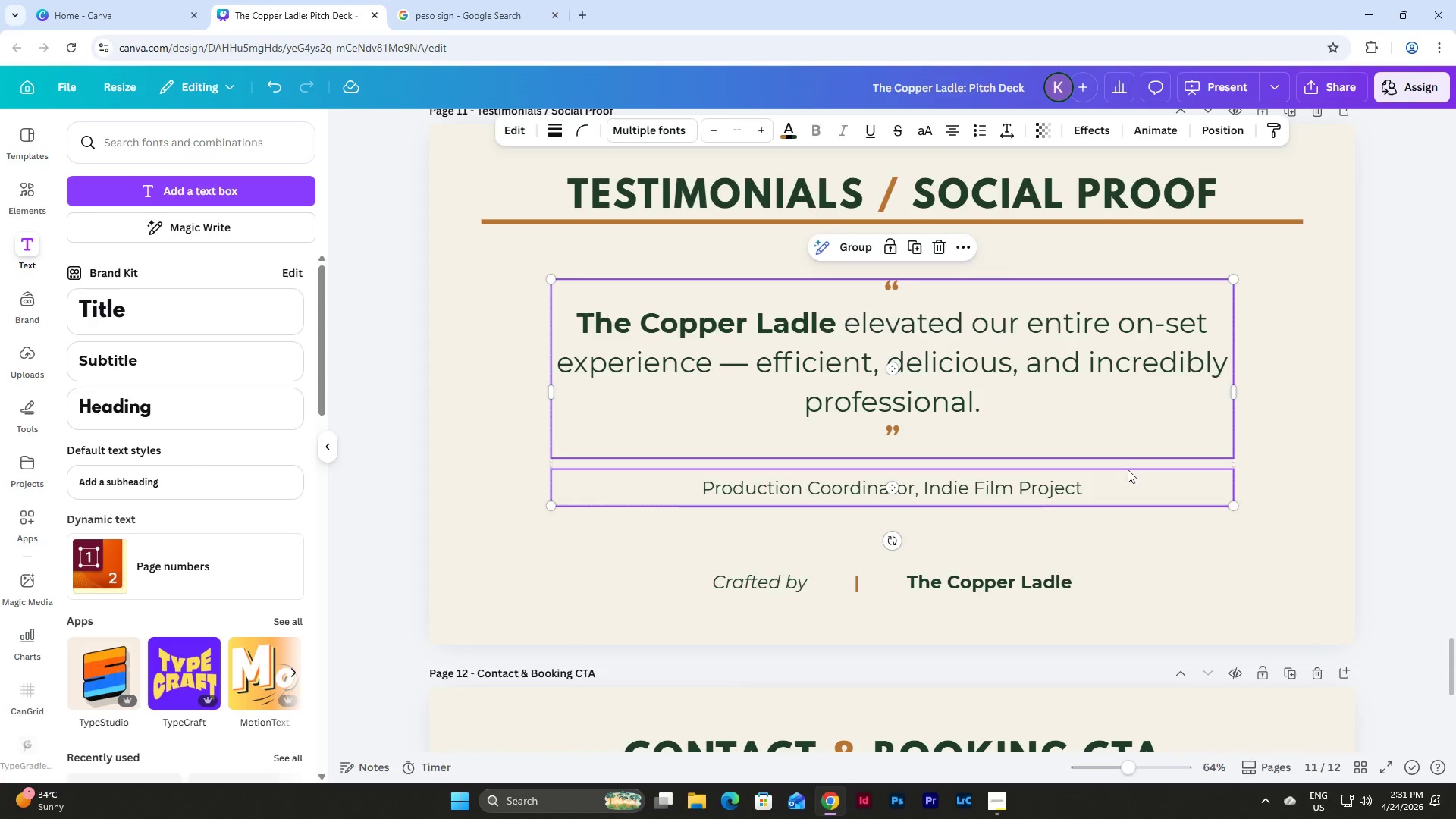 
left_click([1157, 521])
 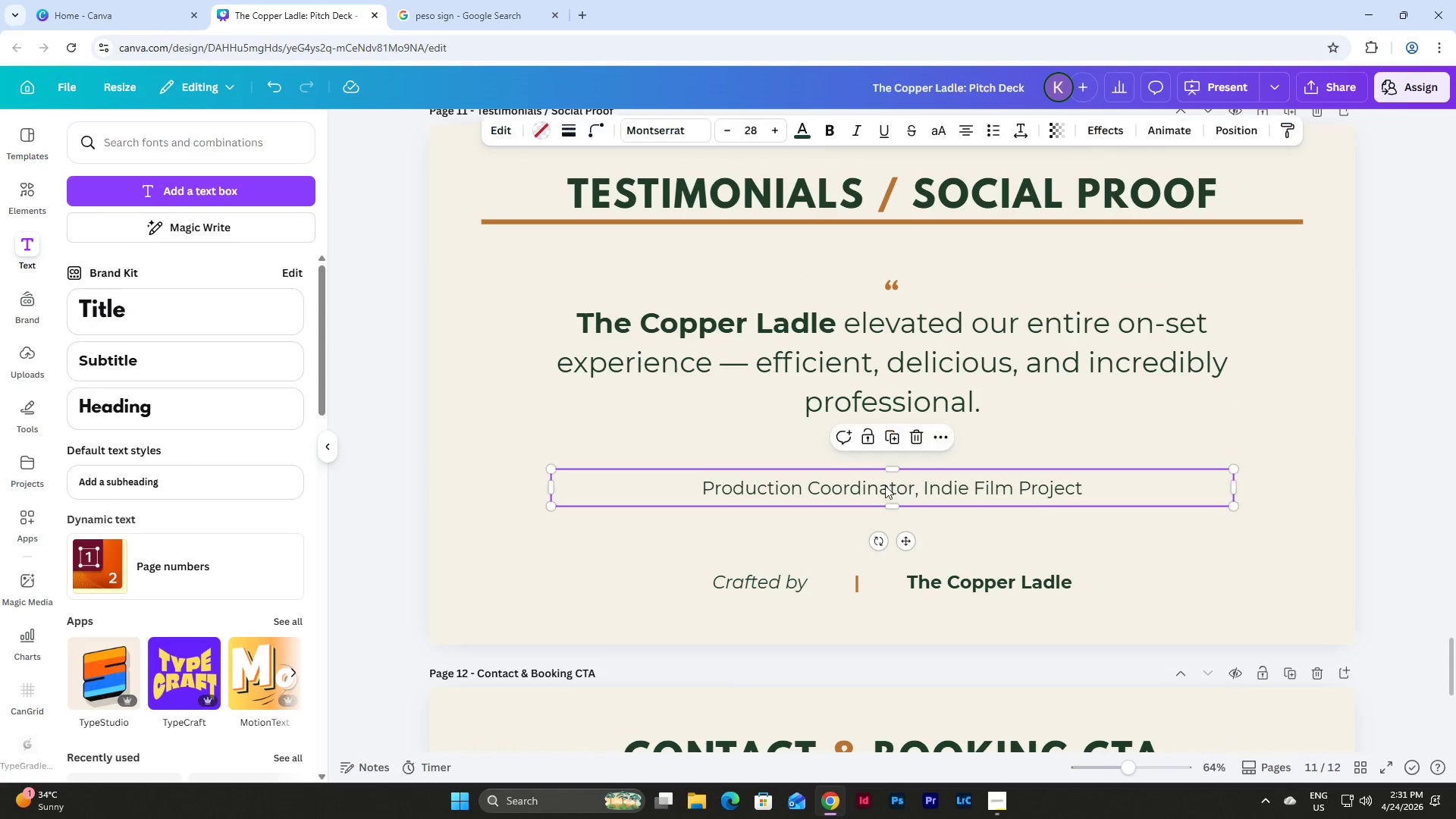 
double_click([885, 485])
 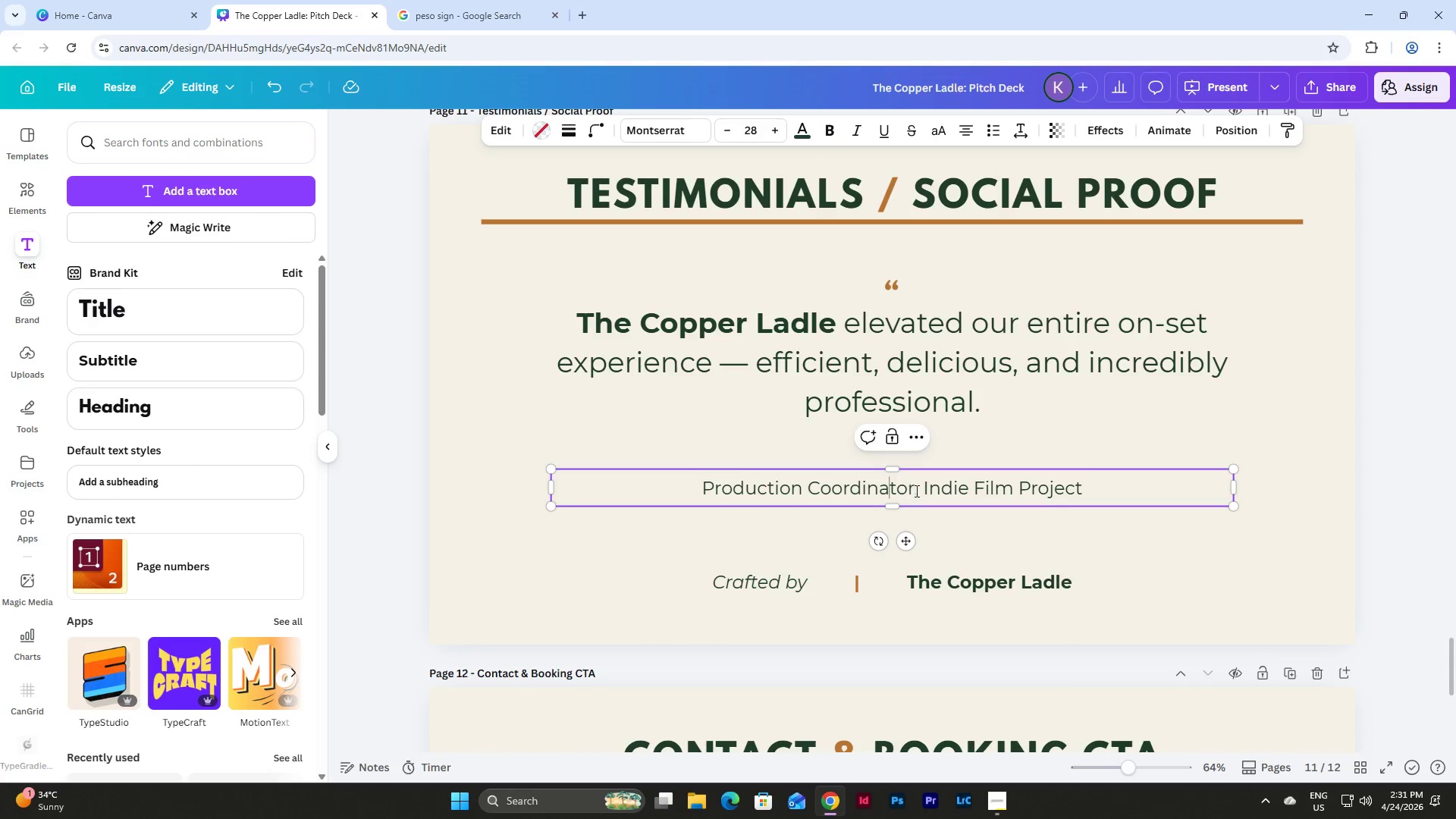 
left_click_drag(start_coordinate=[915, 491], to_coordinate=[702, 488])
 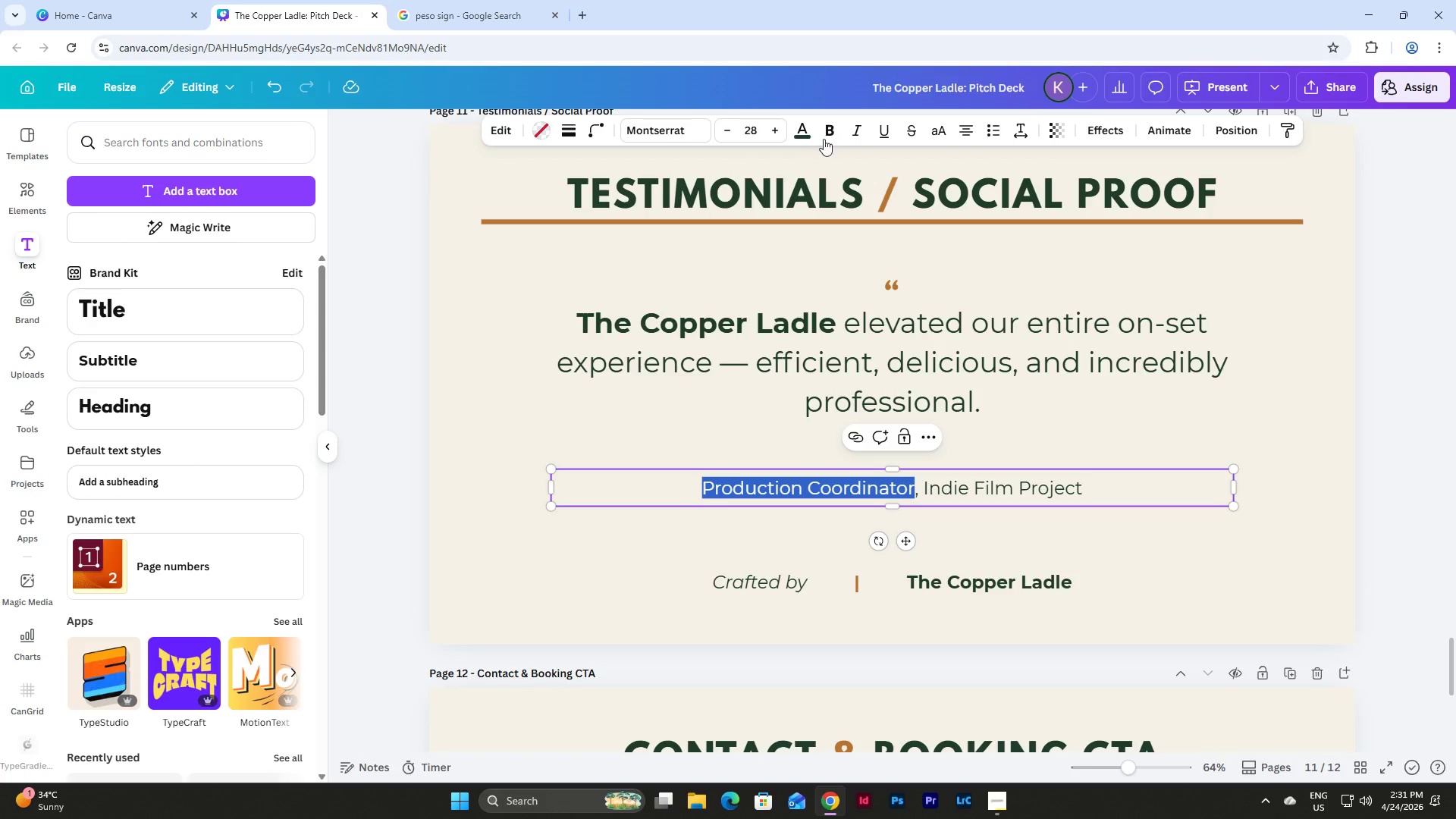 
left_click([858, 130])
 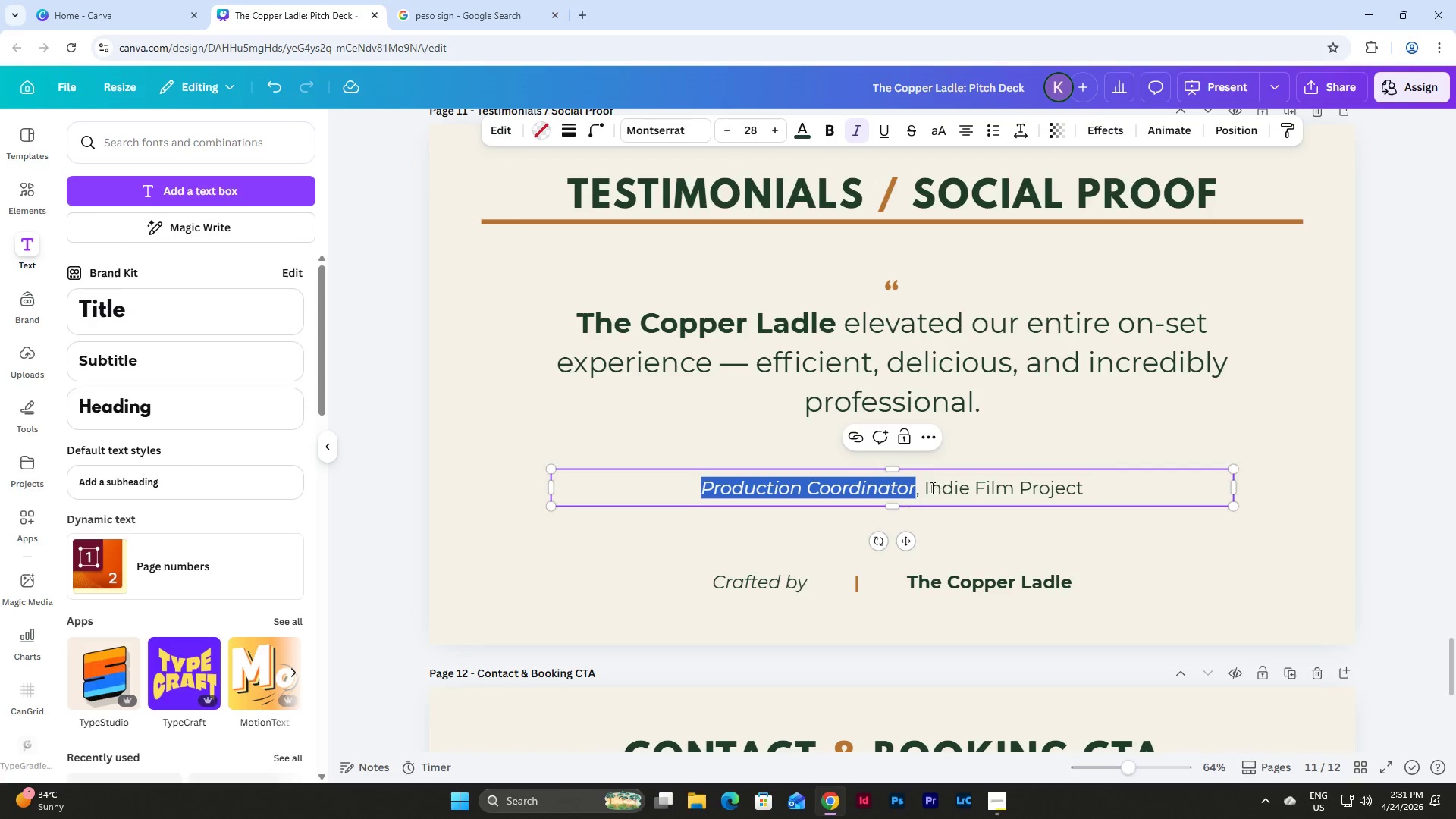 
left_click_drag(start_coordinate=[926, 490], to_coordinate=[1084, 485])
 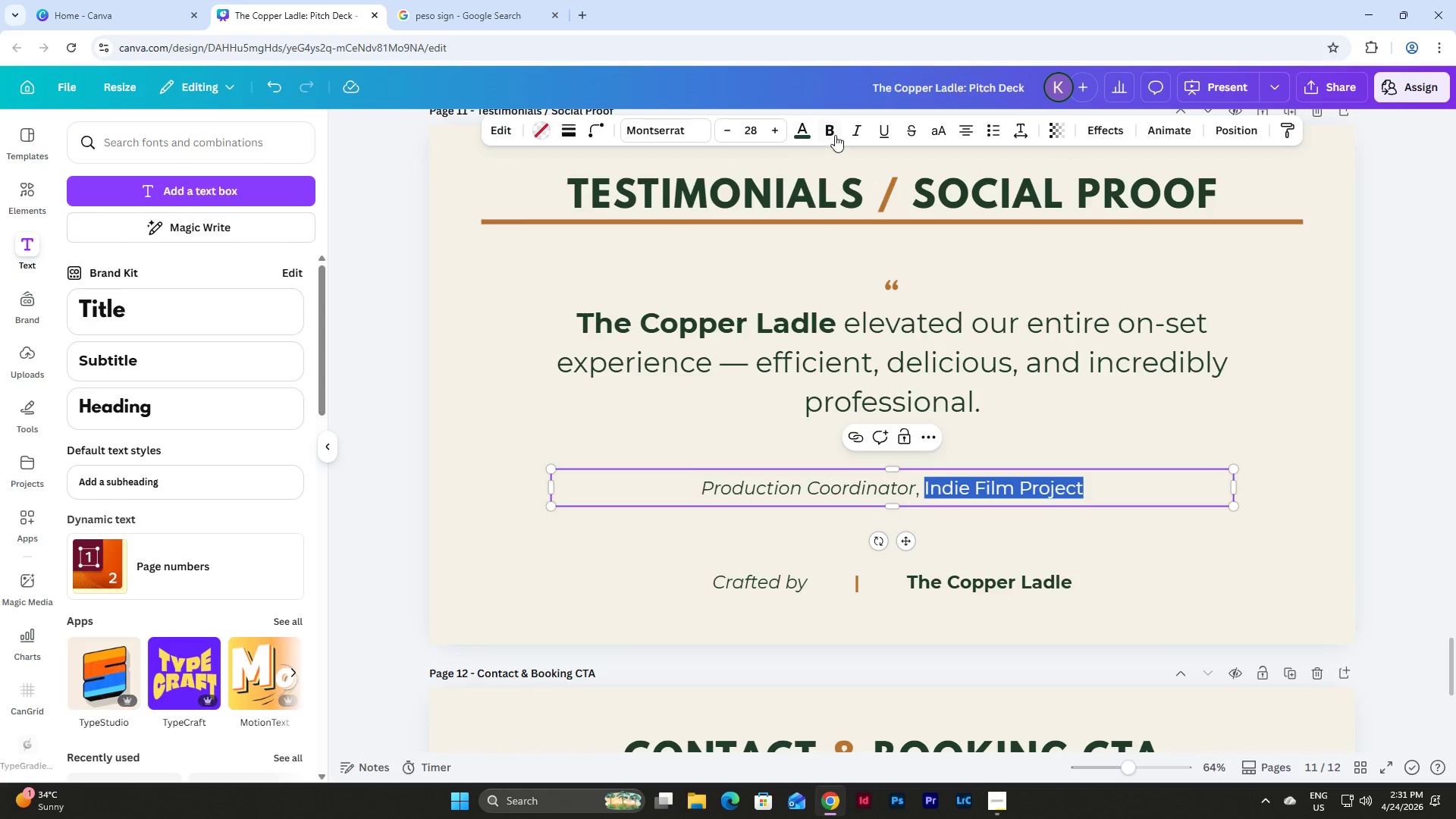 
left_click([833, 129])
 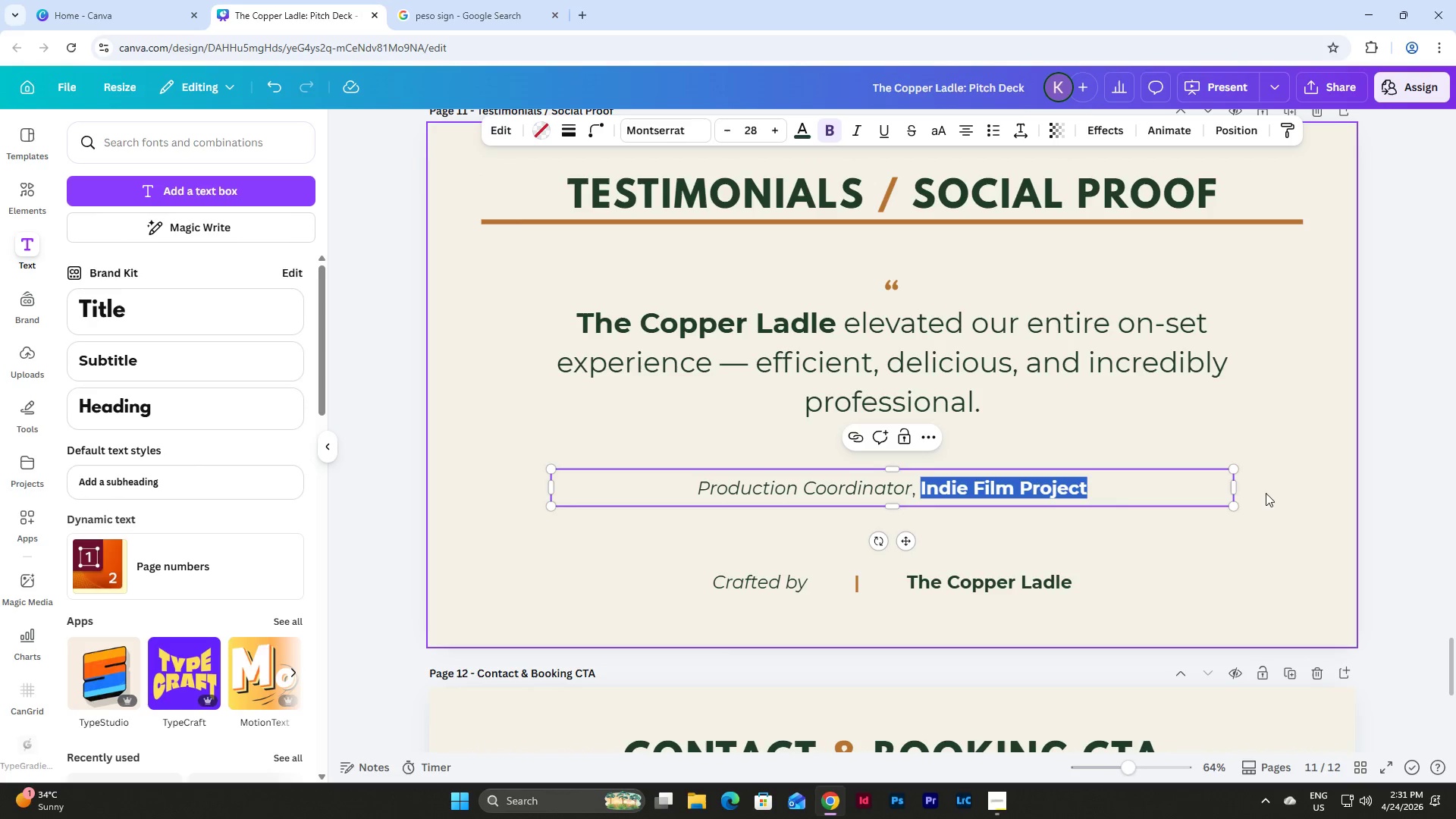 
left_click([1293, 480])
 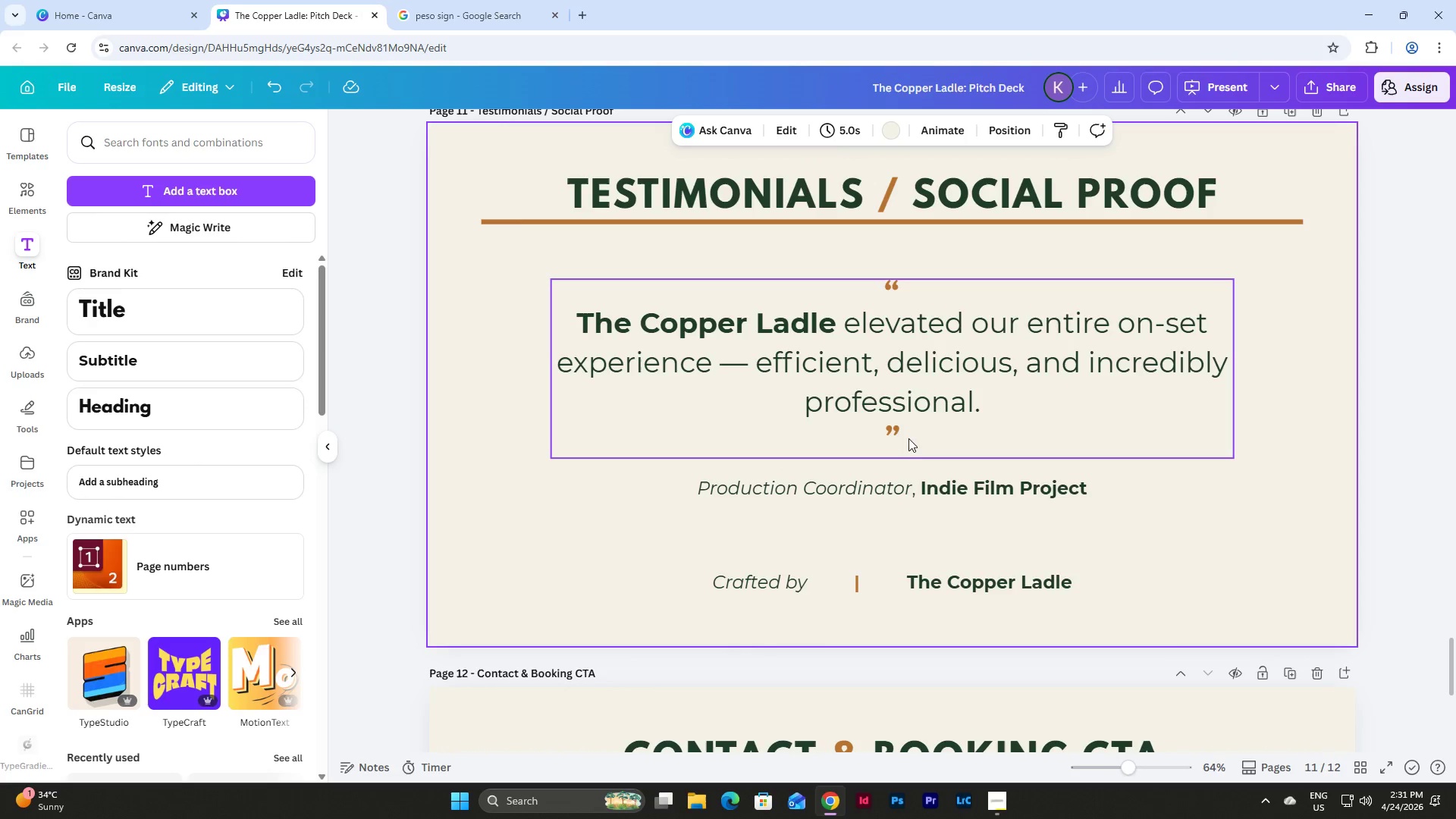 
left_click_drag(start_coordinate=[928, 487], to_coordinate=[925, 472])
 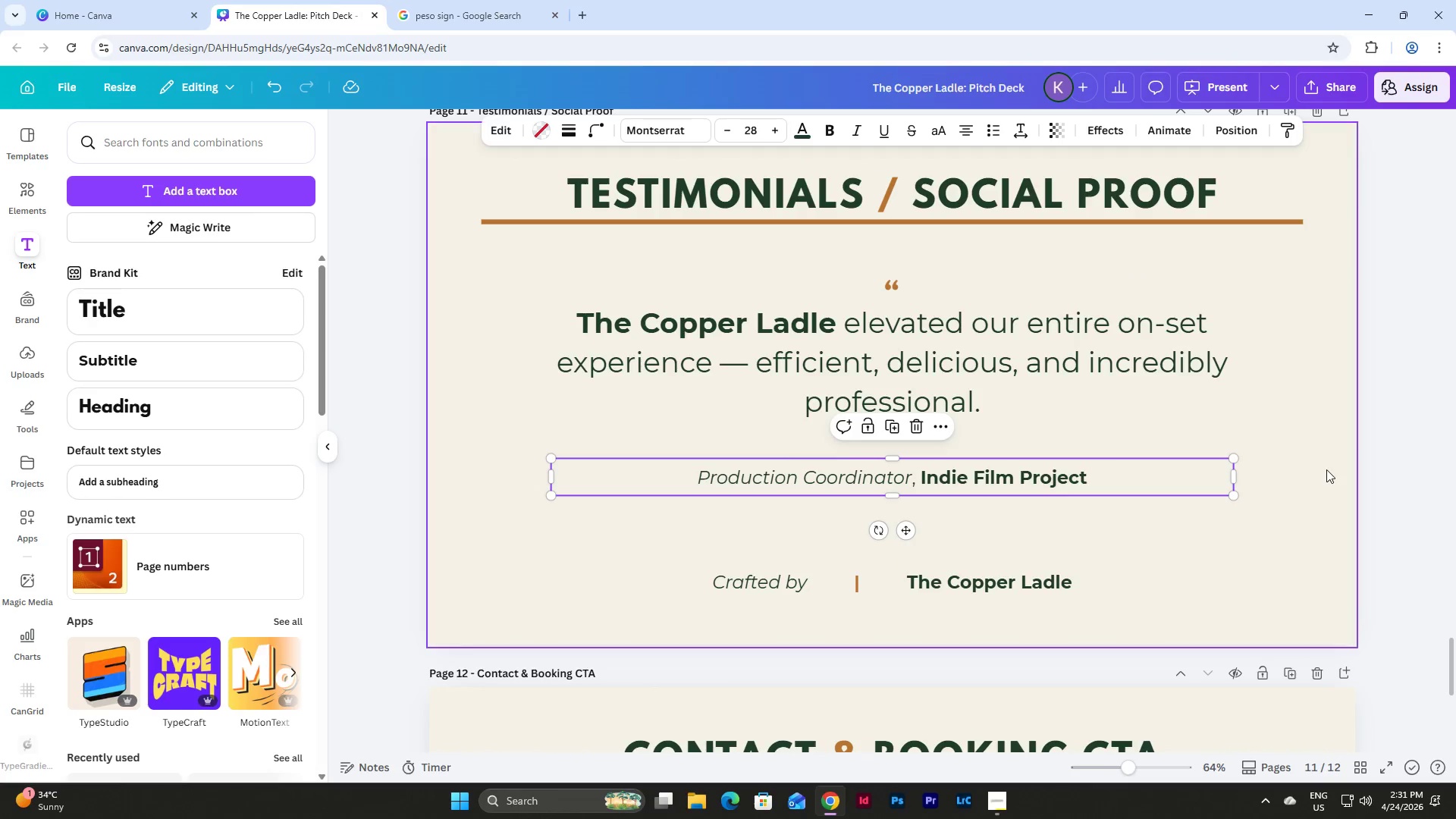 
left_click([1328, 469])
 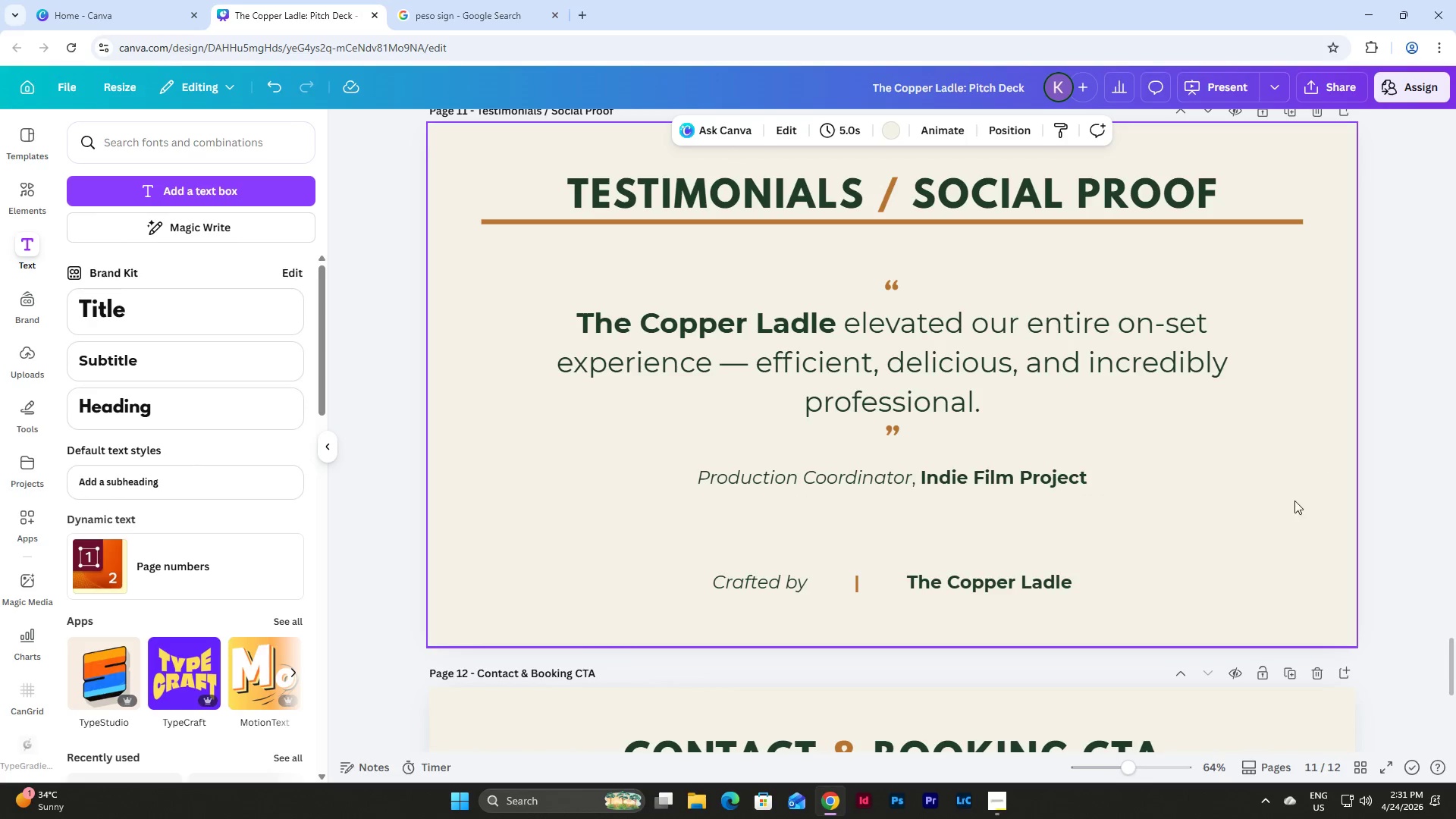 
left_click_drag(start_coordinate=[1292, 504], to_coordinate=[851, 331])
 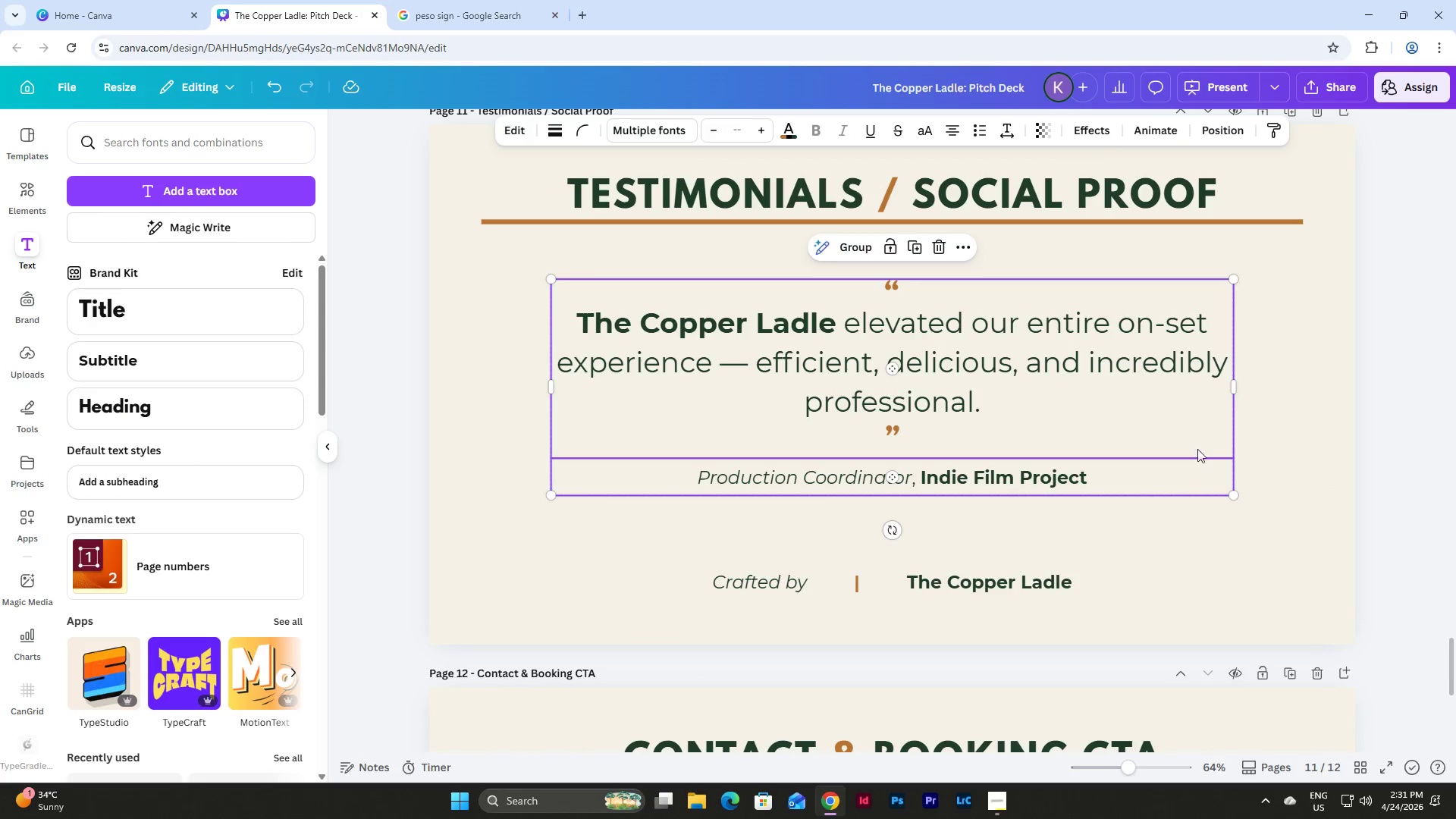 
left_click_drag(start_coordinate=[941, 349], to_coordinate=[941, 372])
 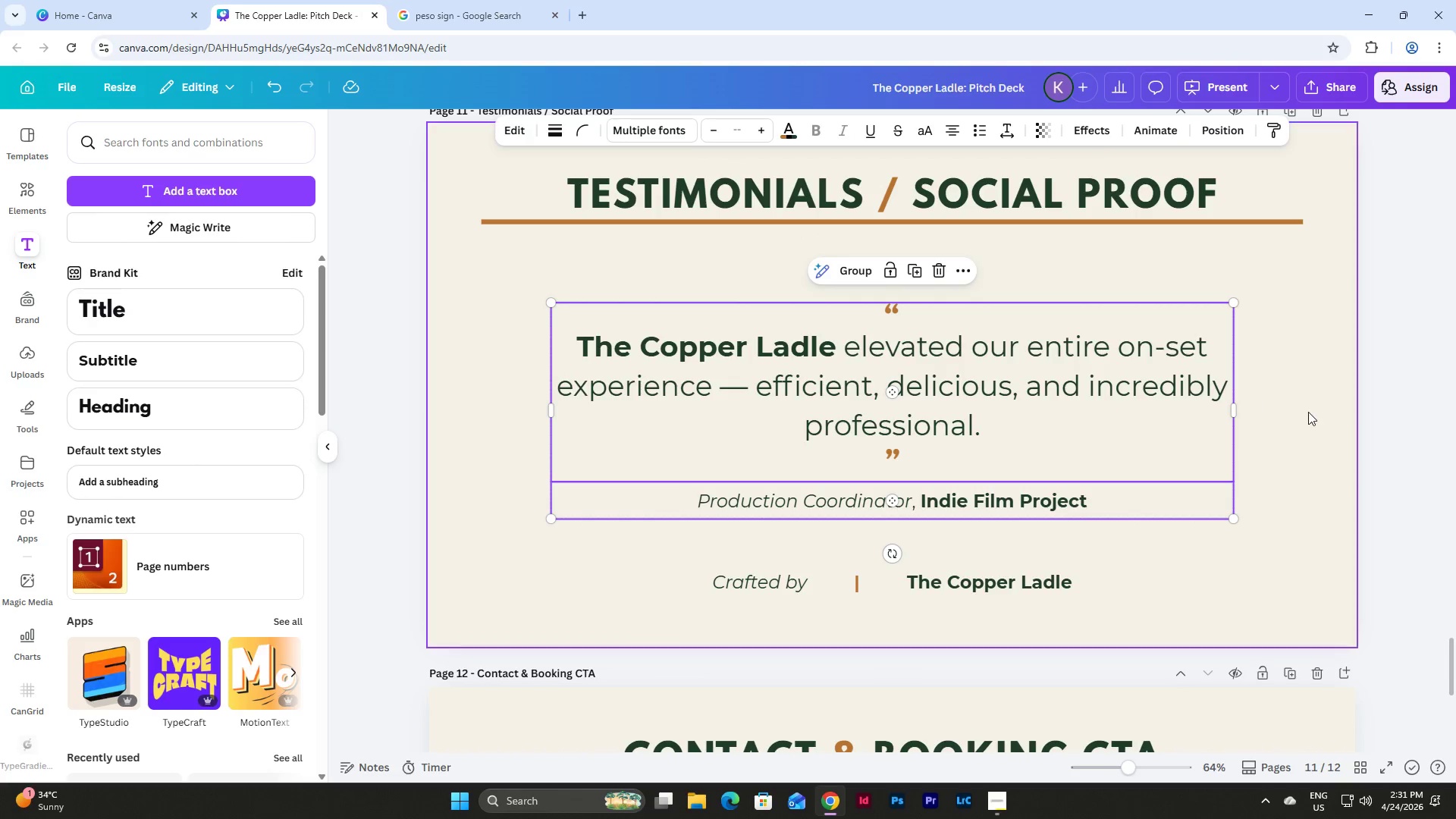 
left_click([1310, 412])
 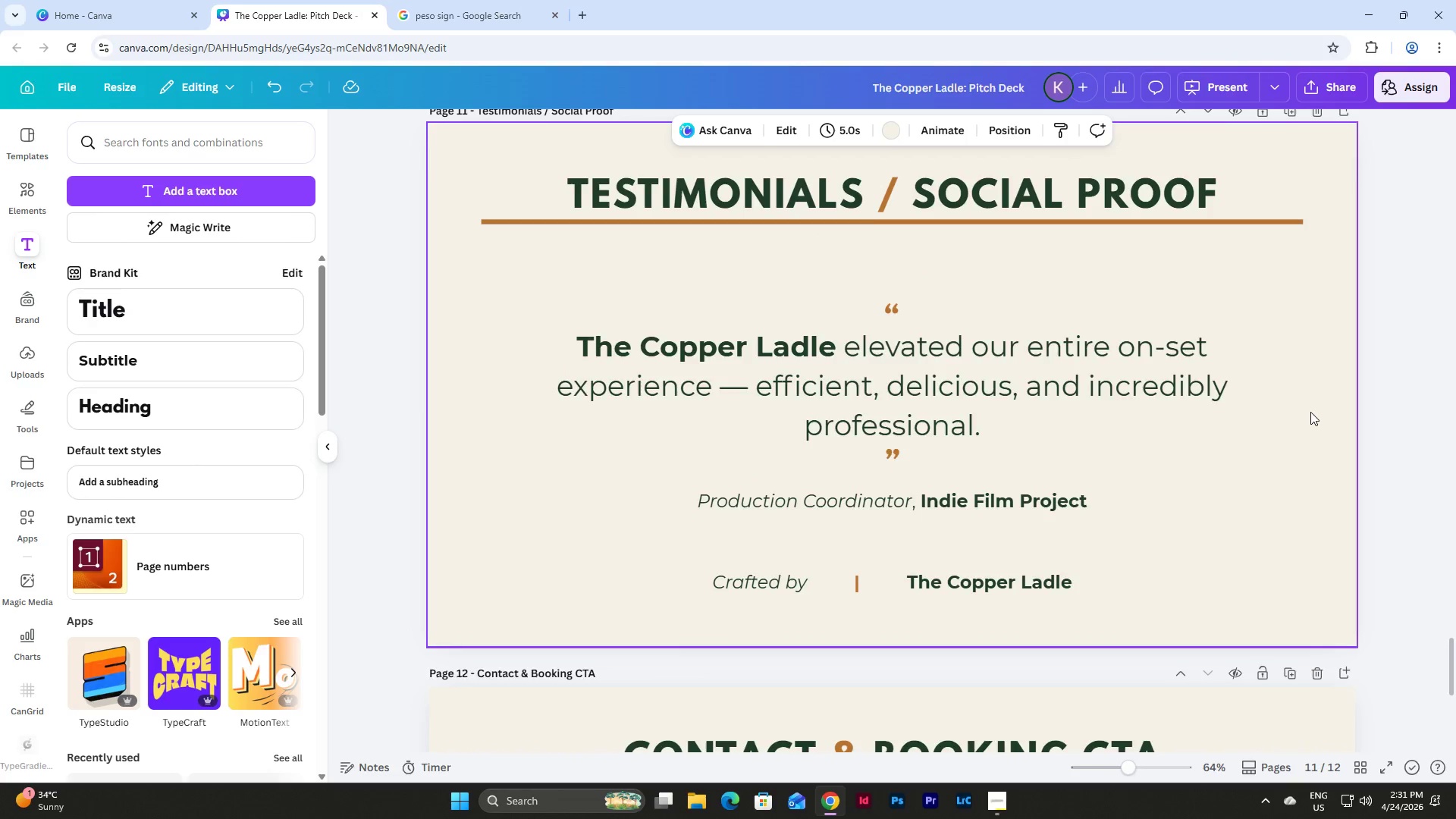 
scroll: coordinate [1040, 350], scroll_direction: up, amount: 38.0
 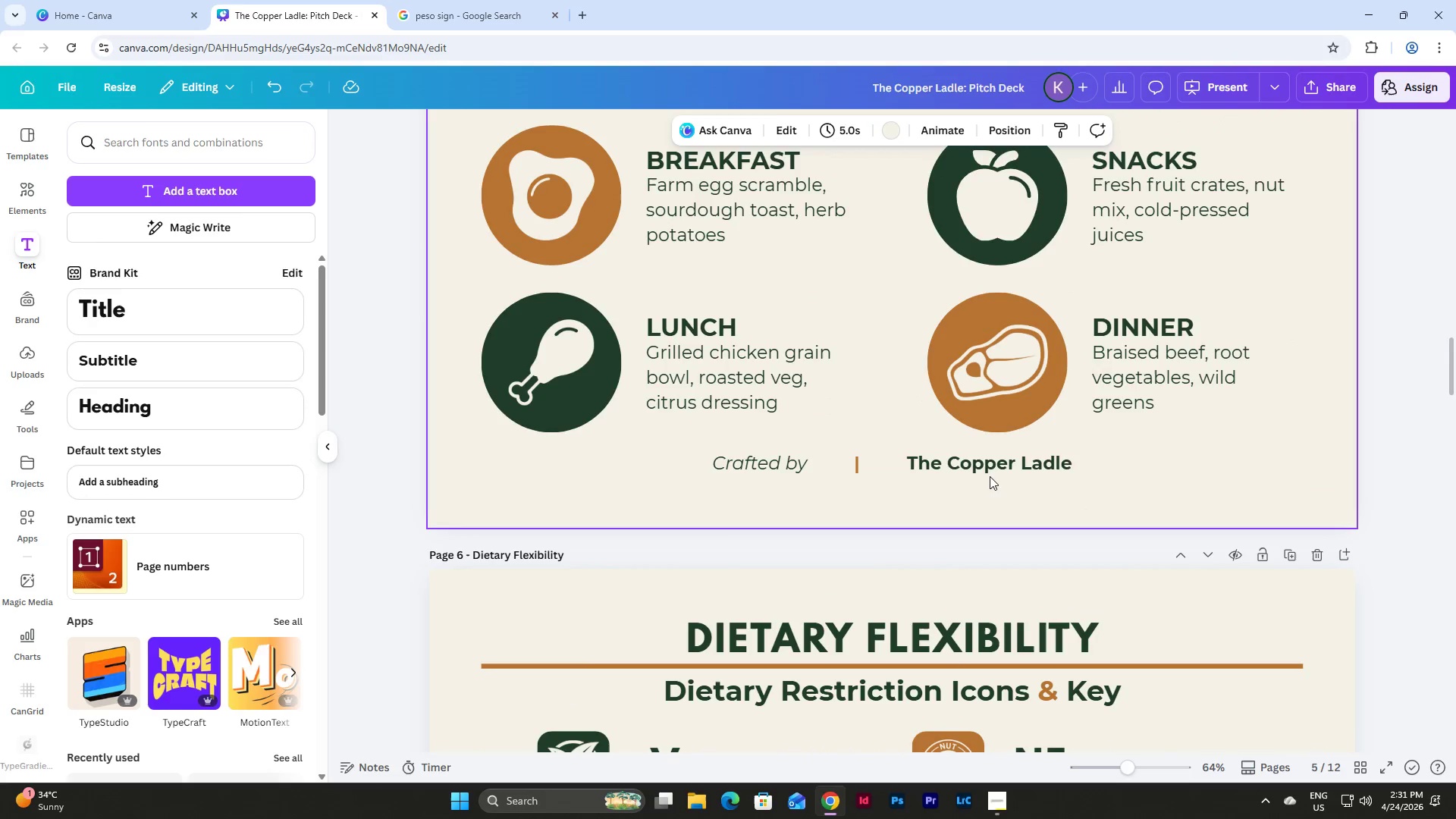 
scroll: coordinate [999, 473], scroll_direction: down, amount: 2.0
 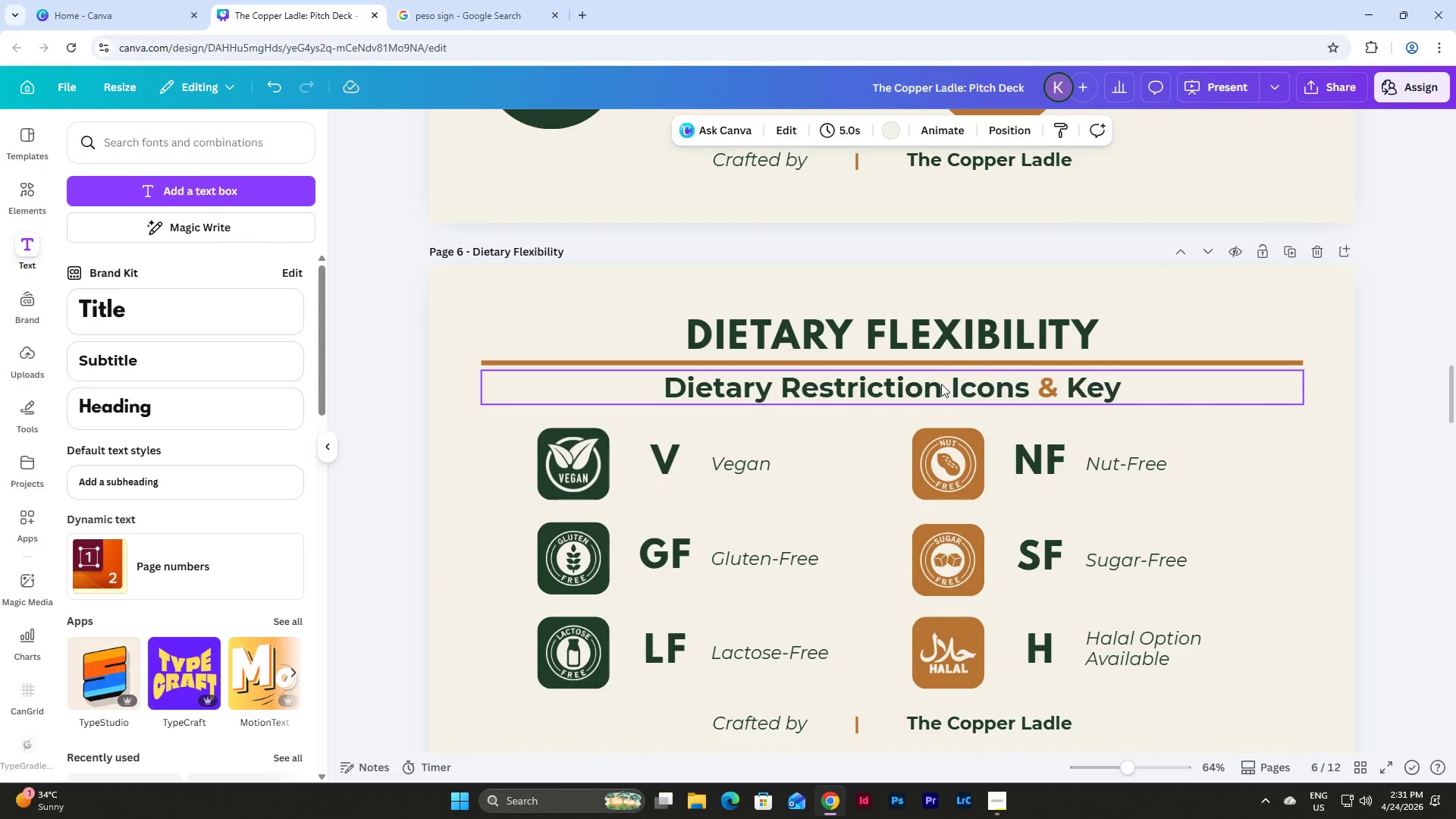 
left_click([941, 384])
 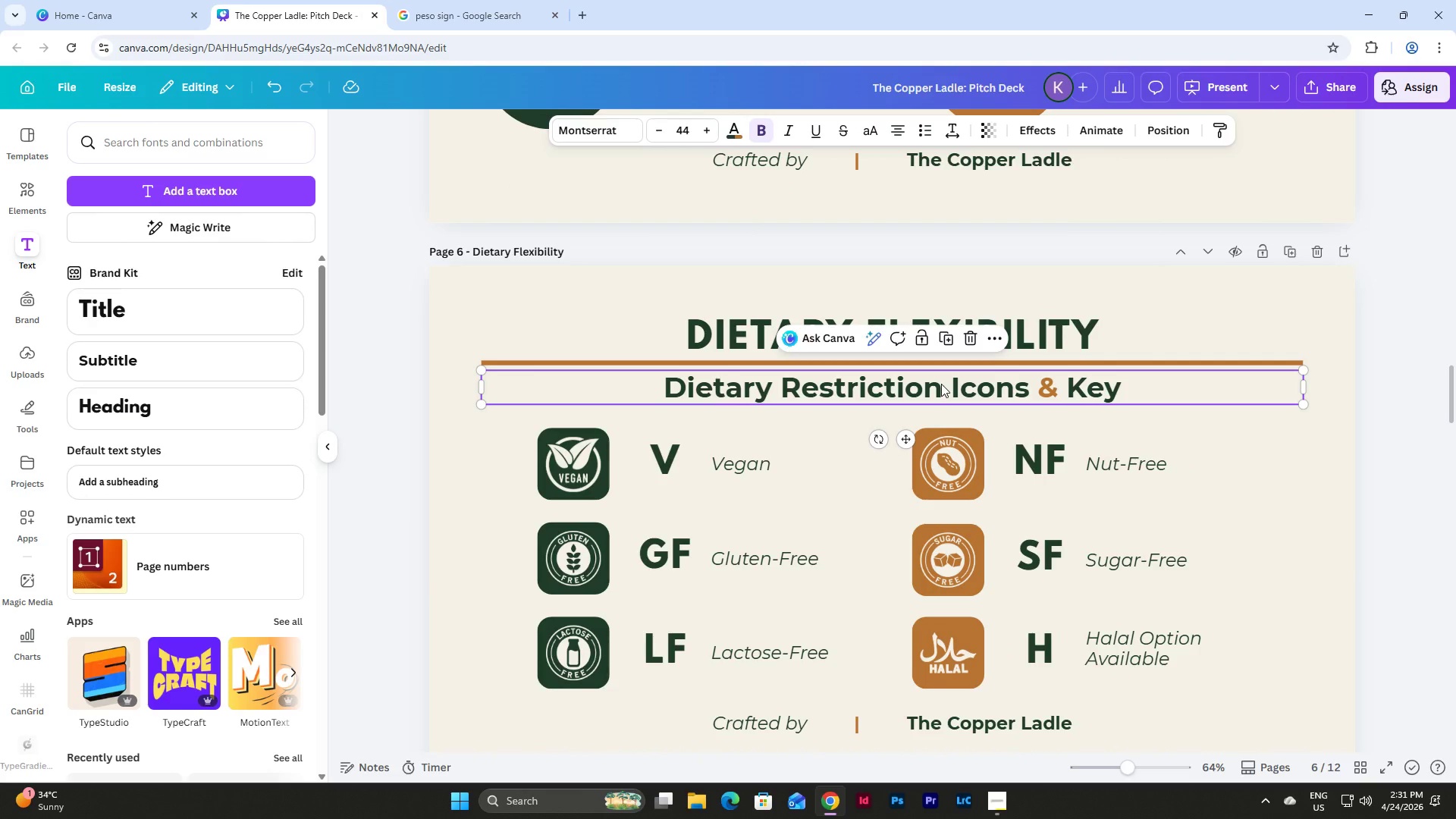 
key(Control+C)
 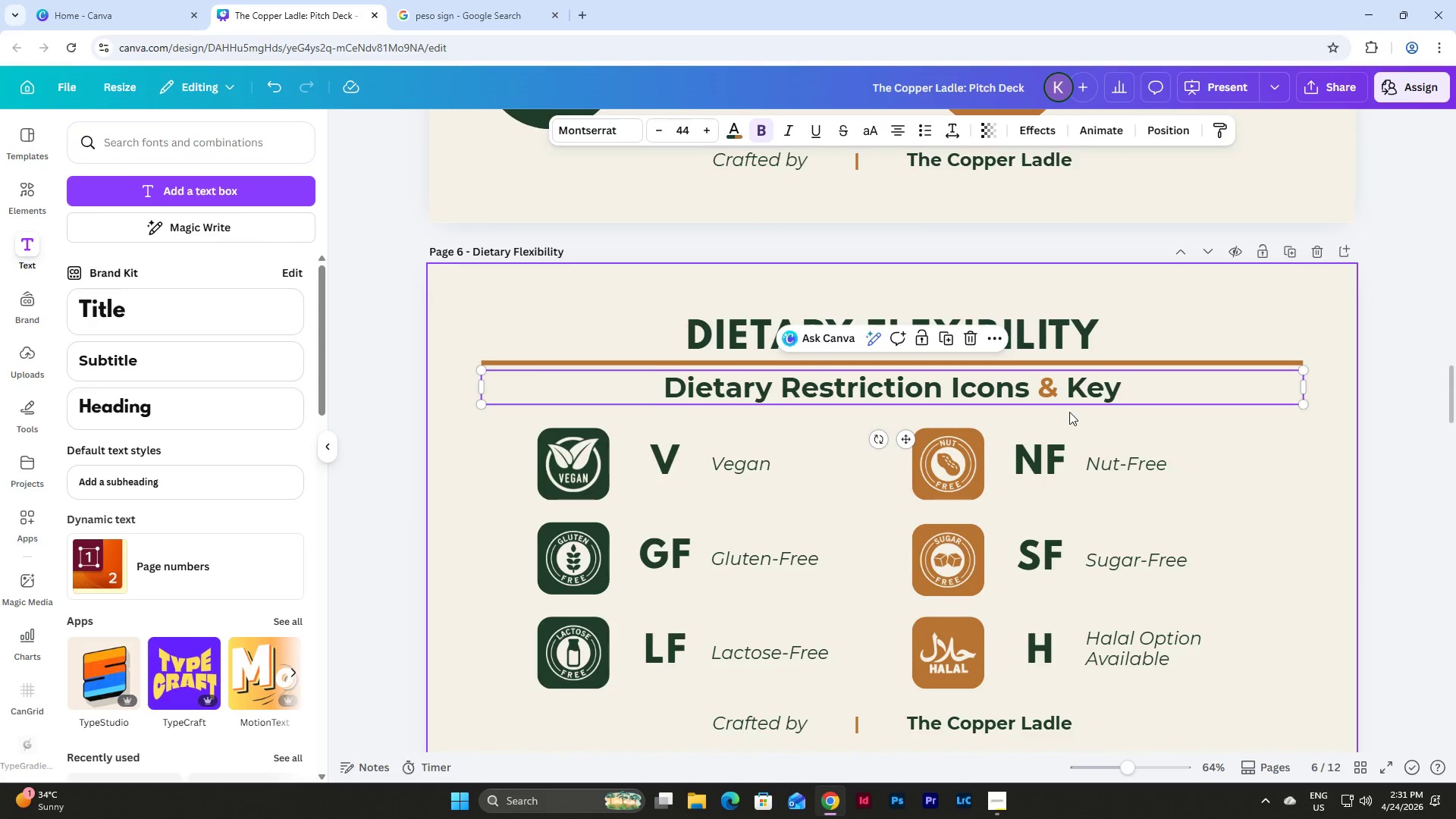 
scroll: coordinate [1069, 412], scroll_direction: down, amount: 6.0
 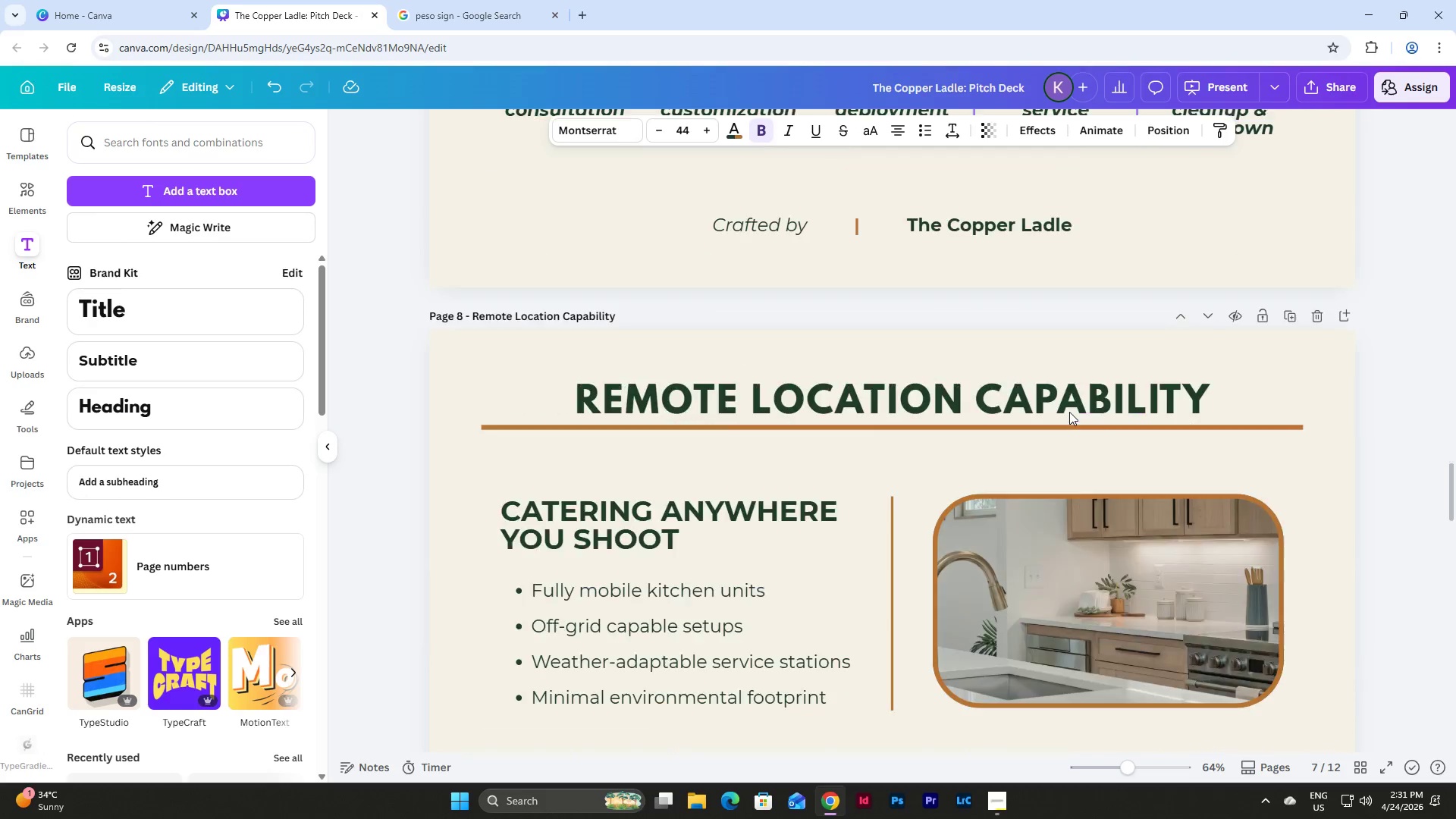 
scroll: coordinate [1069, 412], scroll_direction: up, amount: 3.0
 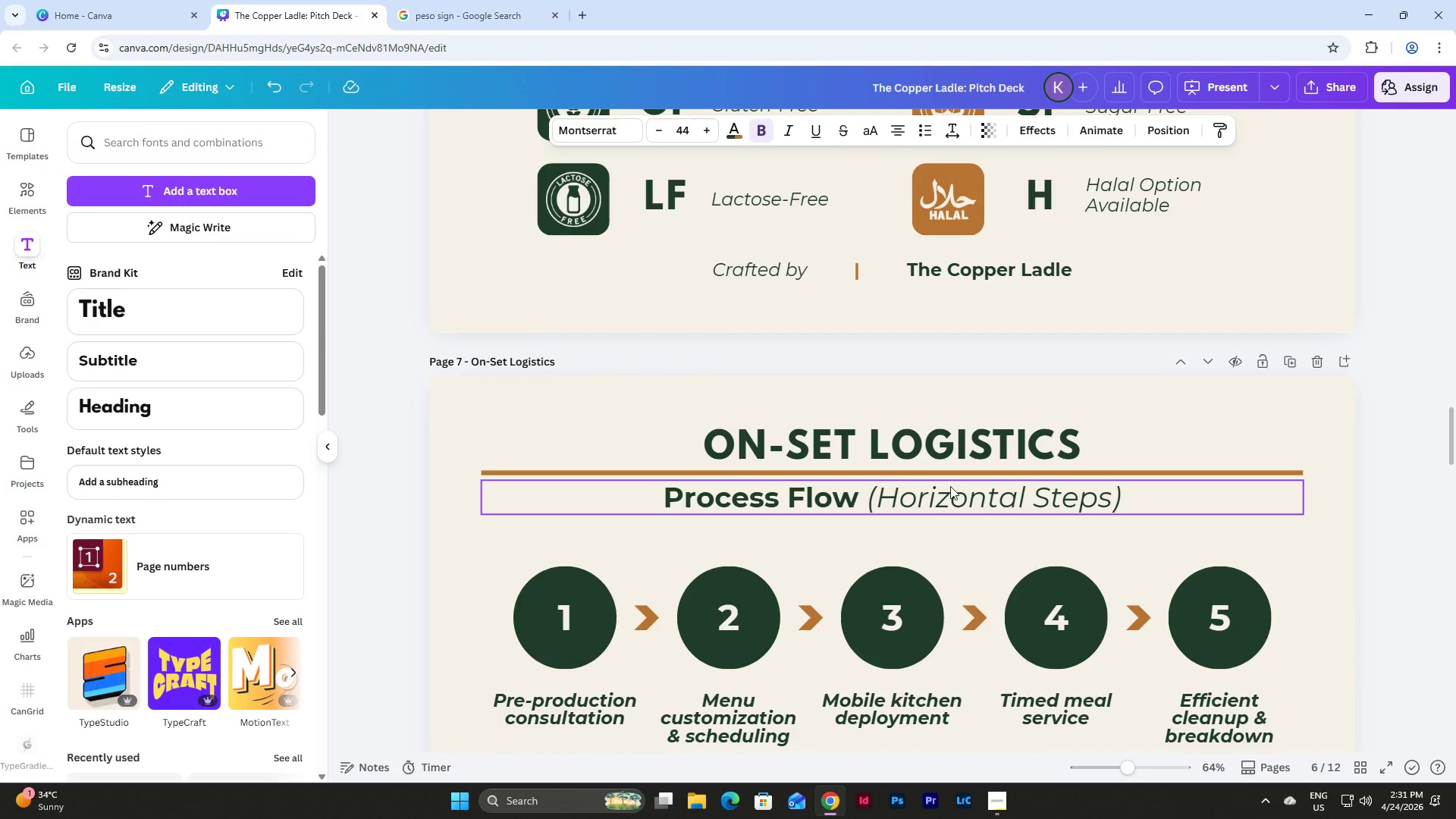 
double_click([917, 497])
 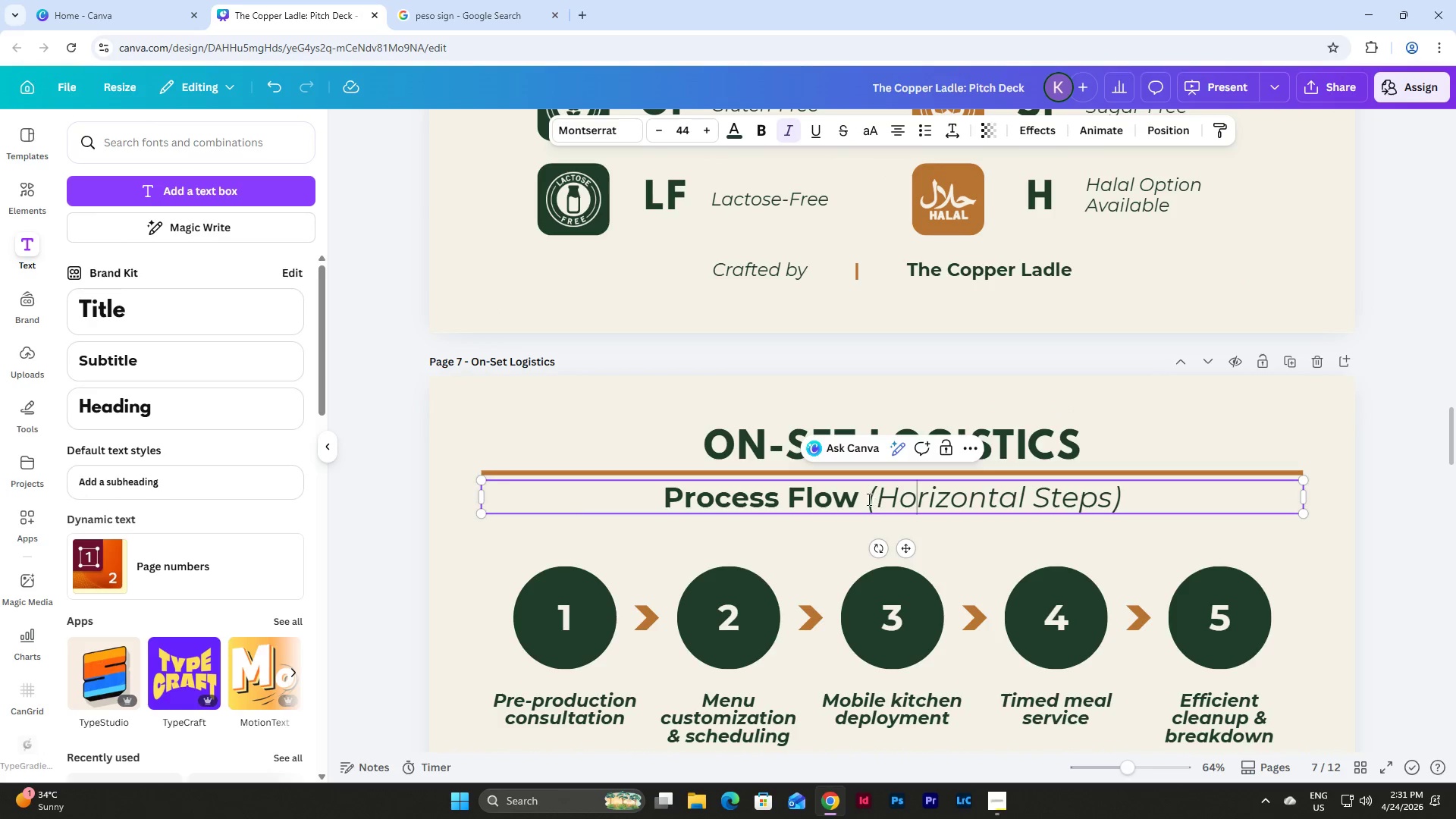 
left_click_drag(start_coordinate=[867, 499], to_coordinate=[1124, 500])
 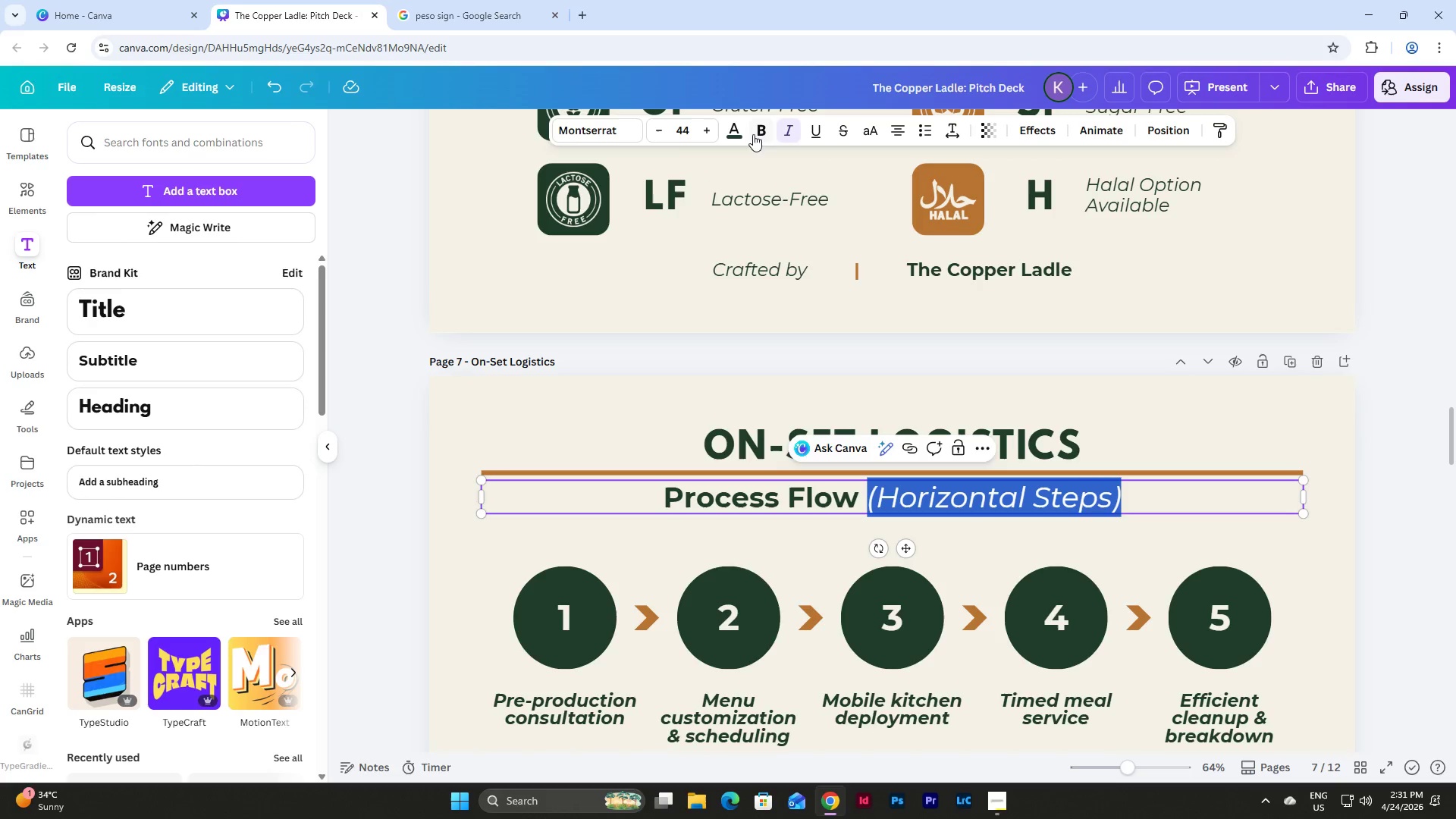 
left_click([727, 130])
 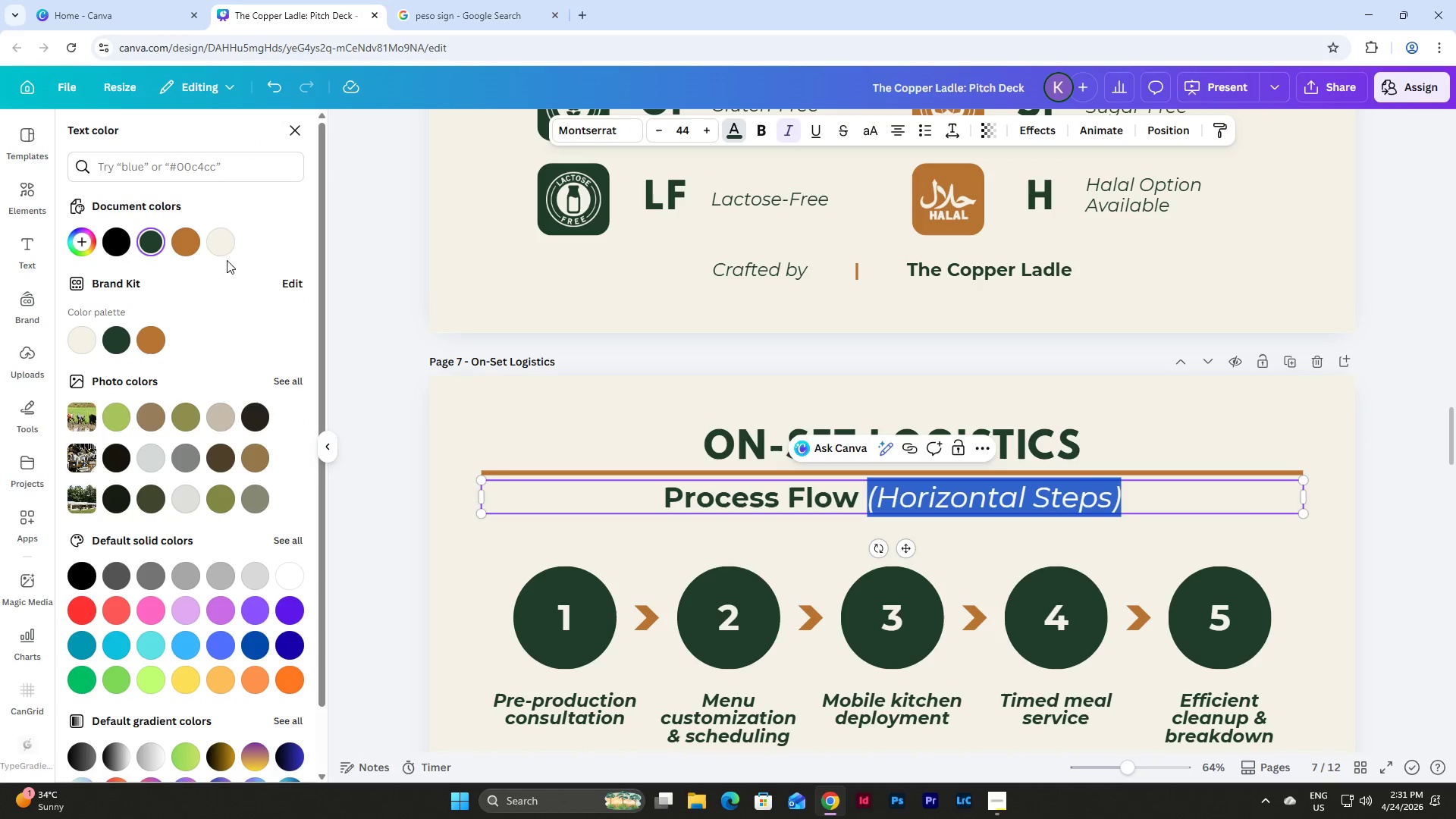 
left_click([178, 239])
 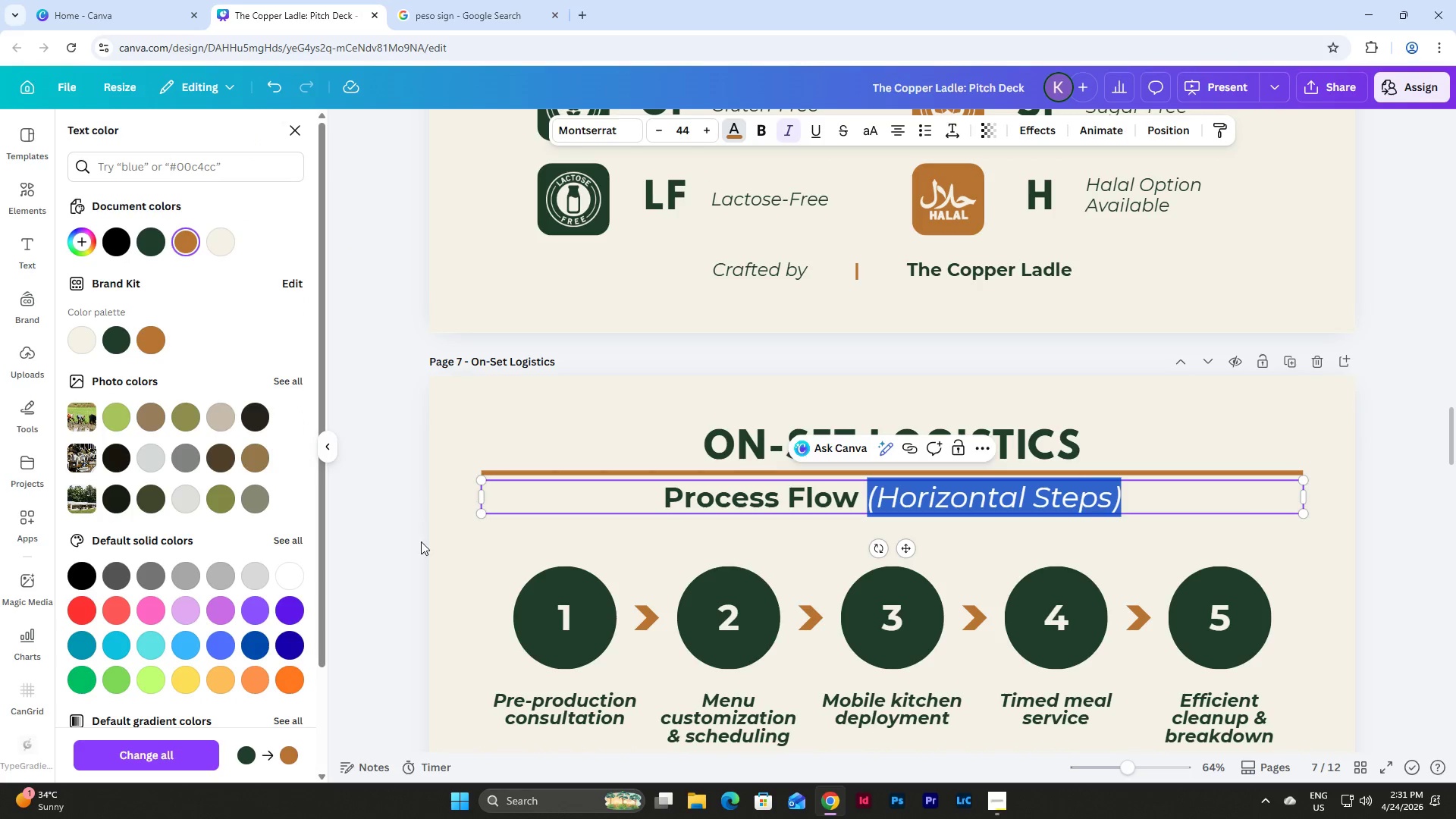 
left_click([458, 544])
 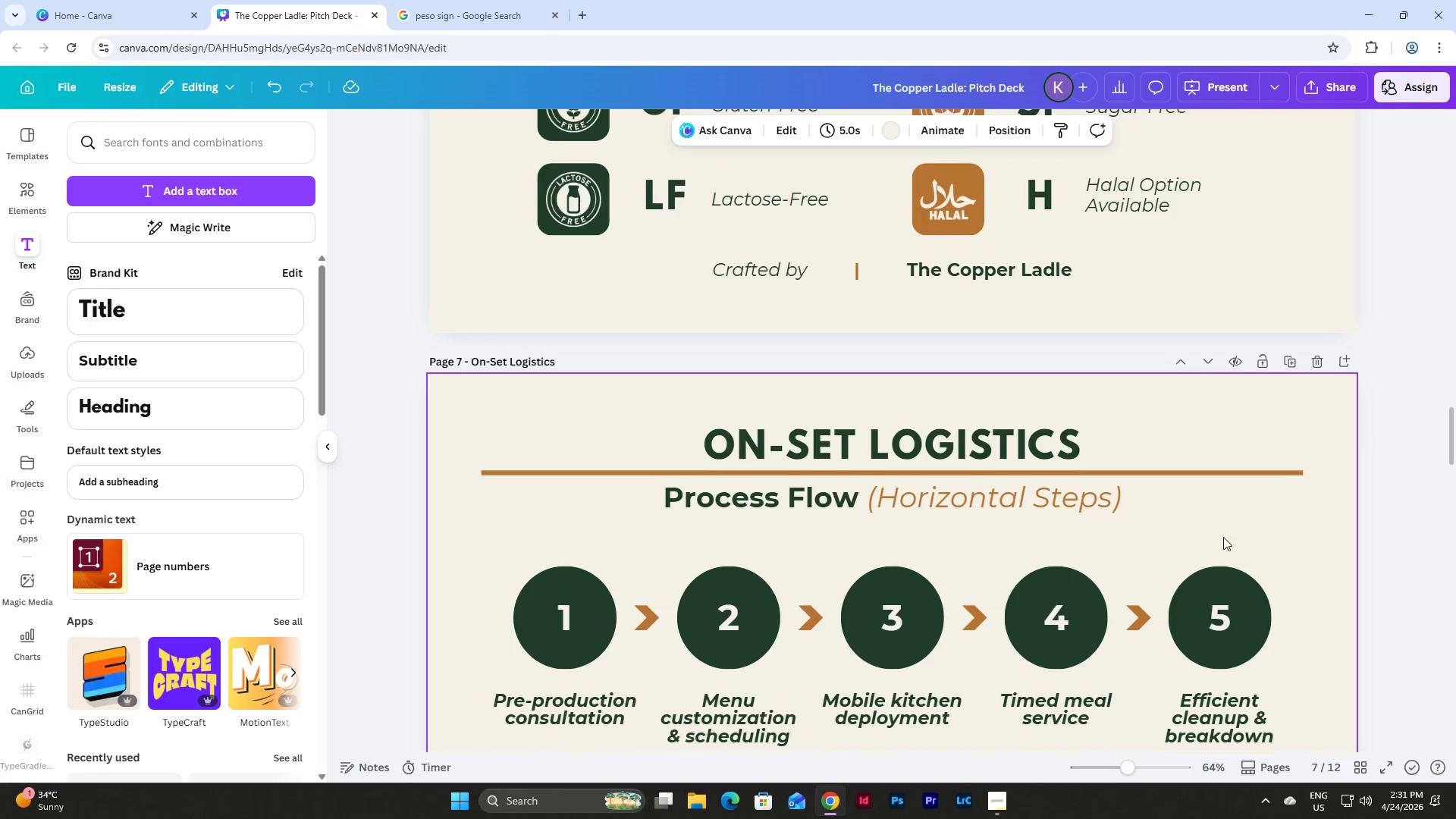 
scroll: coordinate [1244, 537], scroll_direction: down, amount: 24.0
 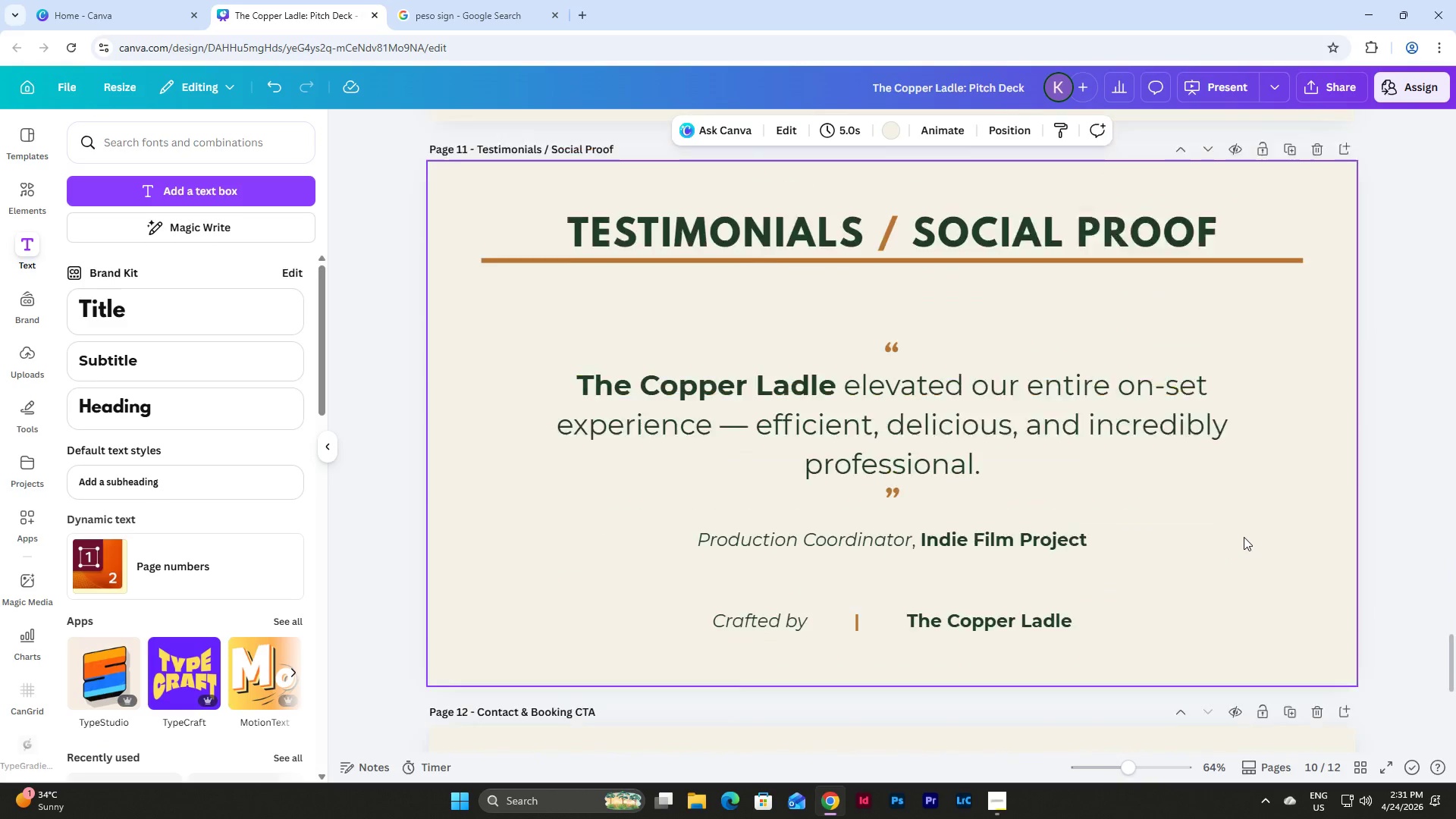 
scroll: coordinate [1244, 537], scroll_direction: up, amount: 2.0
 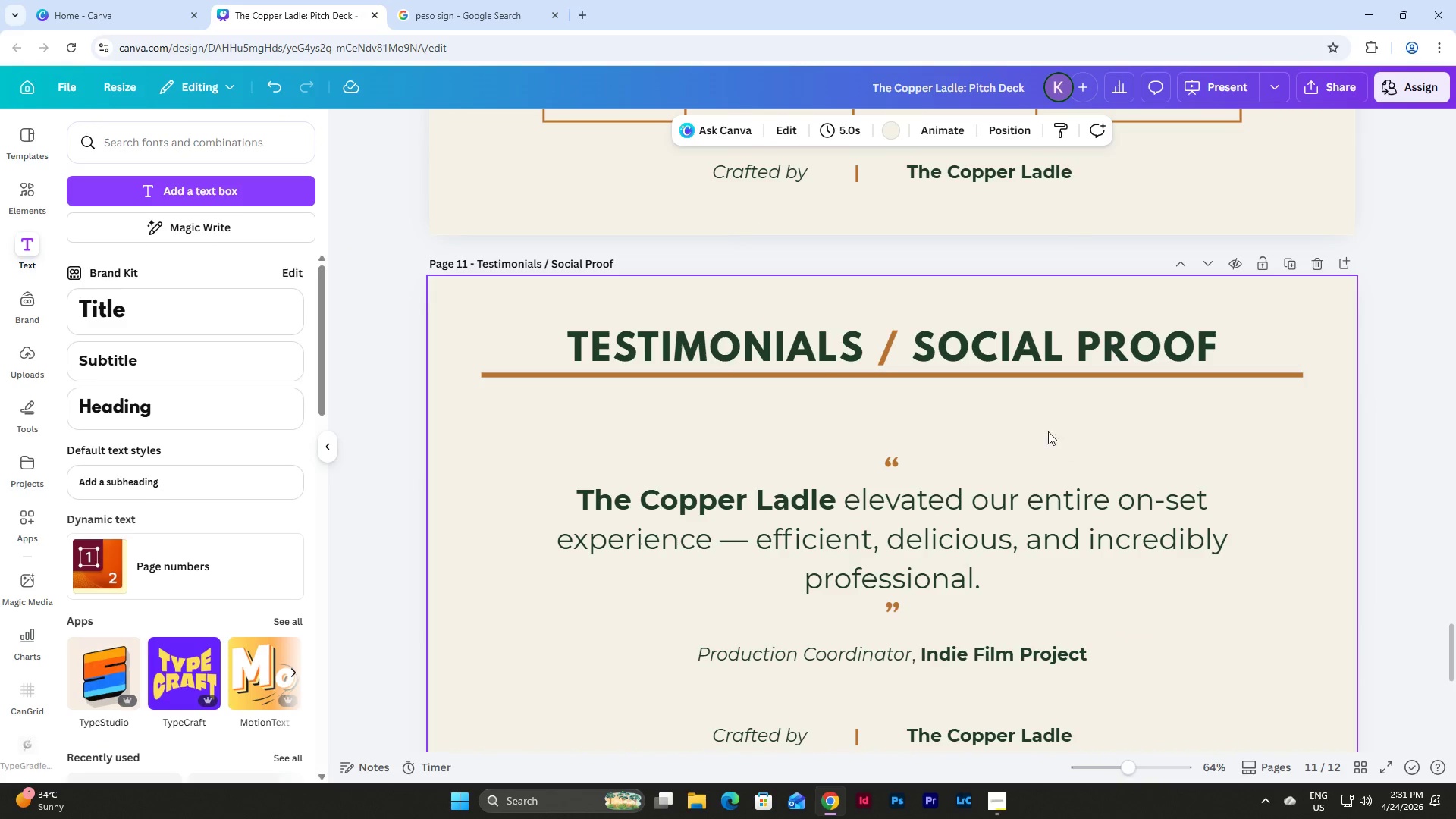 
left_click([1027, 402])
 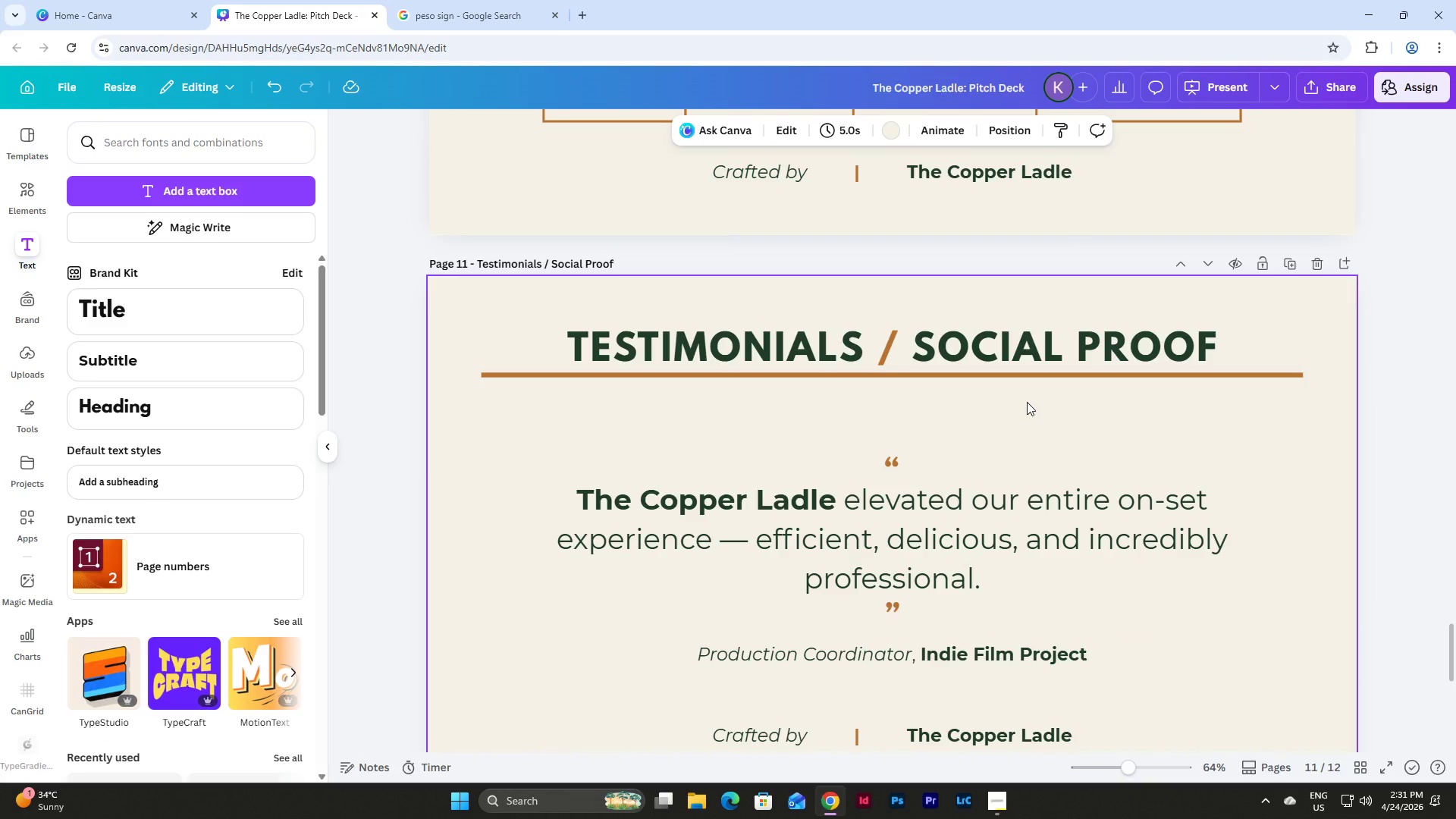 
key(Control+V)
 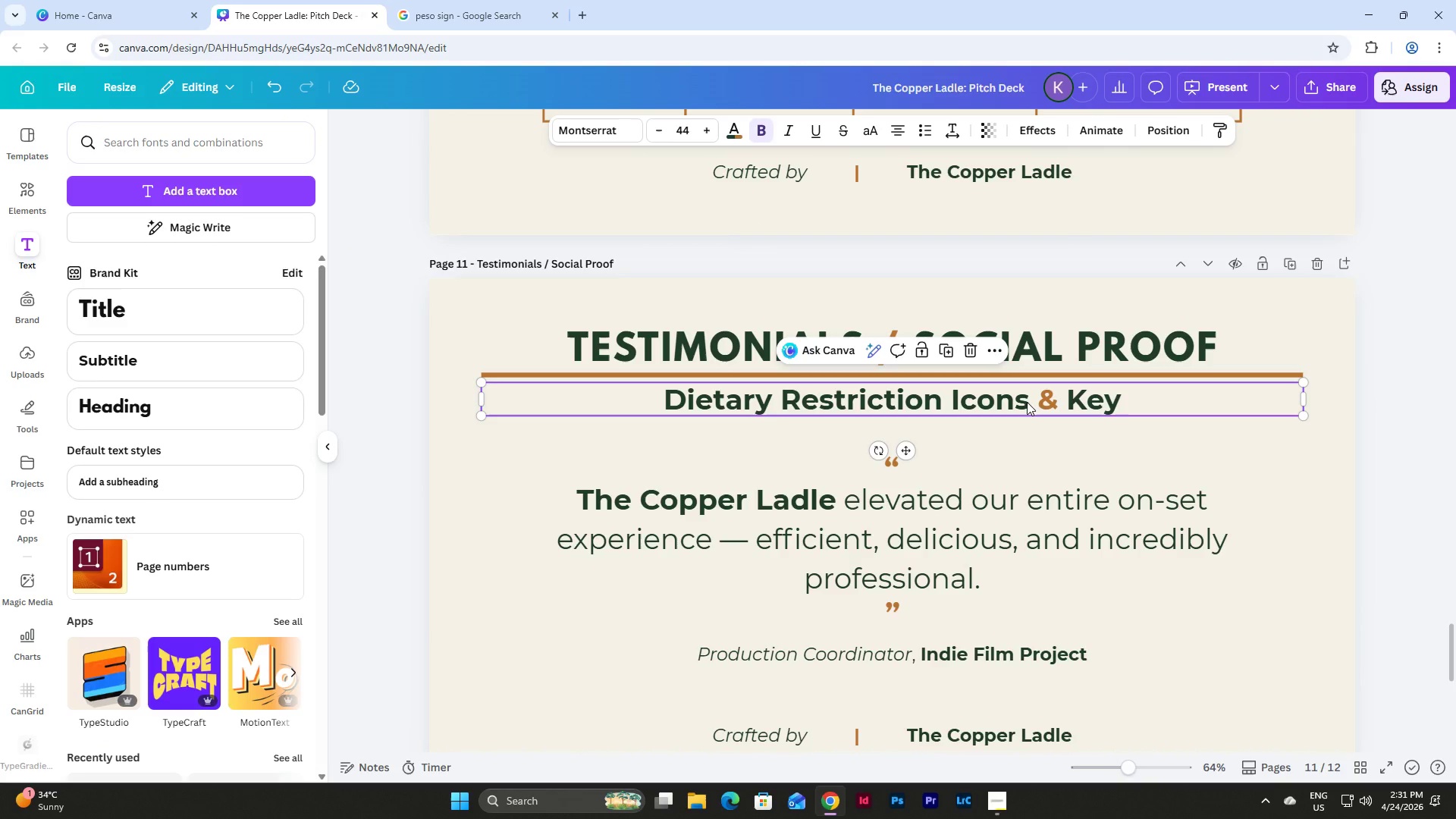 
left_click([1027, 402])
 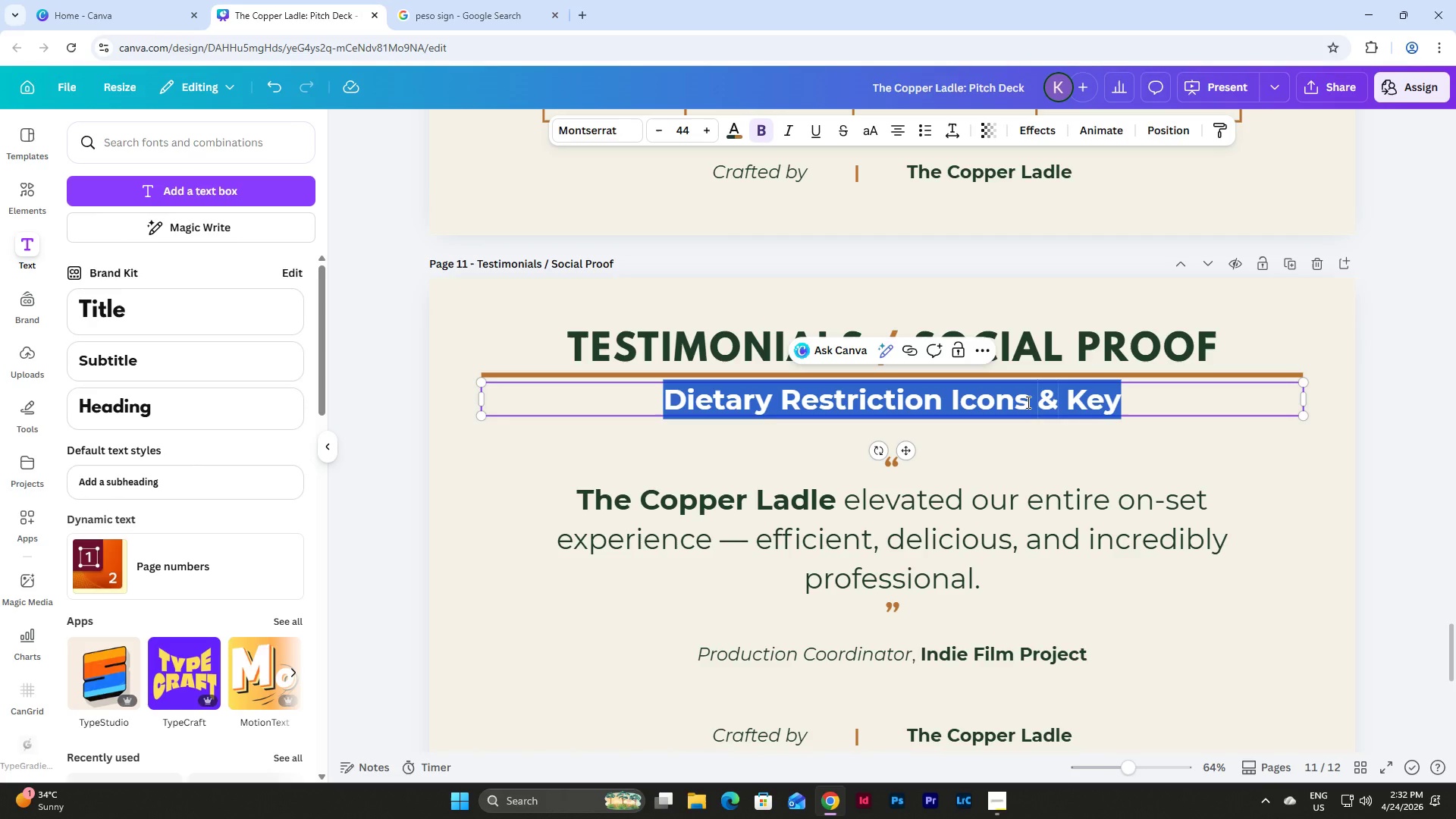 
wait(23.44)
 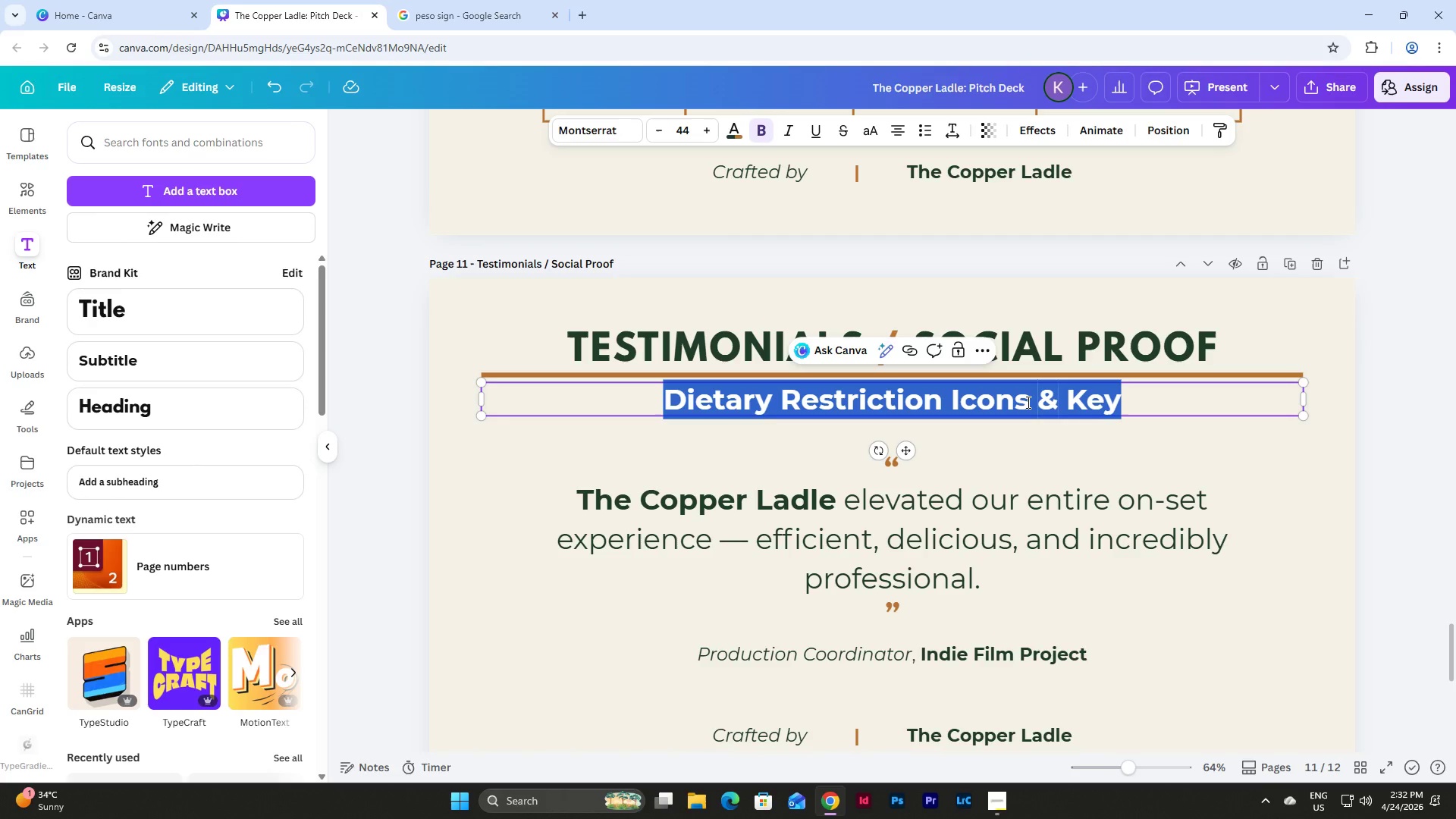 
left_click([991, 806])